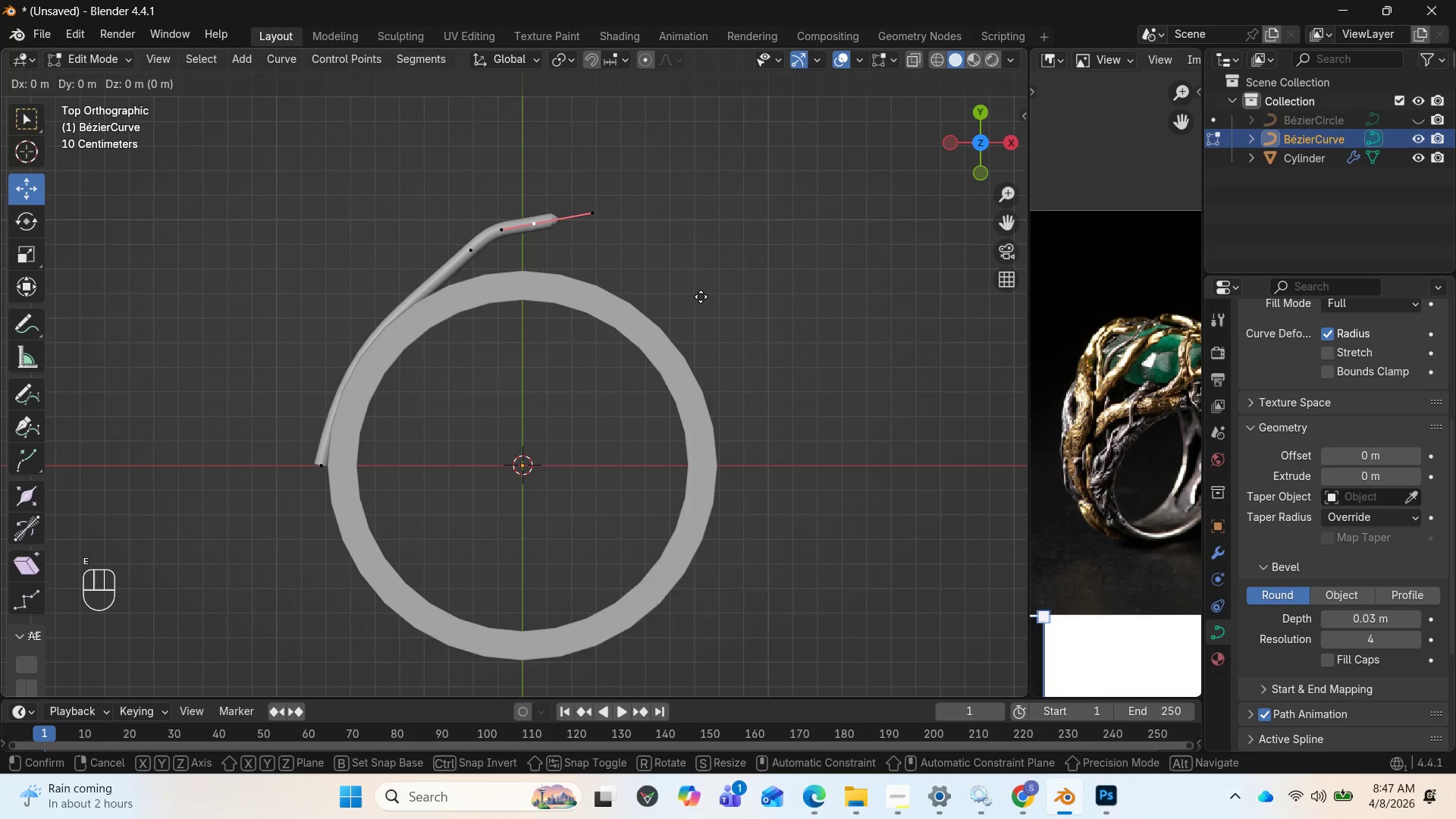 
left_click([701, 297])
 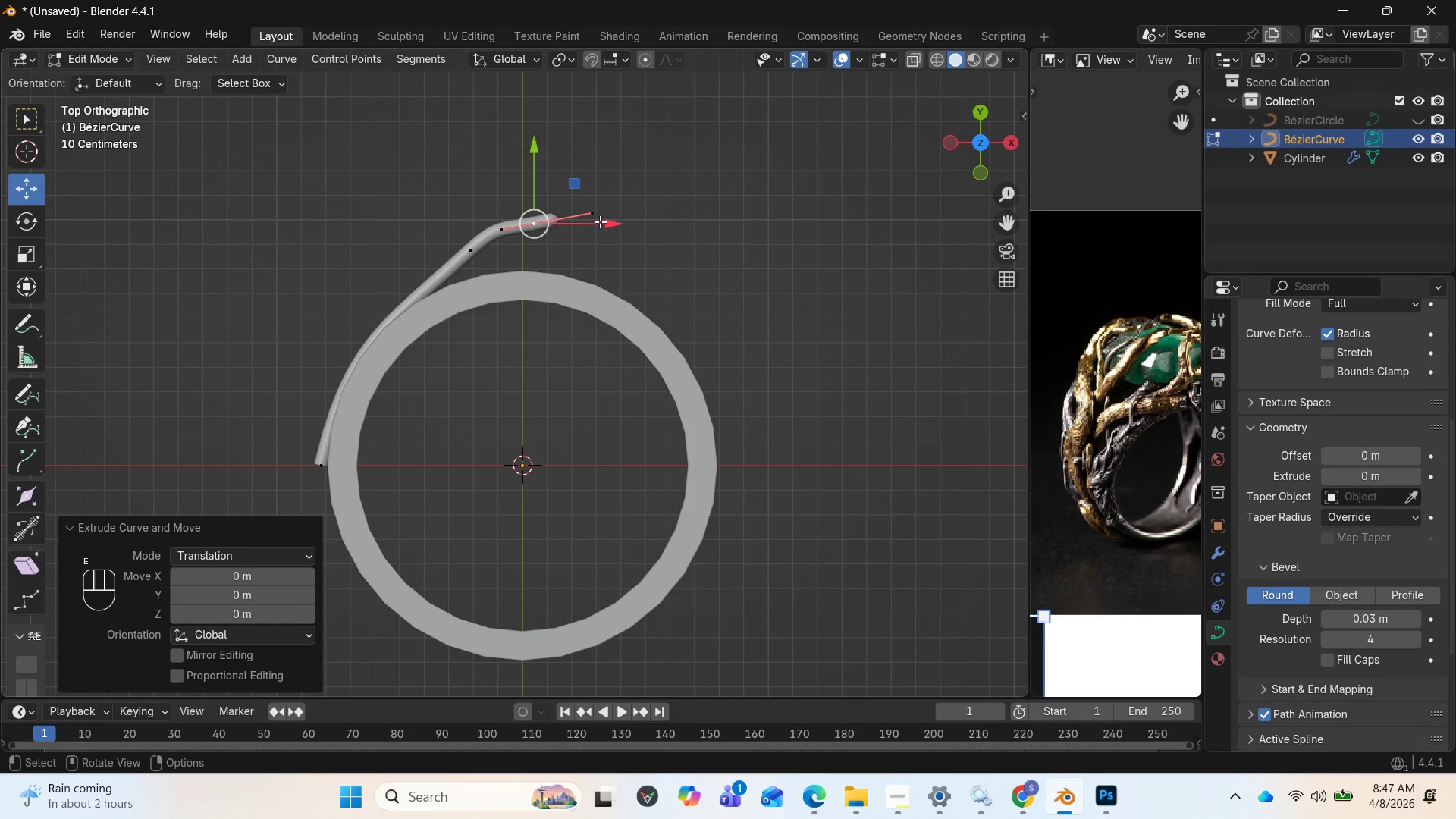 
left_click_drag(start_coordinate=[602, 221], to_coordinate=[749, 219])
 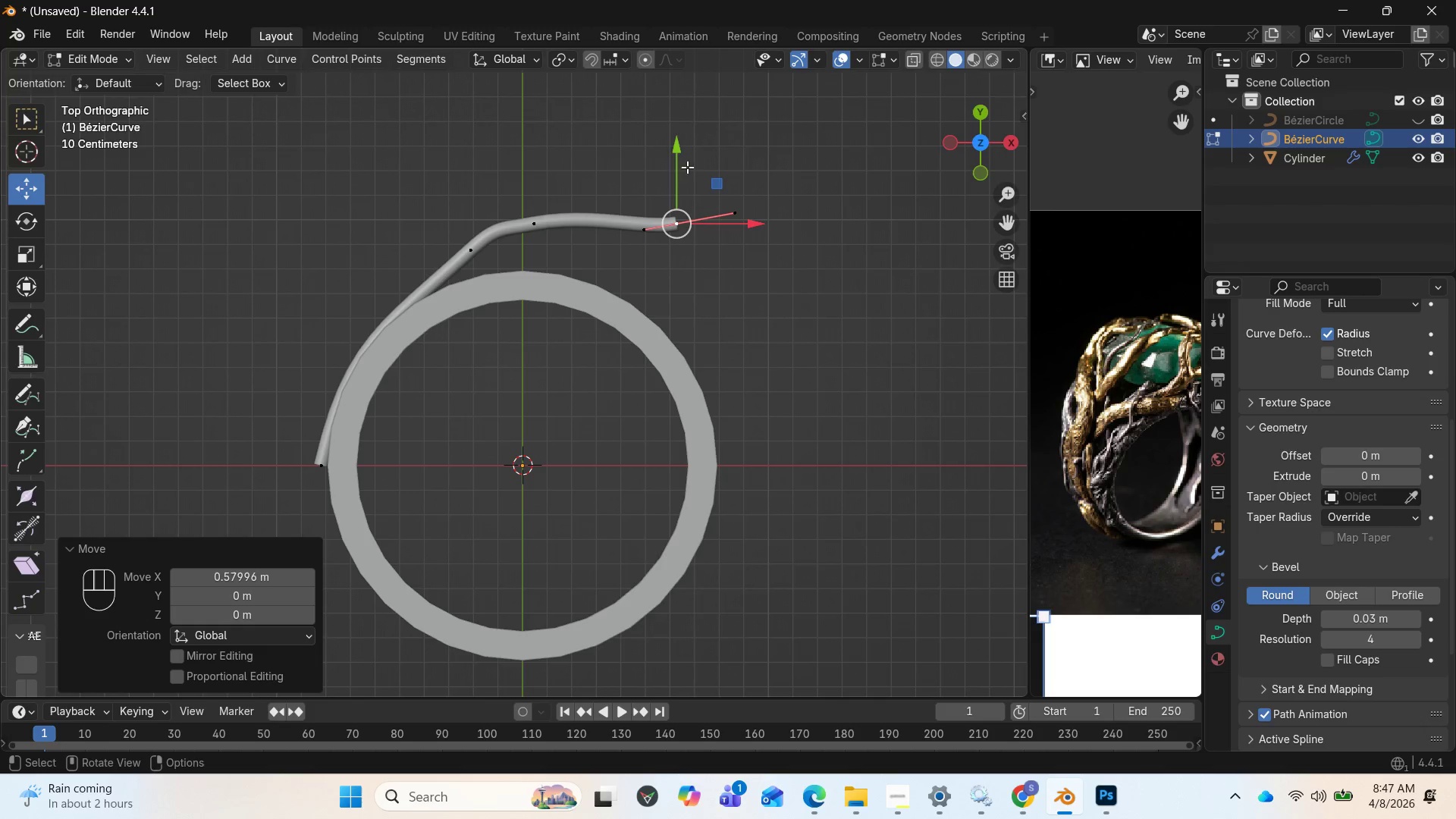 
left_click_drag(start_coordinate=[678, 155], to_coordinate=[684, 185])
 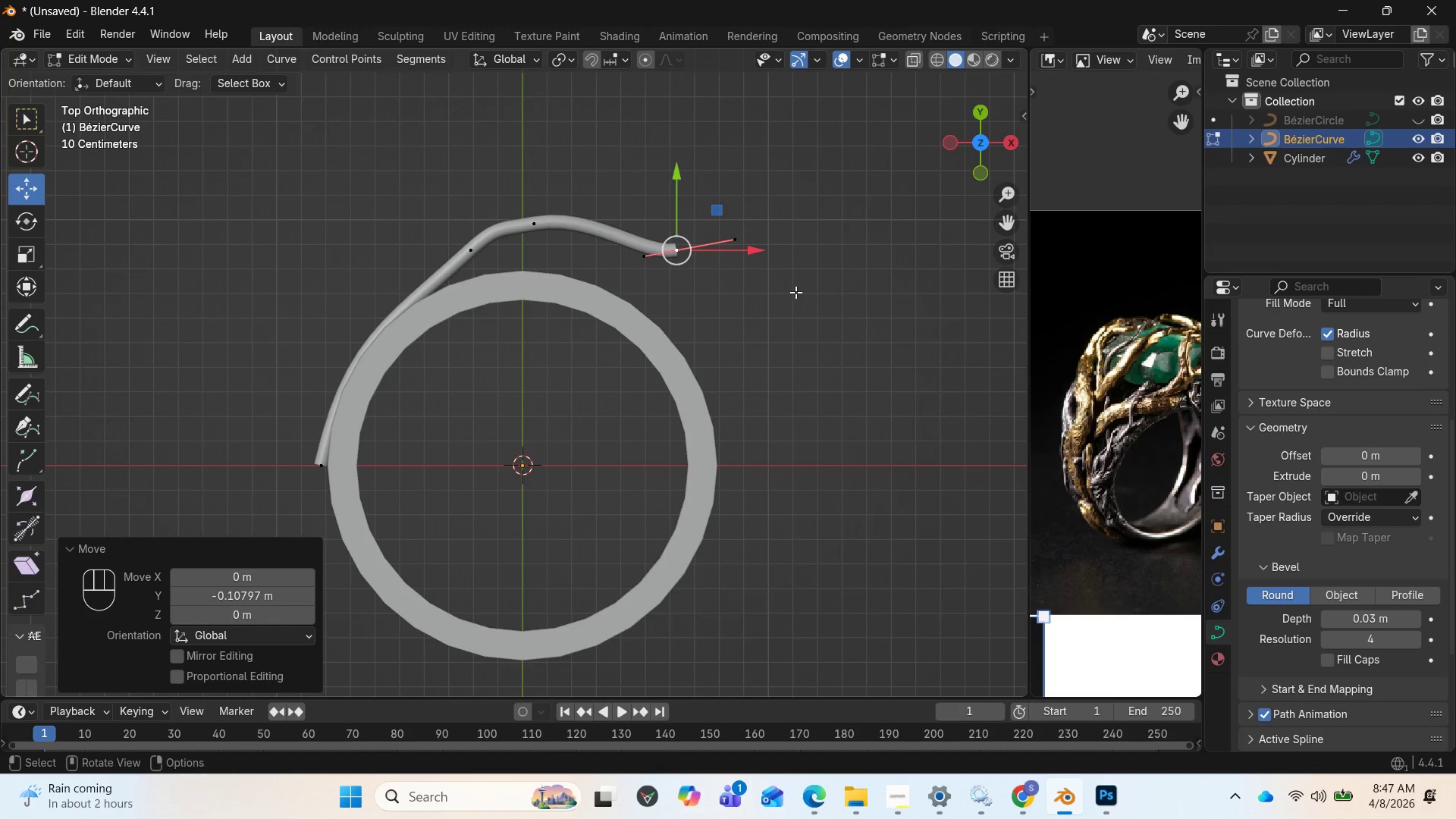 
wait(5.38)
 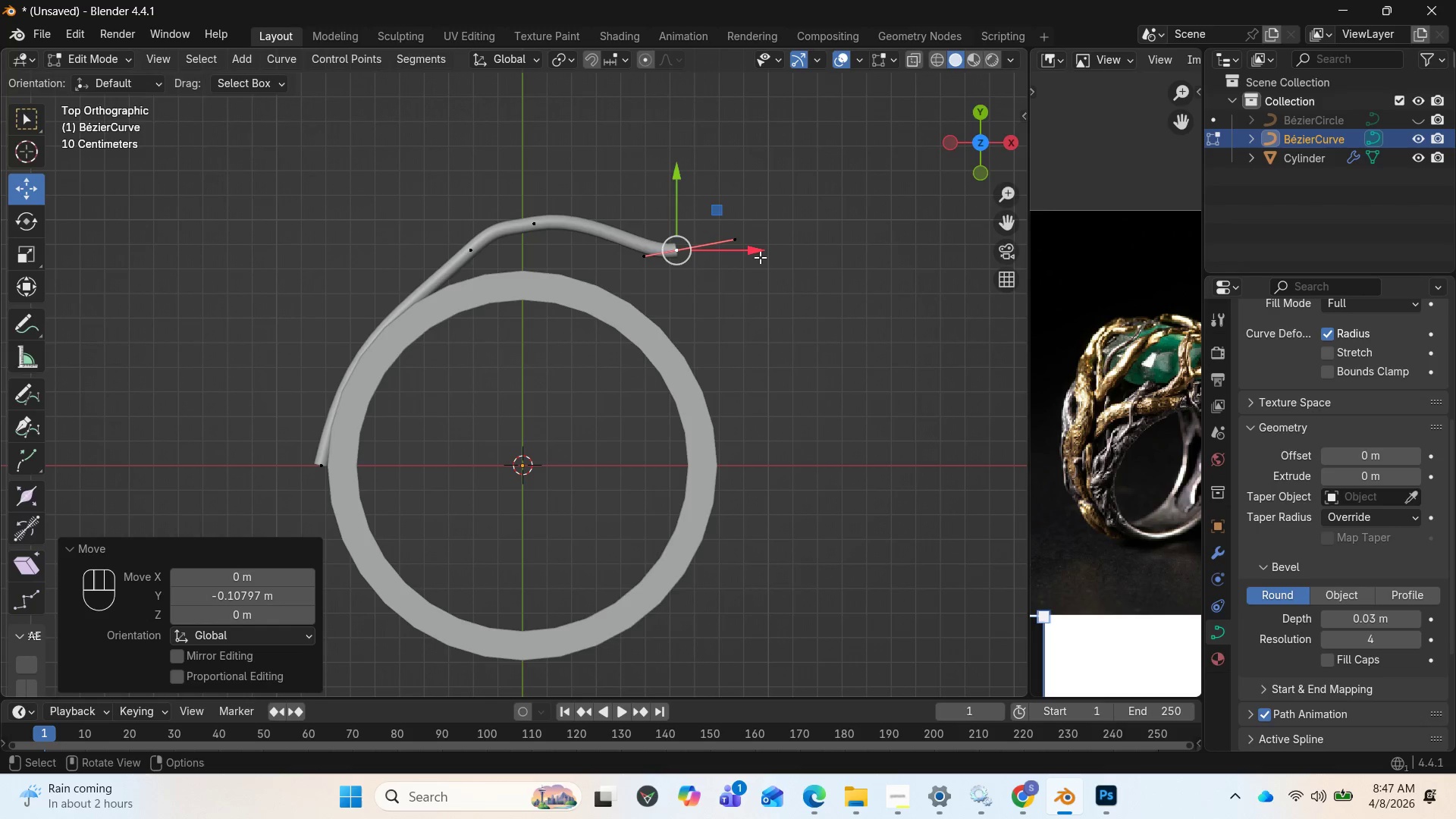 
key(R)
 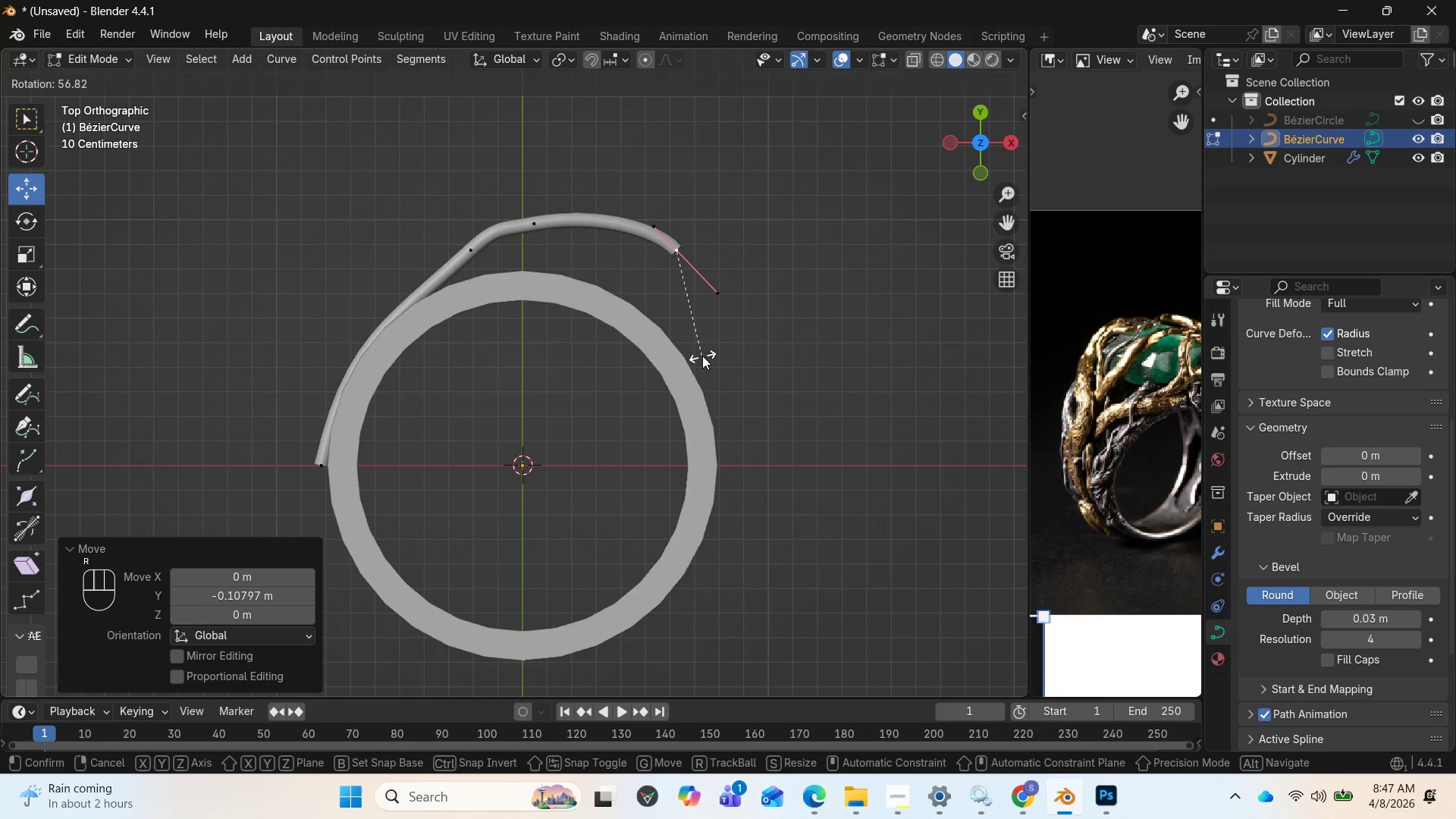 
left_click([702, 356])
 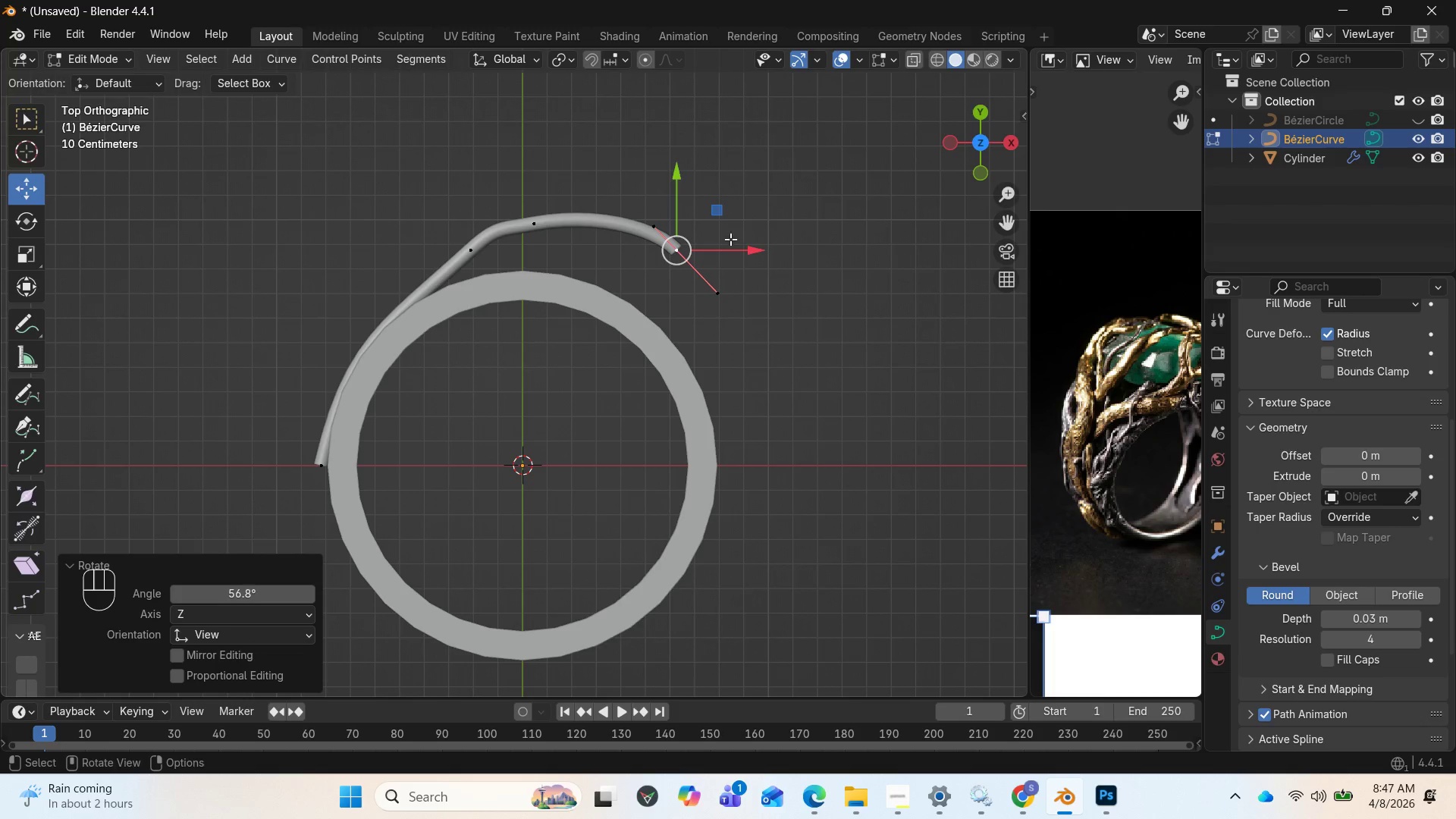 
left_click_drag(start_coordinate=[750, 251], to_coordinate=[695, 261])
 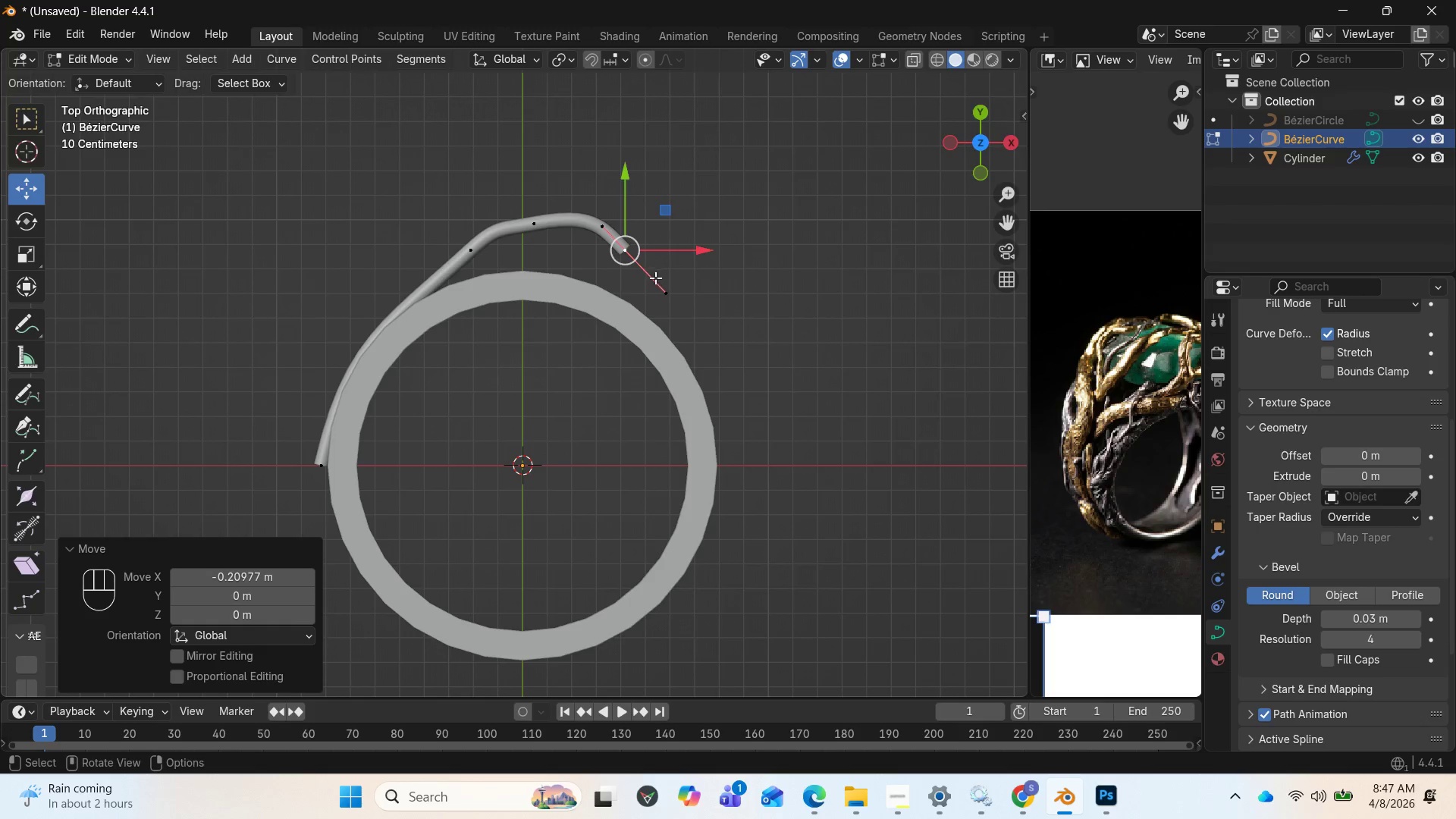 
left_click([657, 280])
 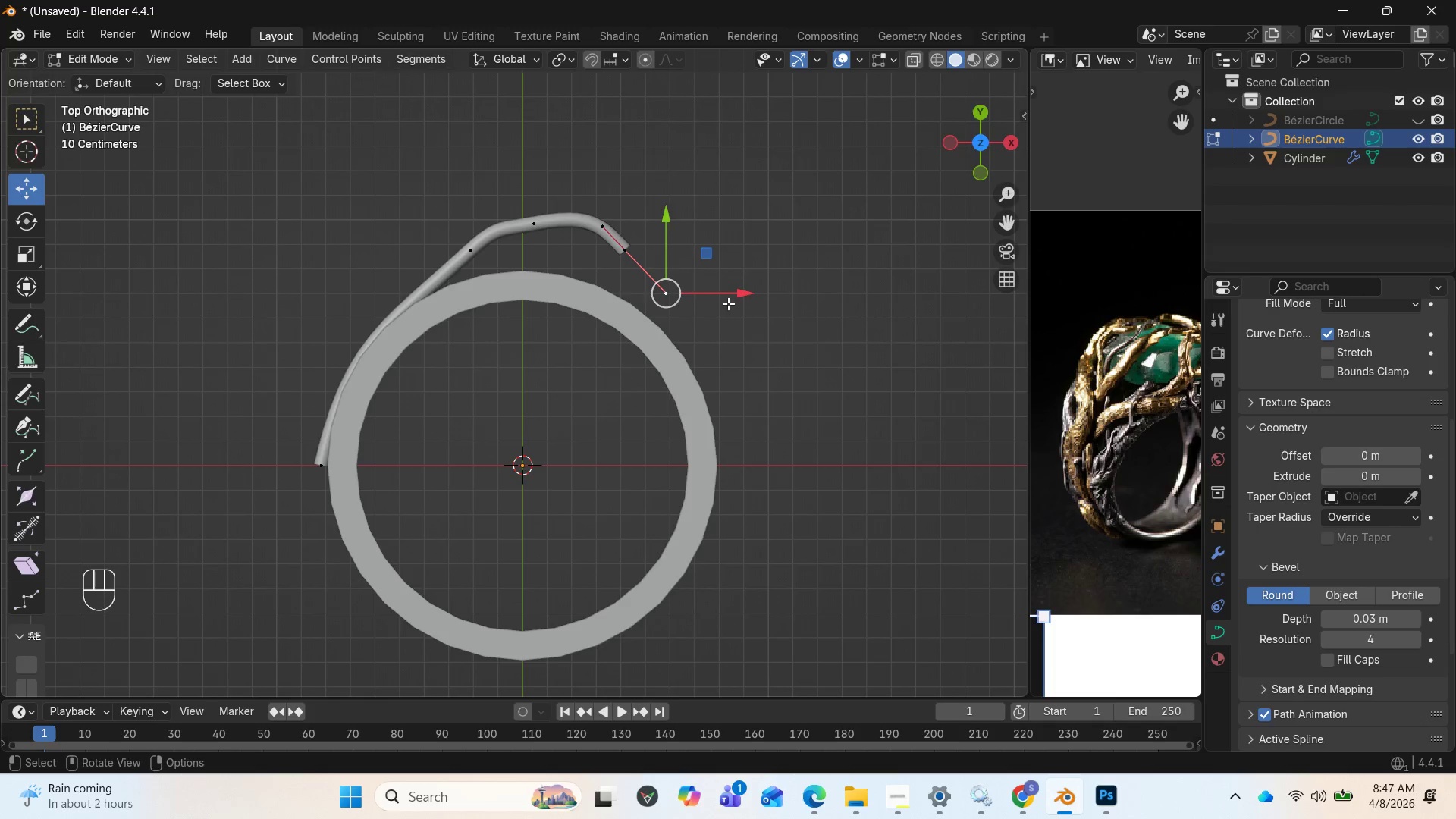 
left_click_drag(start_coordinate=[730, 296], to_coordinate=[711, 297])
 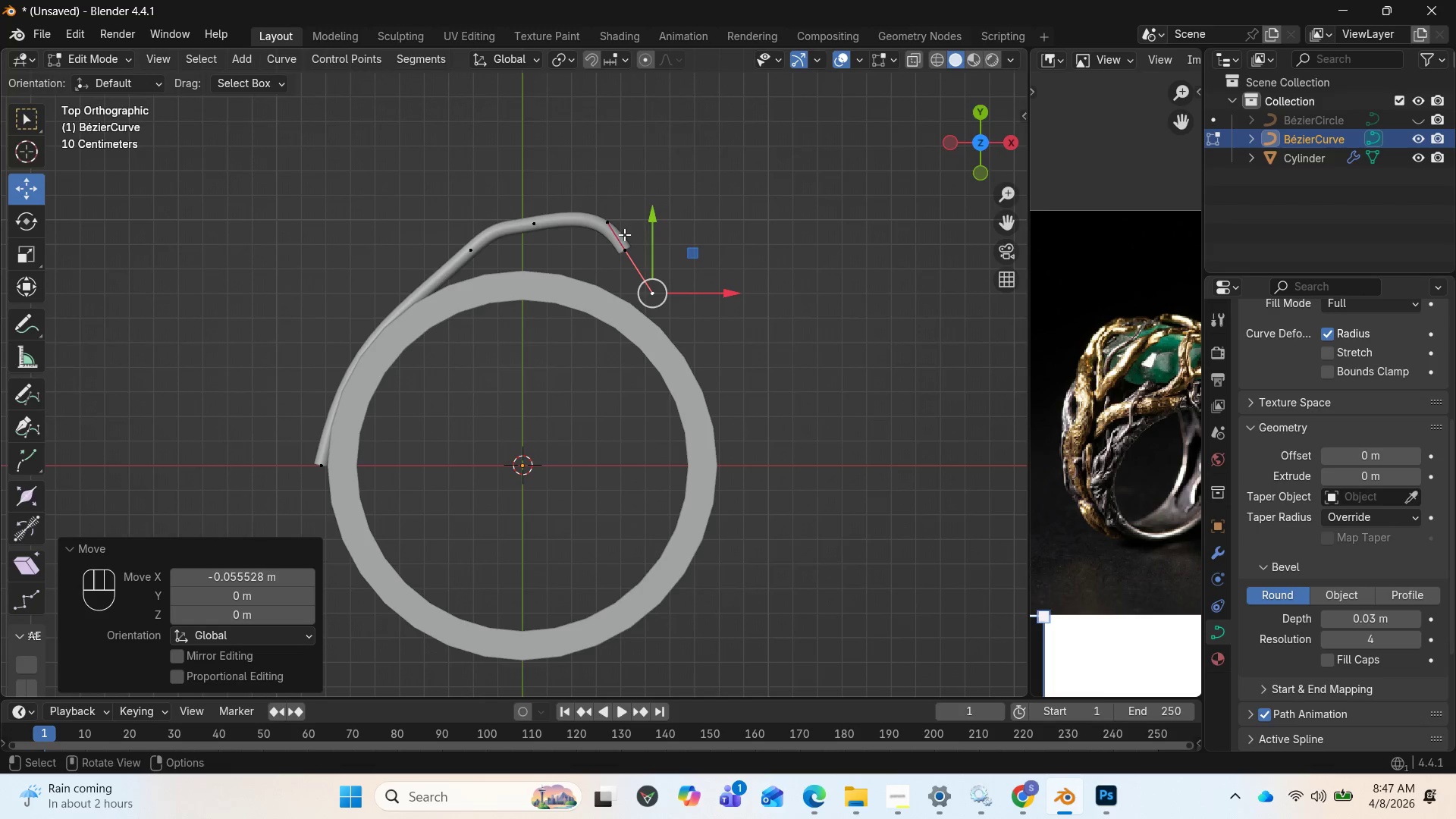 
left_click([617, 228])
 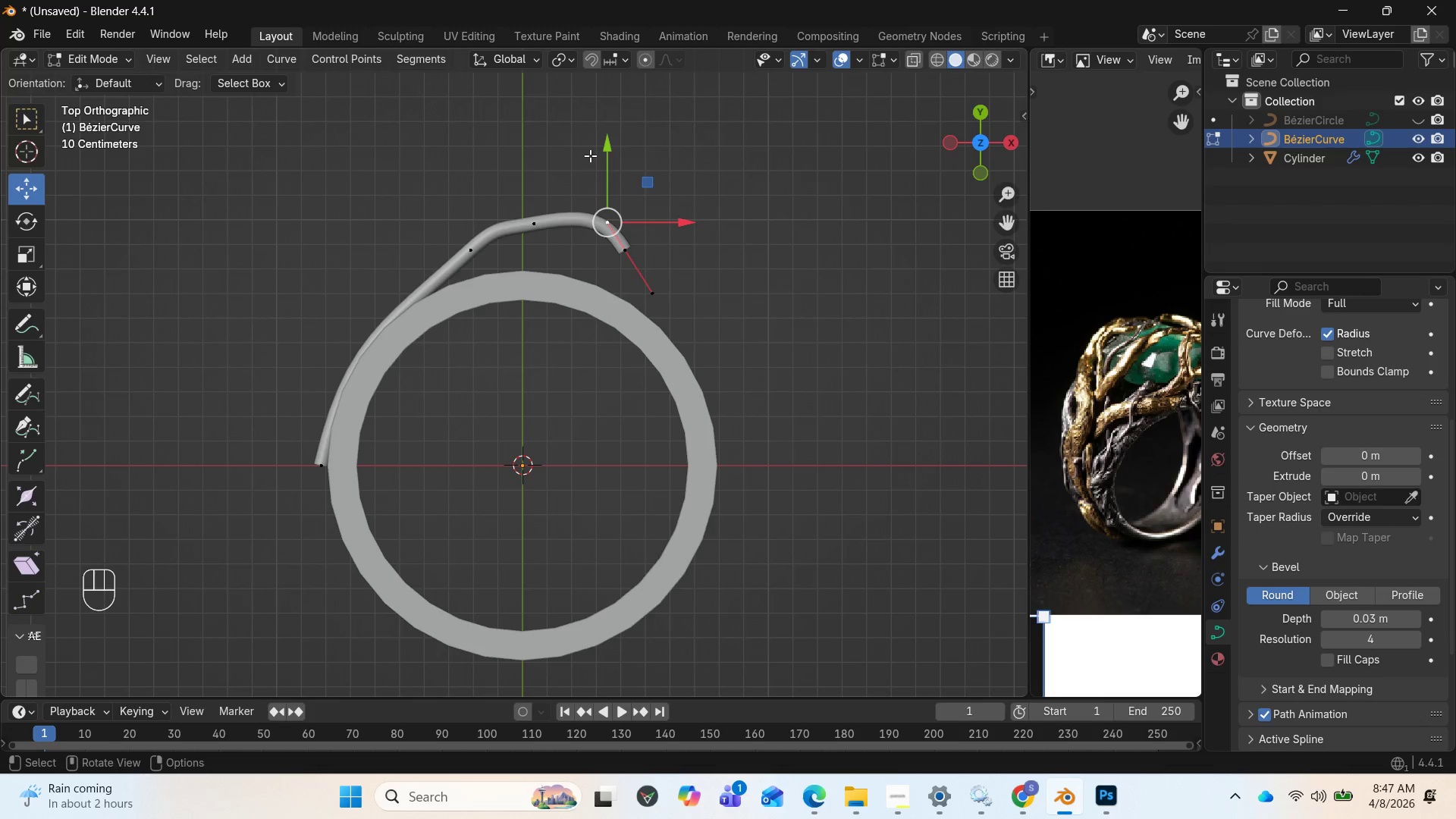 
left_click_drag(start_coordinate=[601, 149], to_coordinate=[618, 168])
 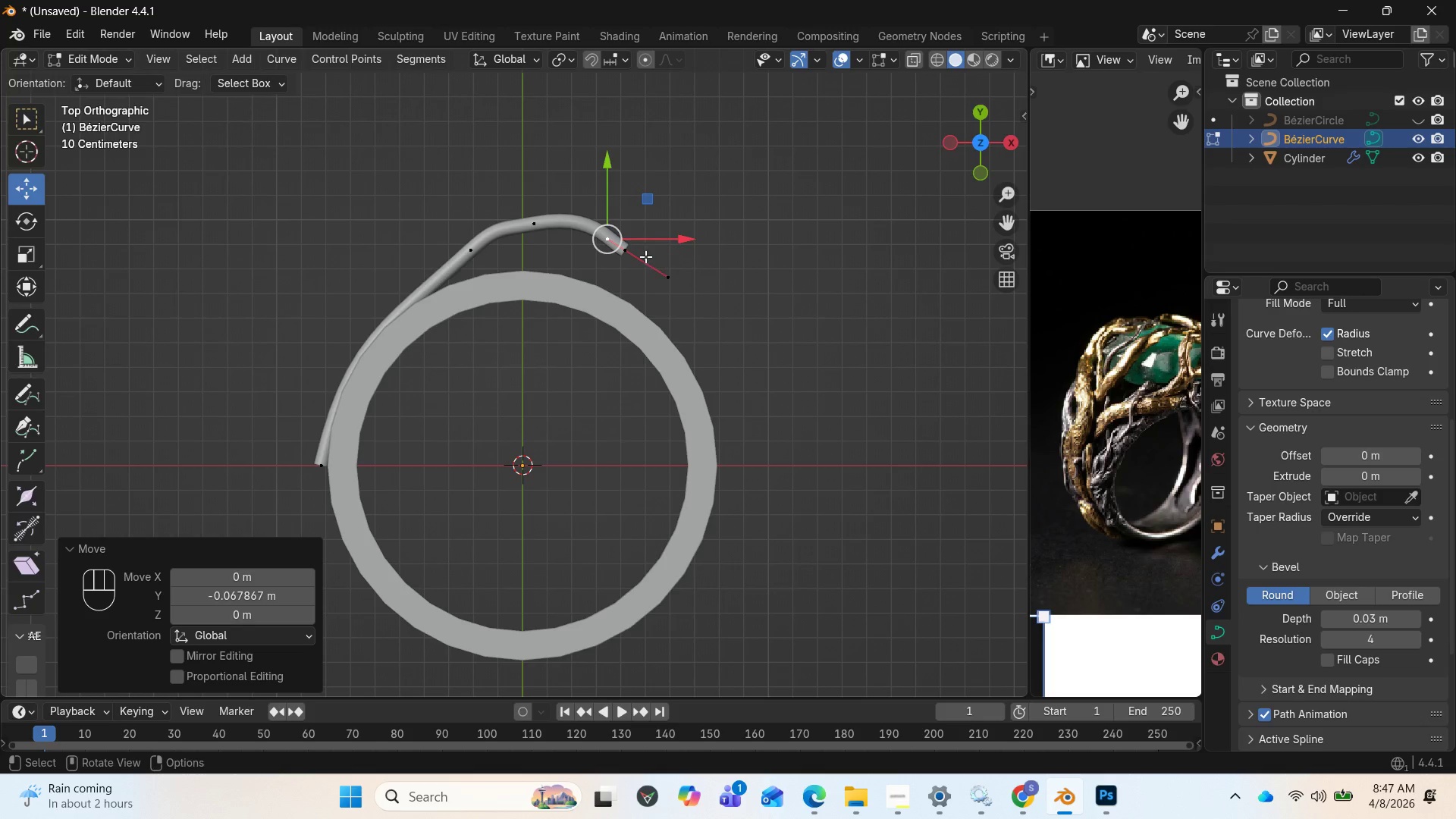 
left_click([635, 253])
 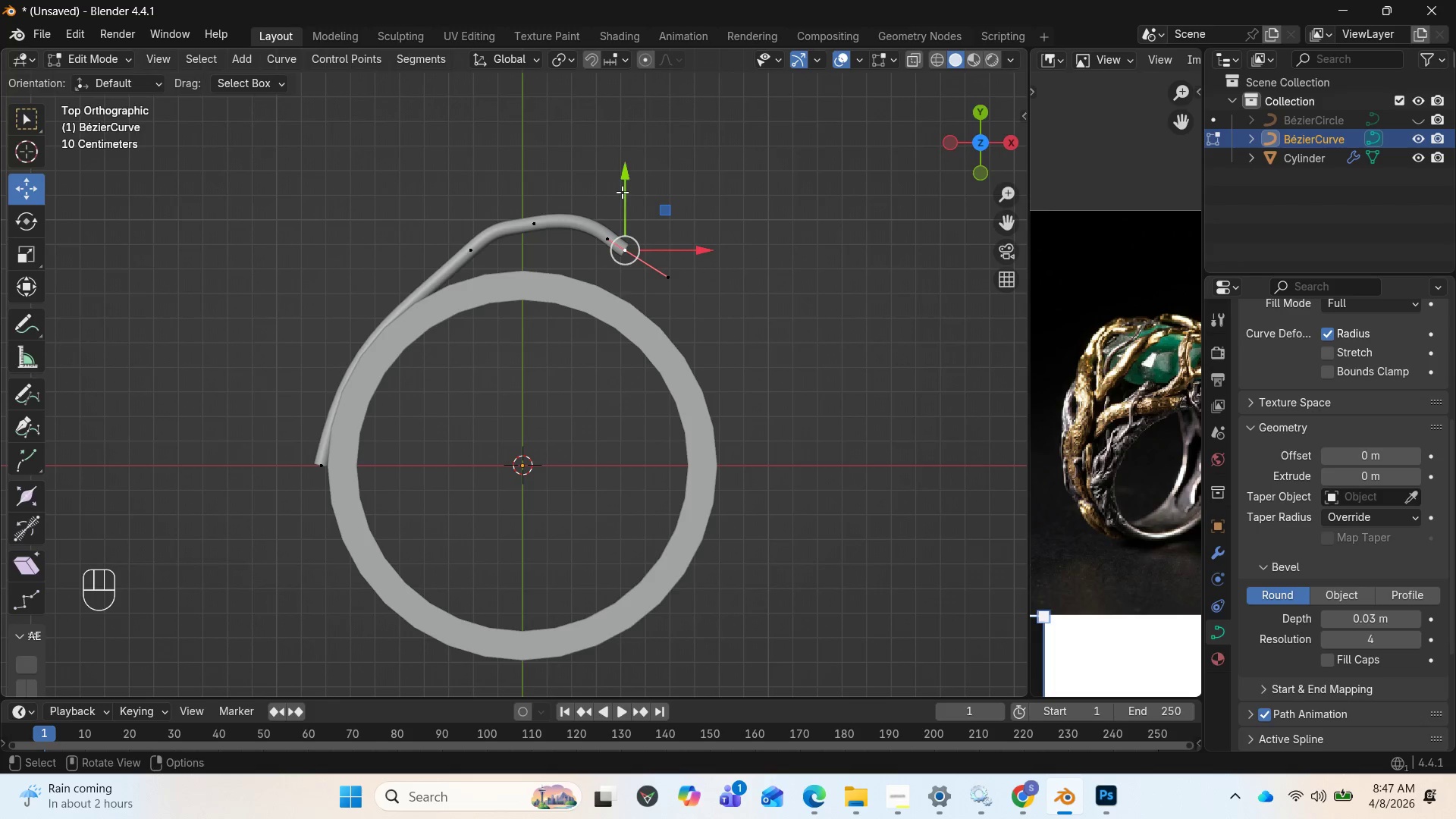 
left_click_drag(start_coordinate=[623, 189], to_coordinate=[626, 209])
 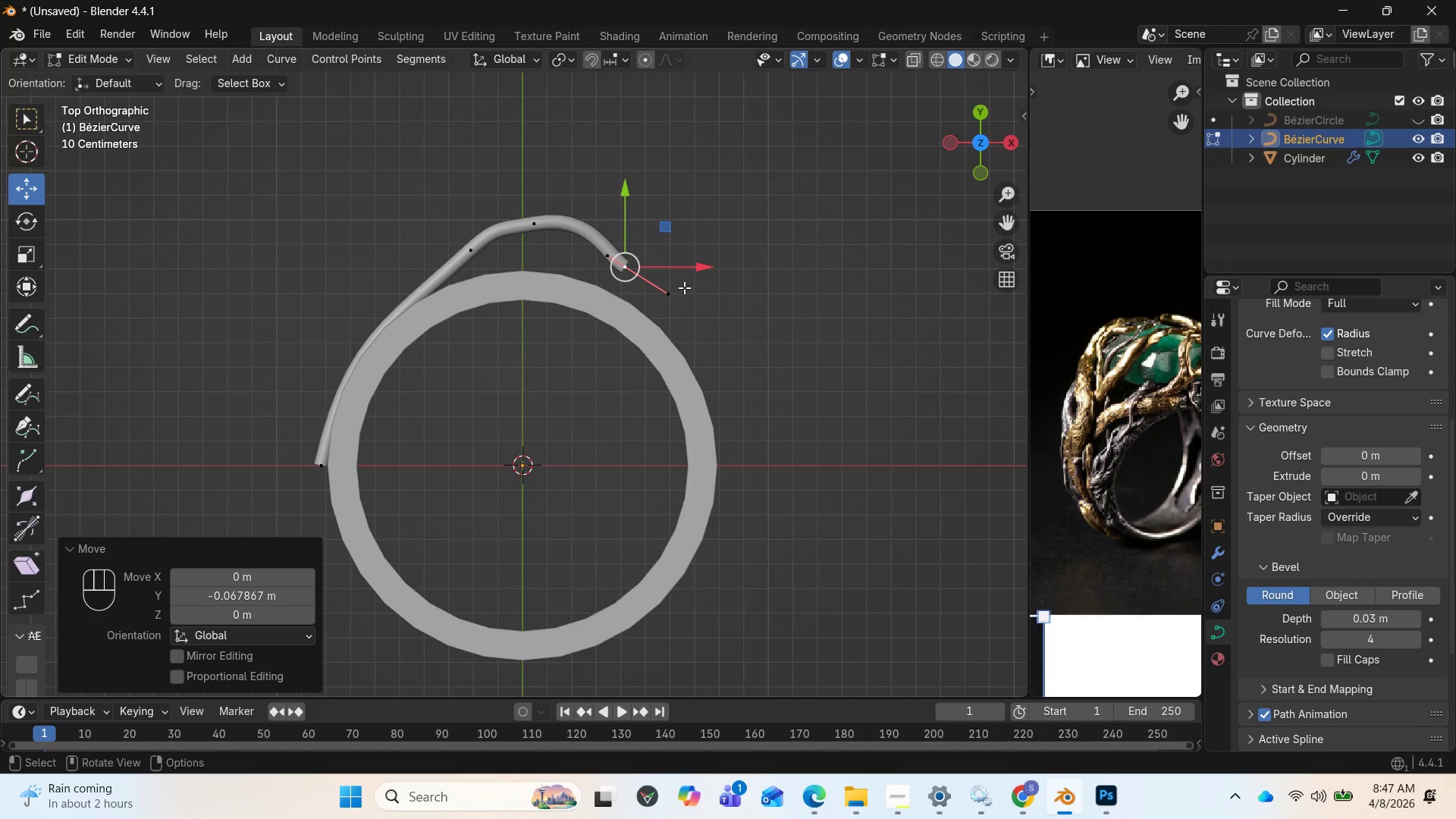 
left_click([677, 293])
 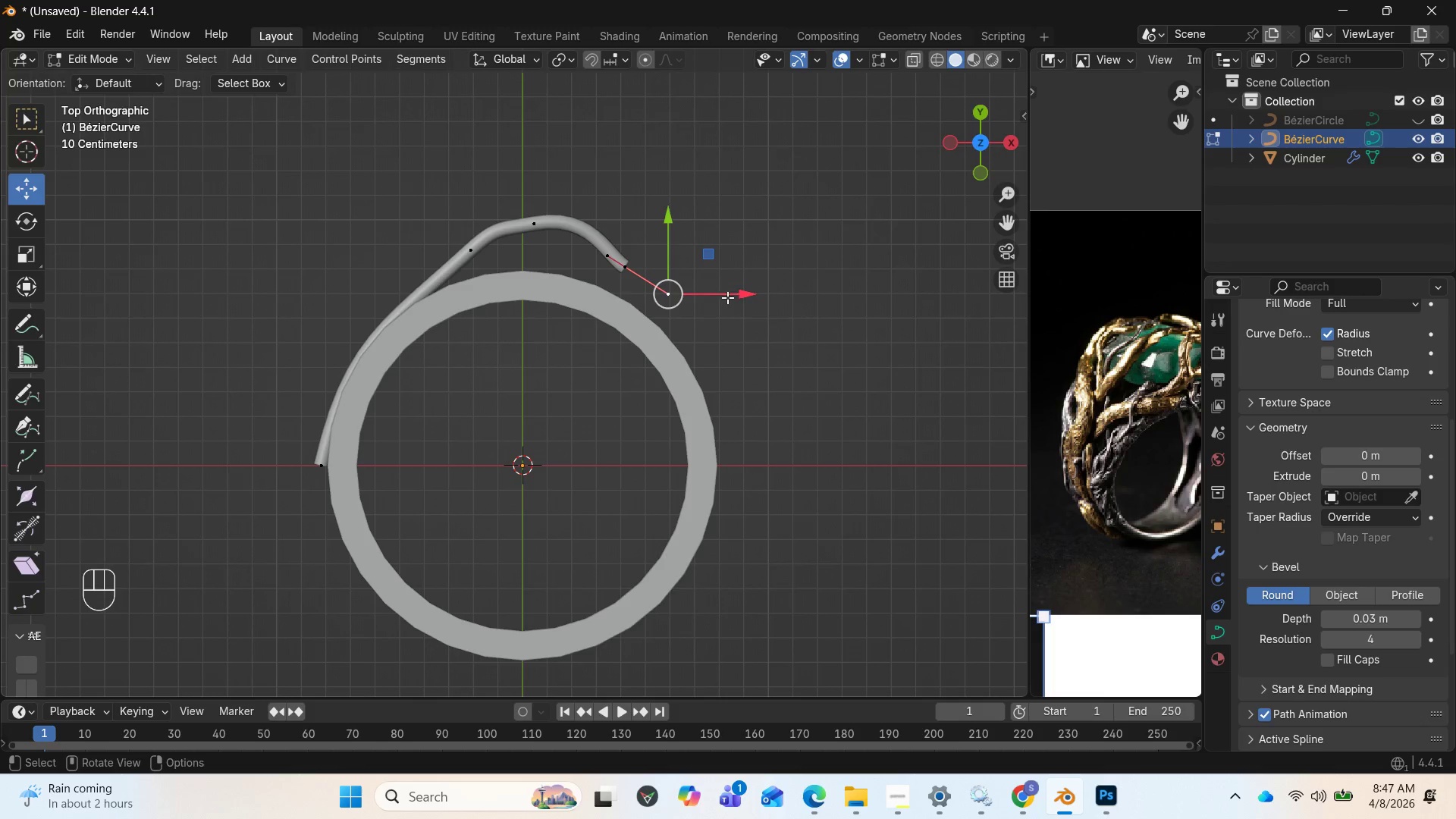 
left_click_drag(start_coordinate=[742, 300], to_coordinate=[712, 323])
 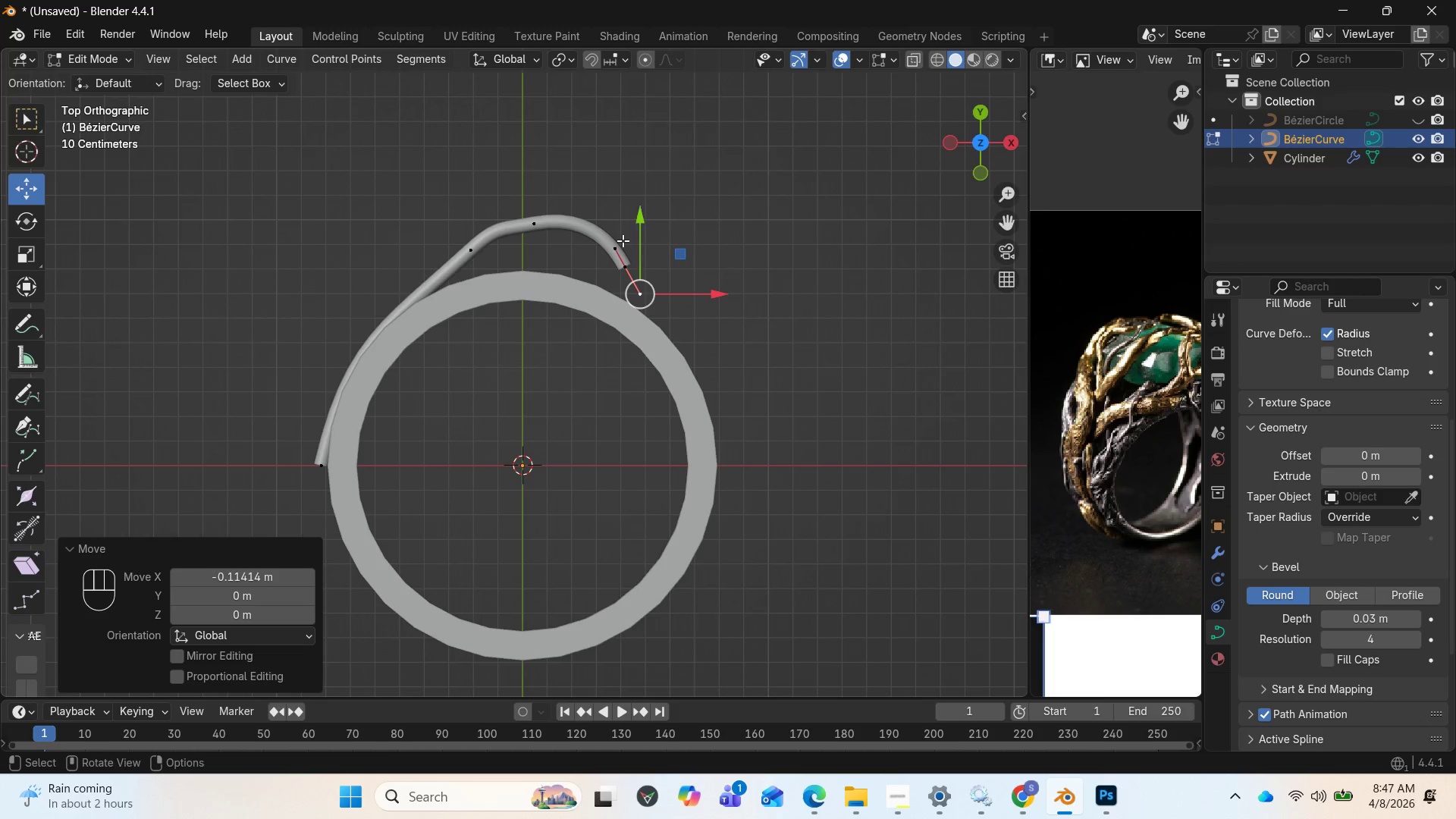 
left_click([622, 242])
 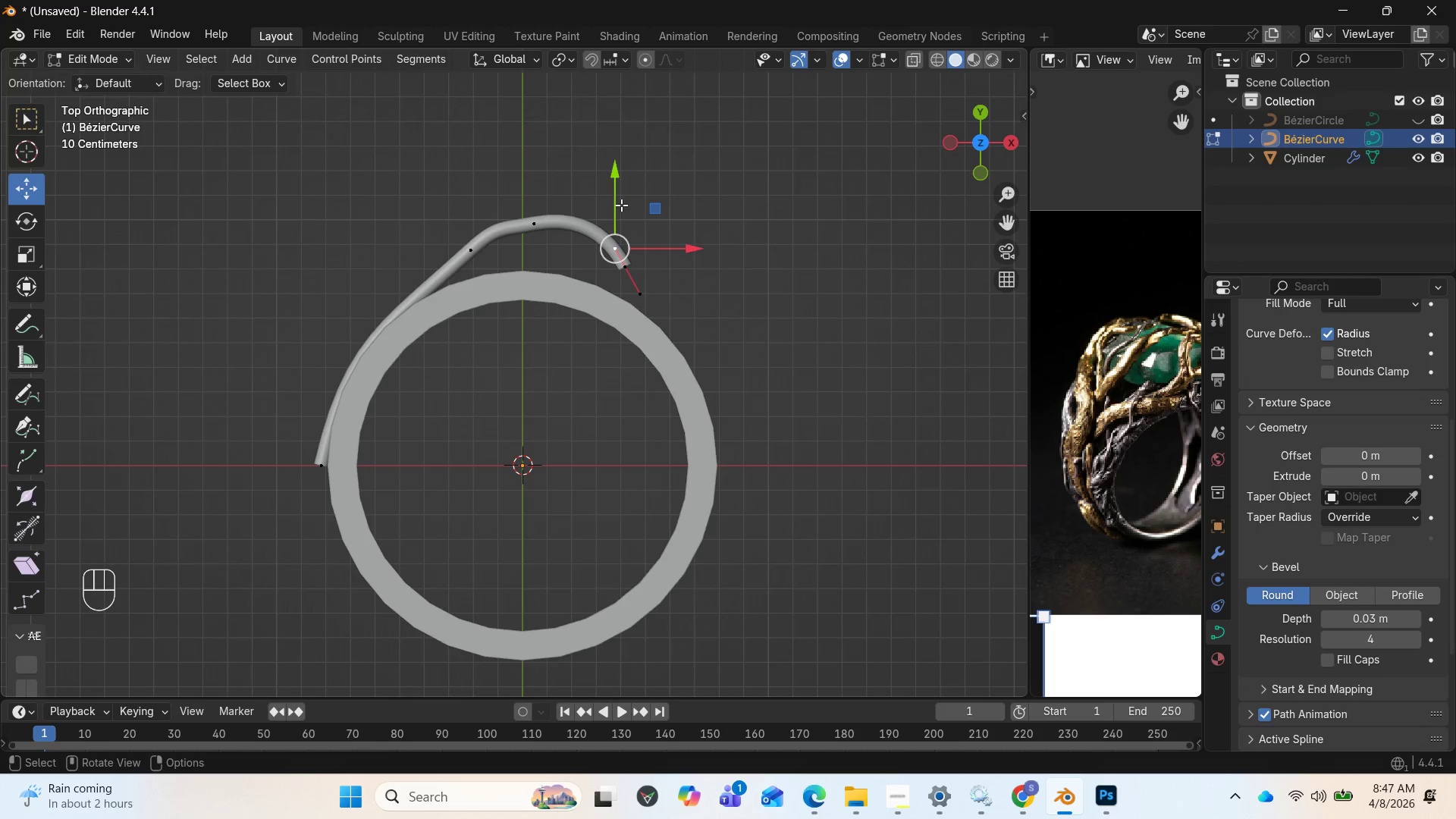 
left_click_drag(start_coordinate=[620, 200], to_coordinate=[626, 210])
 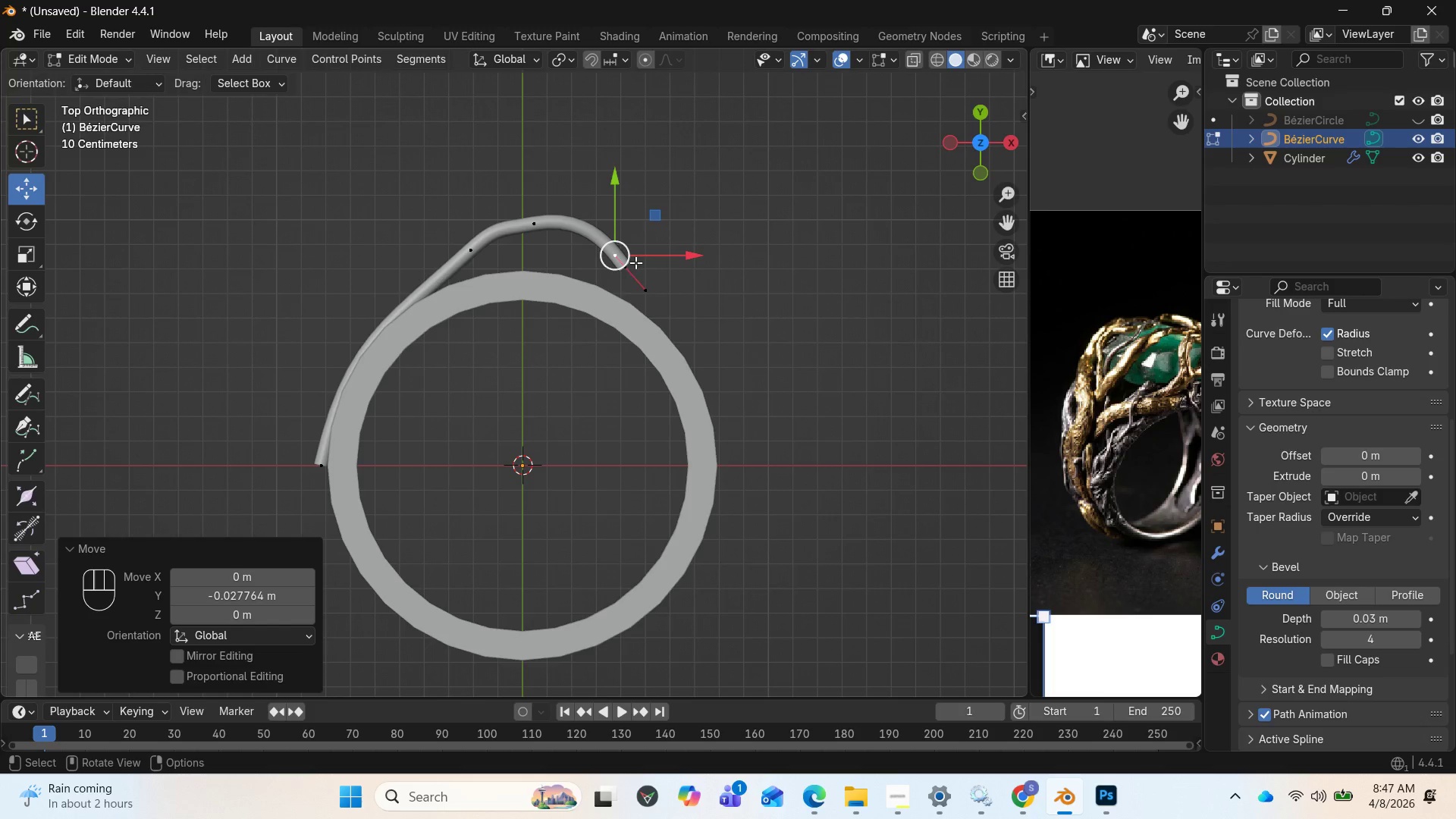 
left_click([634, 265])
 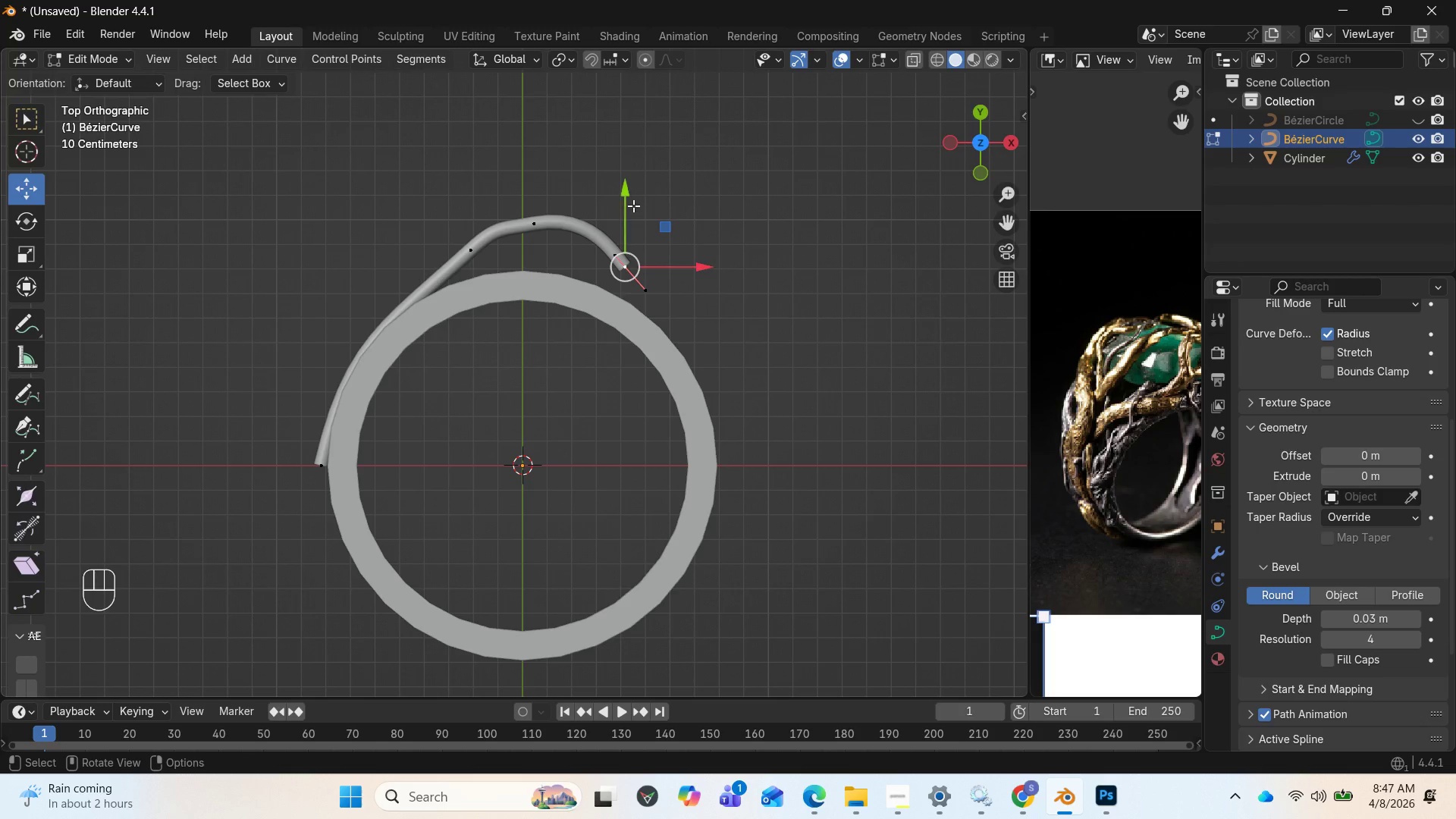 
left_click_drag(start_coordinate=[628, 194], to_coordinate=[632, 212])
 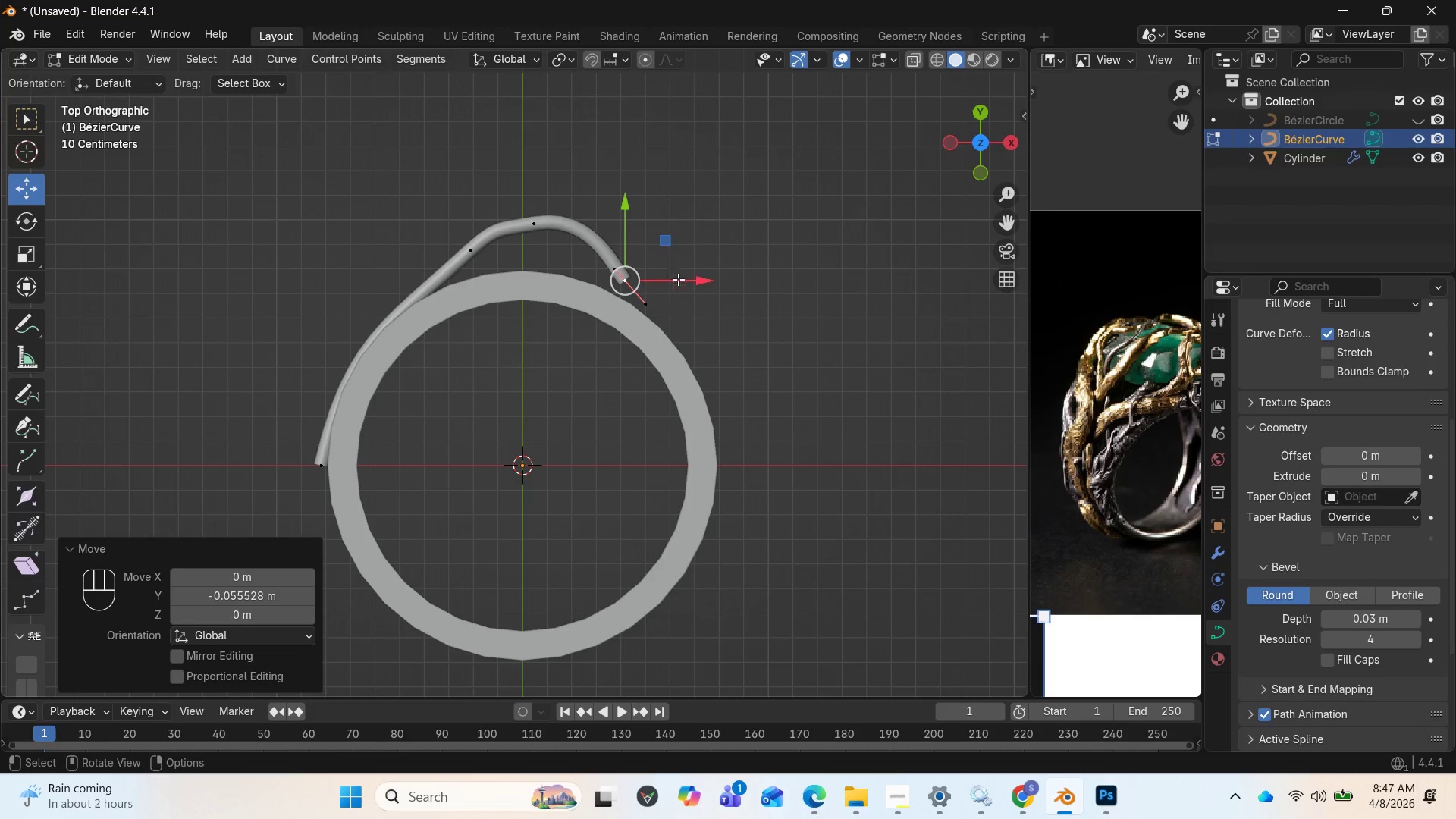 
left_click_drag(start_coordinate=[679, 280], to_coordinate=[686, 279])
 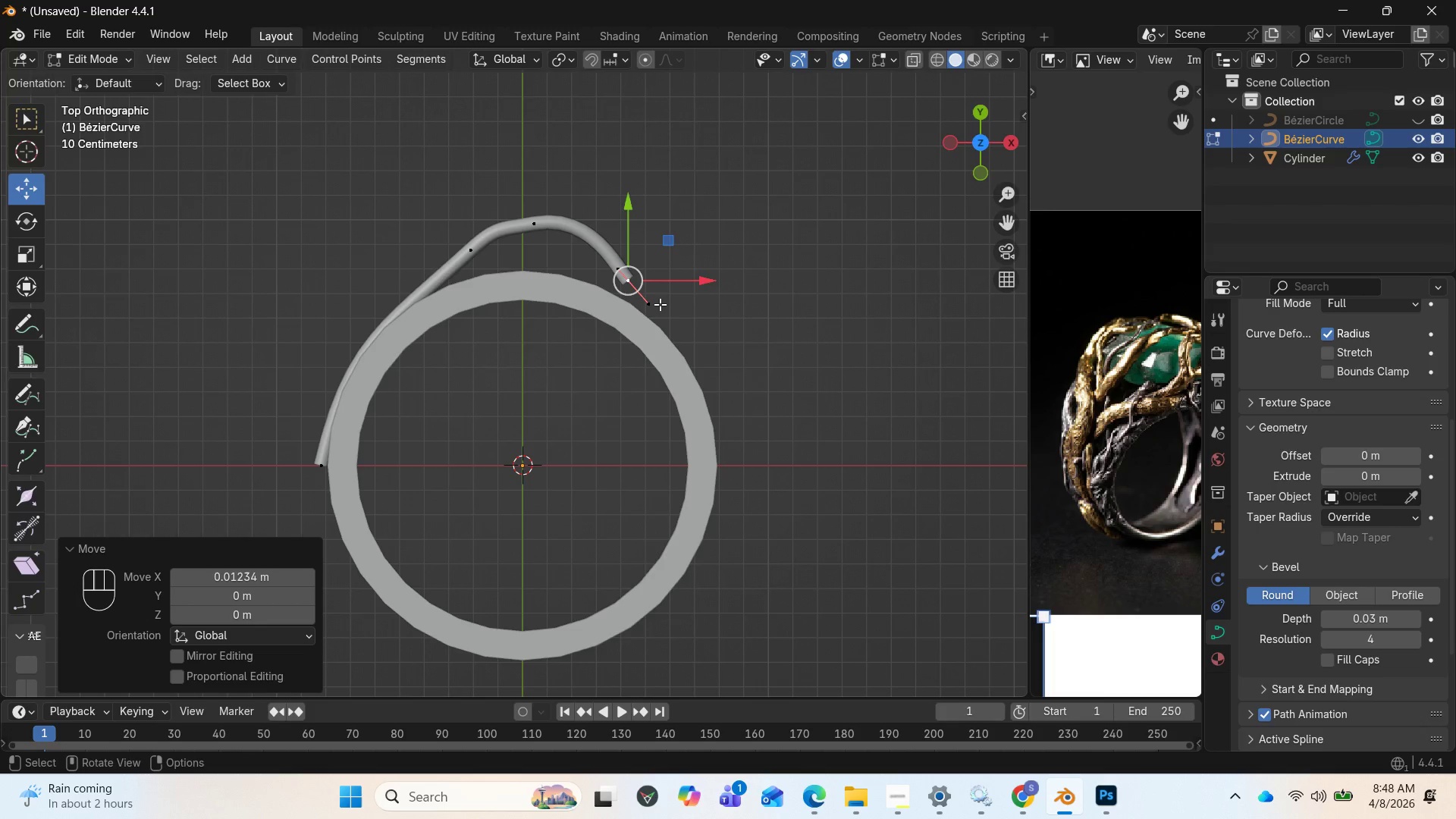 
left_click([653, 306])
 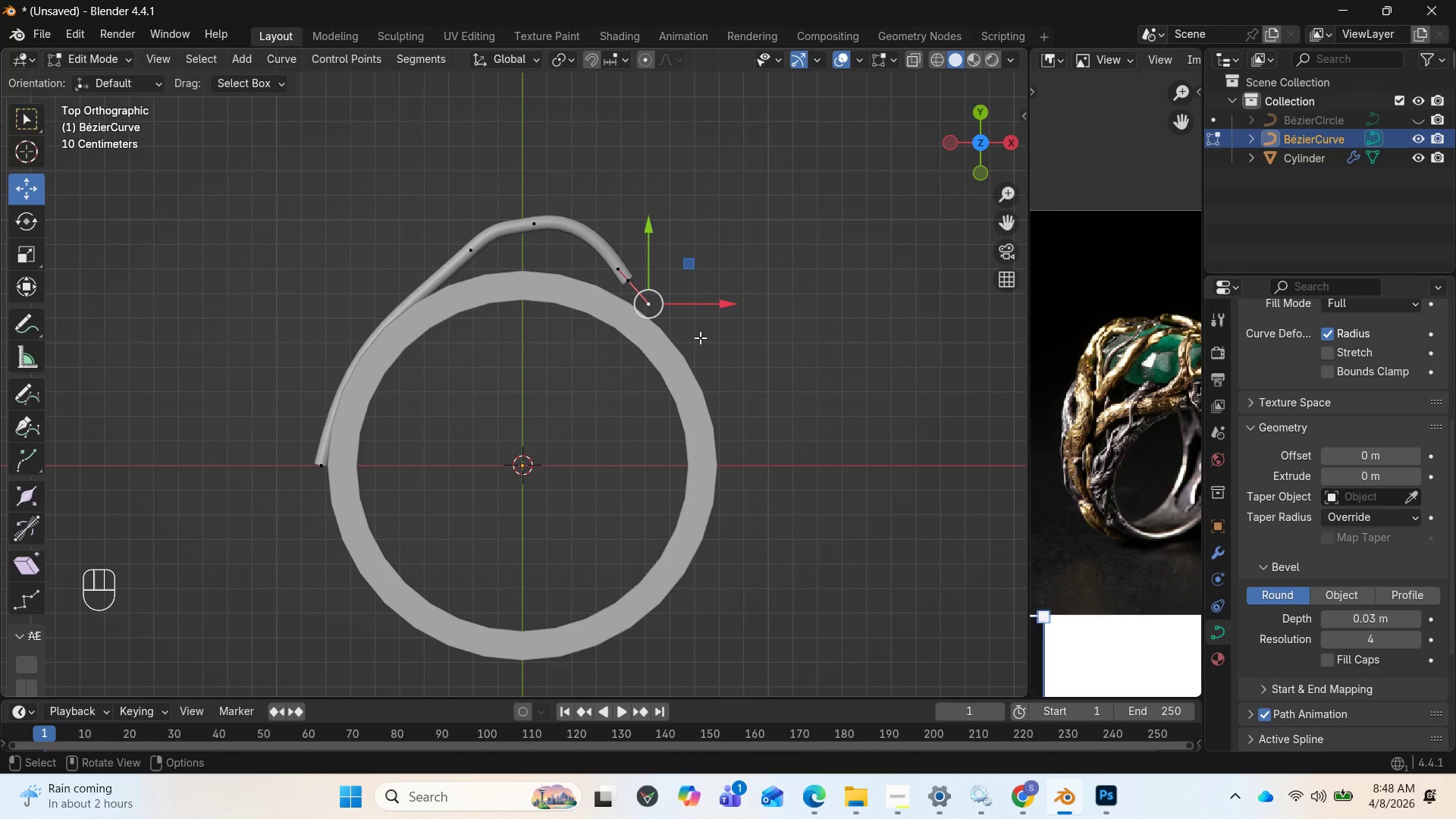 
key(E)
 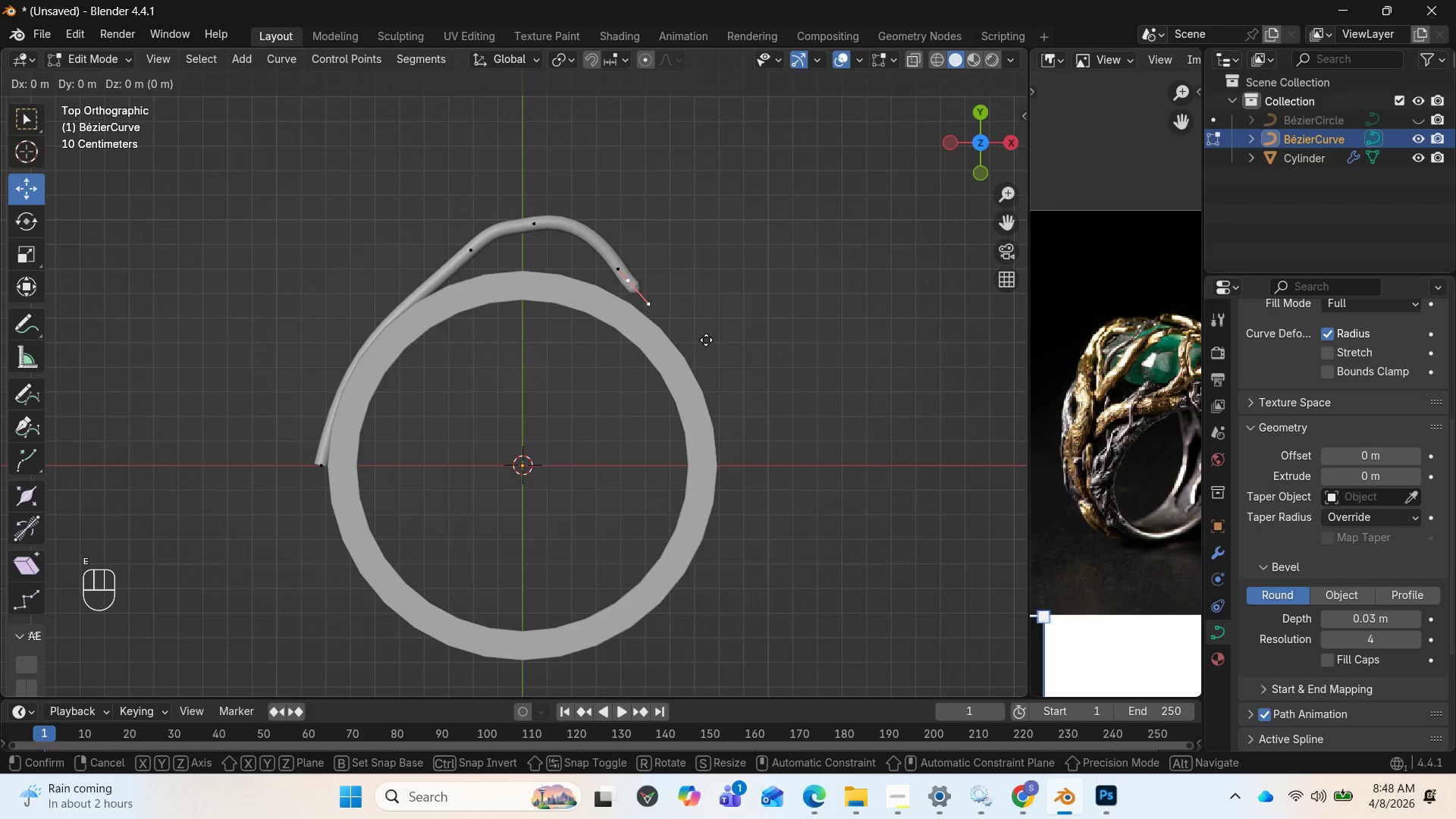 
left_click([706, 340])
 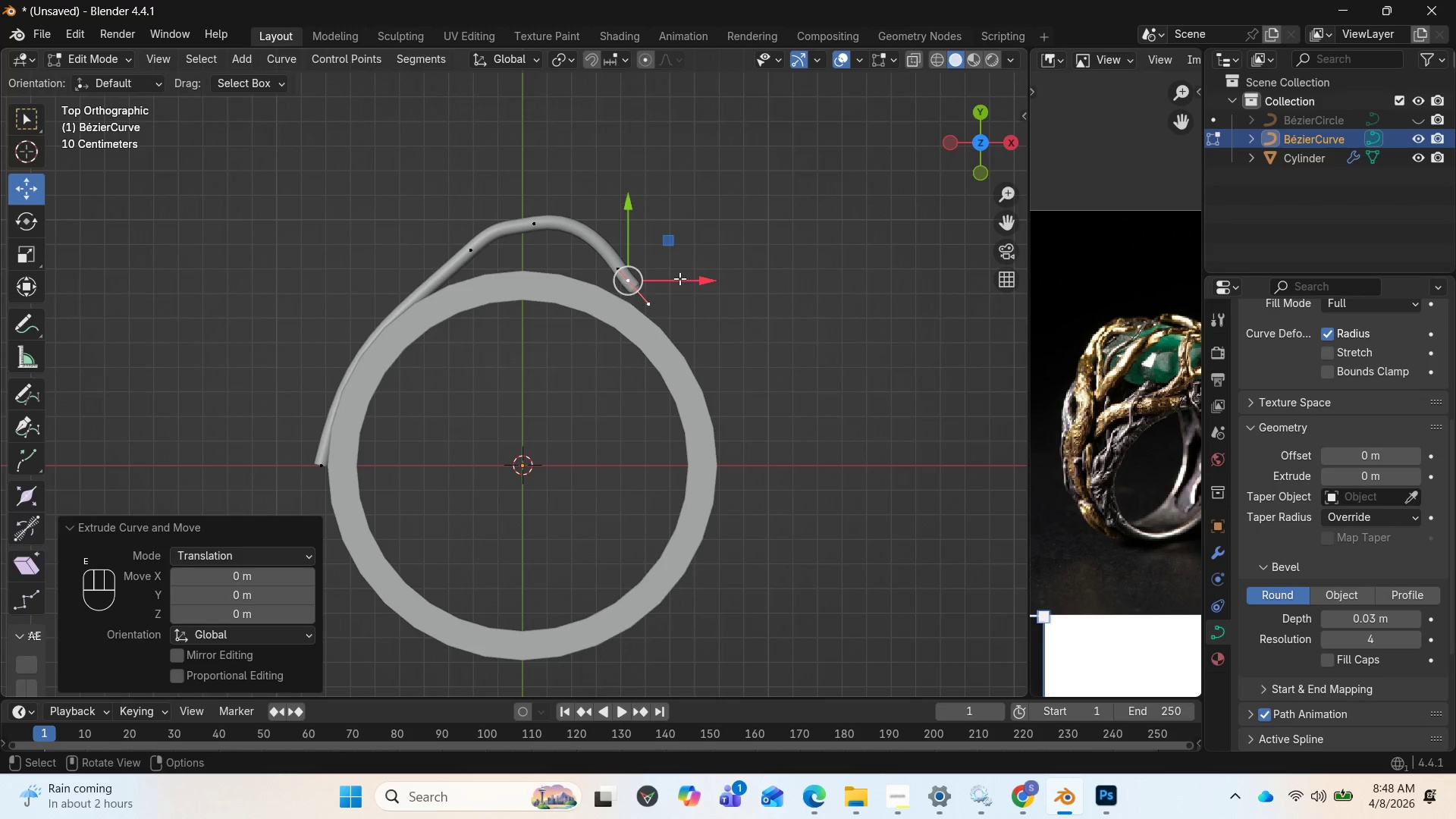 
left_click_drag(start_coordinate=[686, 285], to_coordinate=[770, 334])
 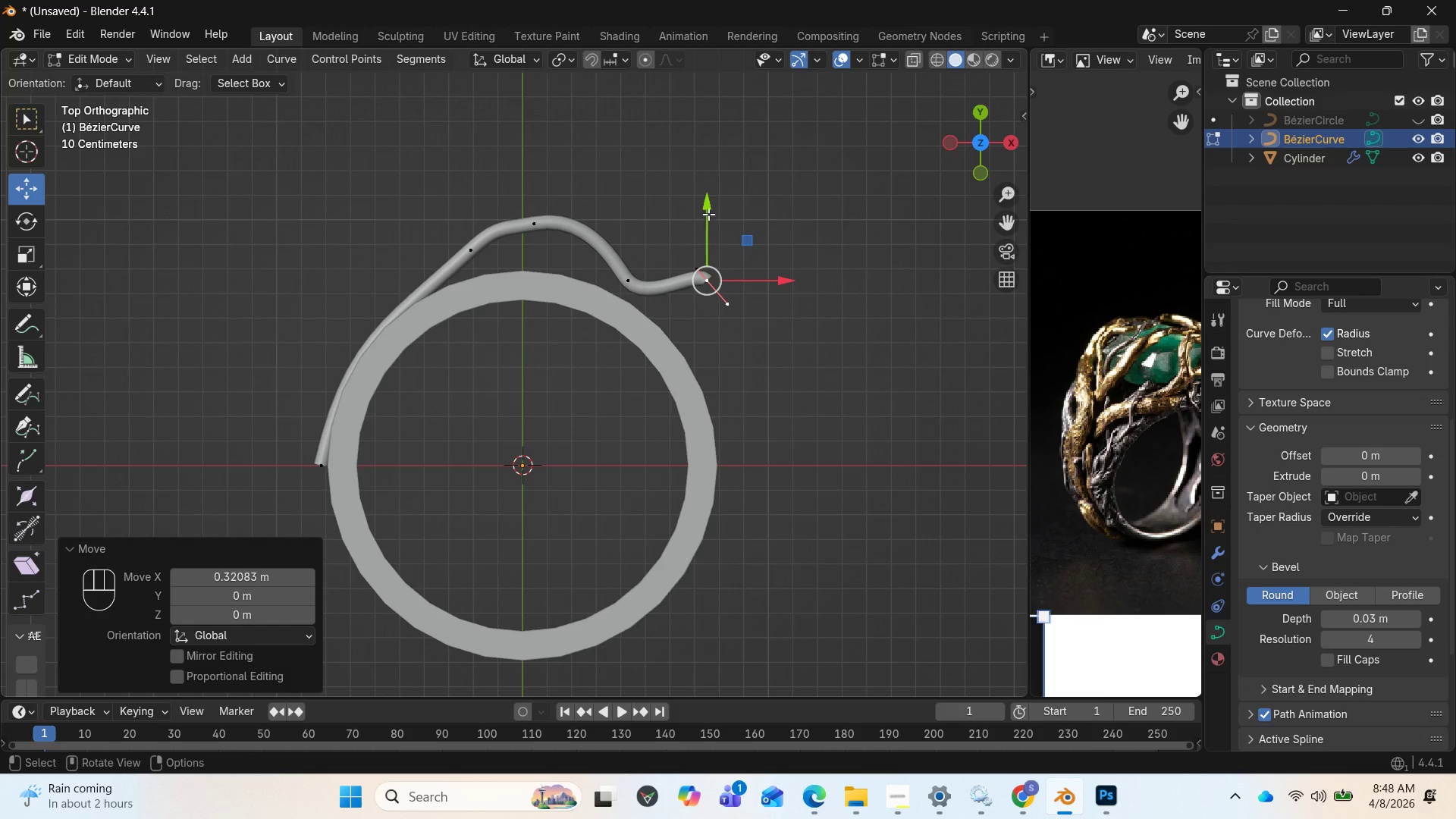 
left_click_drag(start_coordinate=[708, 213], to_coordinate=[708, 304])
 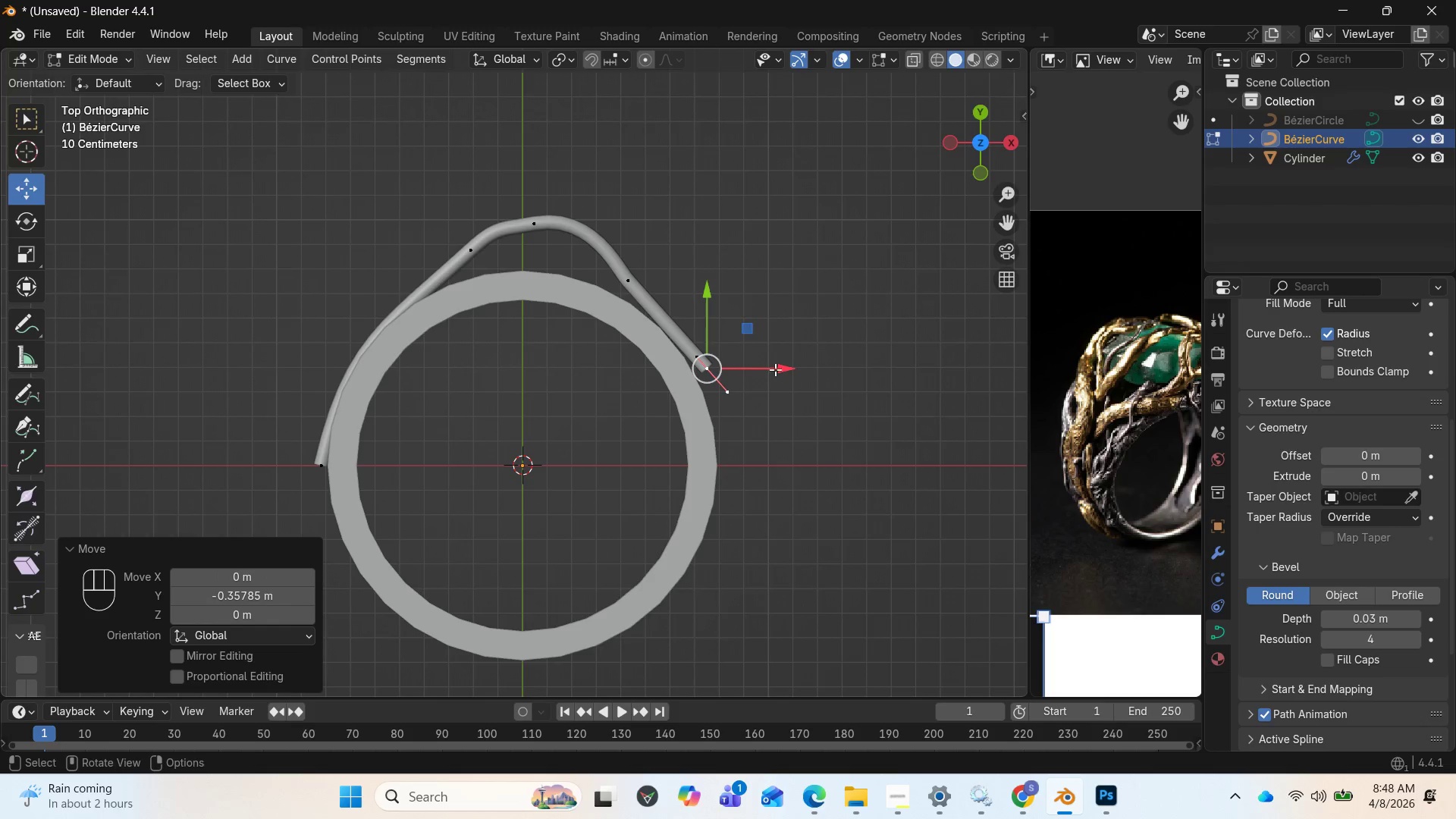 
left_click_drag(start_coordinate=[777, 370], to_coordinate=[764, 381])
 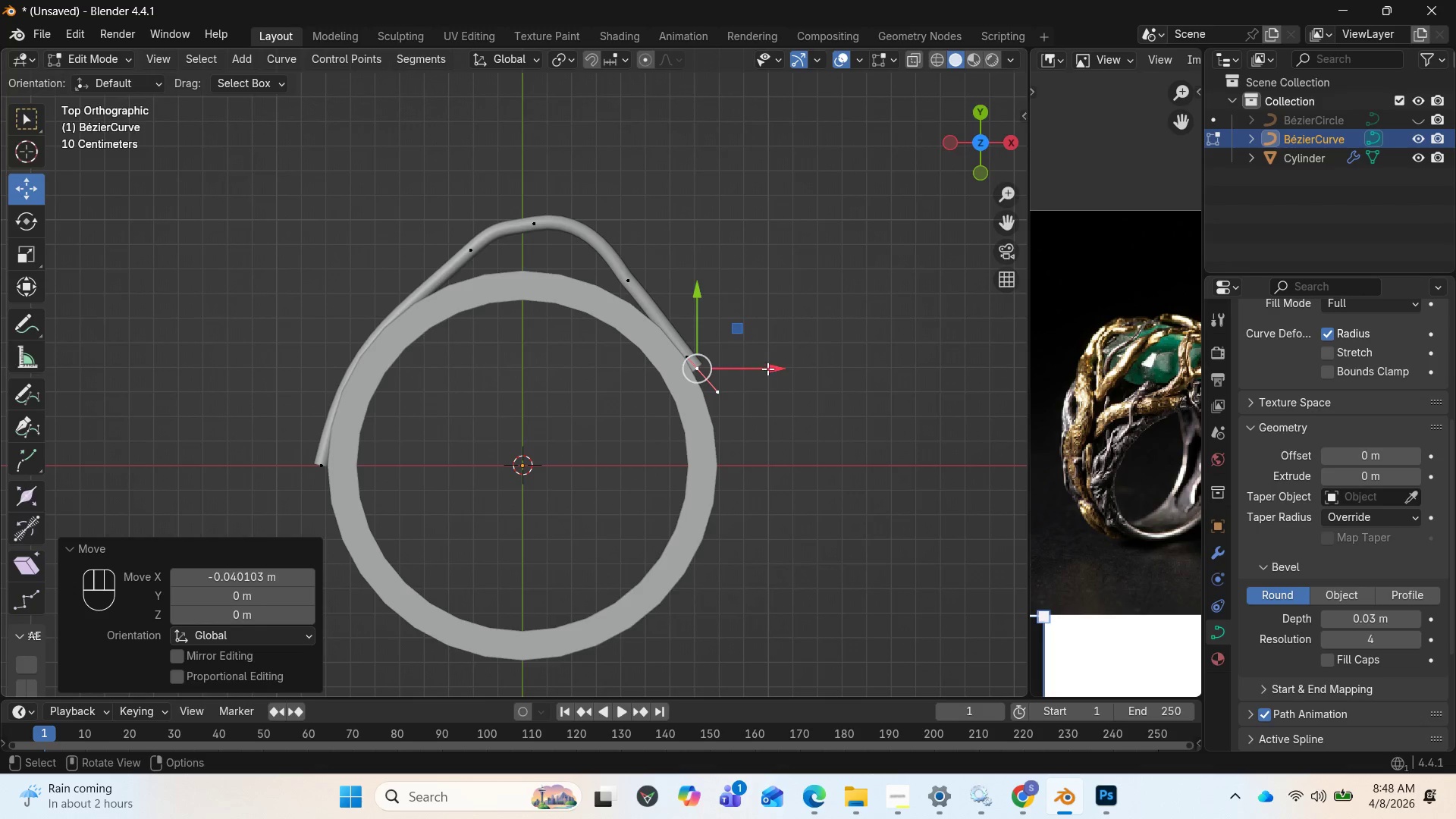 
left_click_drag(start_coordinate=[764, 368], to_coordinate=[758, 373])
 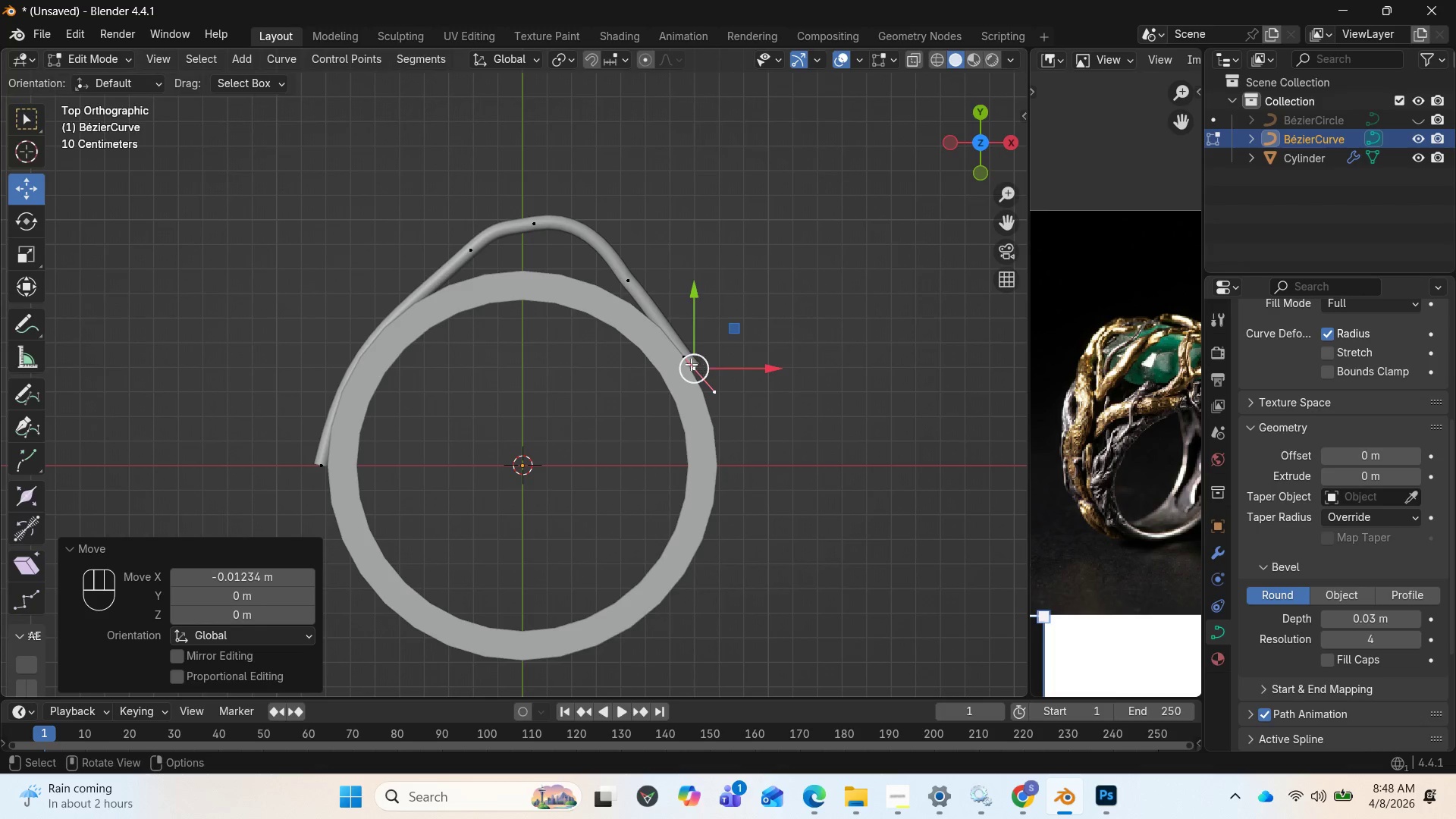 
left_click([686, 361])
 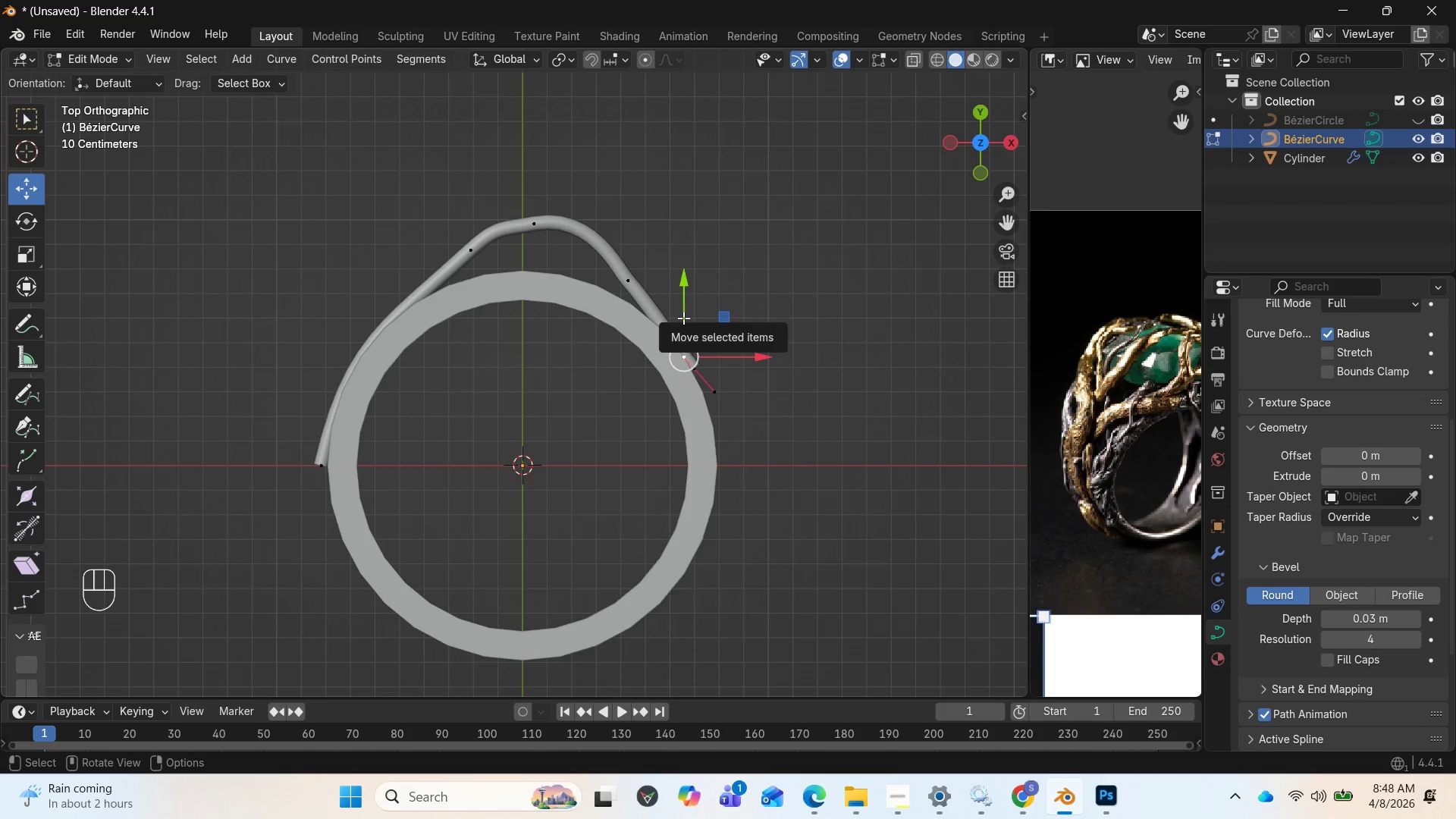 
left_click_drag(start_coordinate=[682, 303], to_coordinate=[681, 293])
 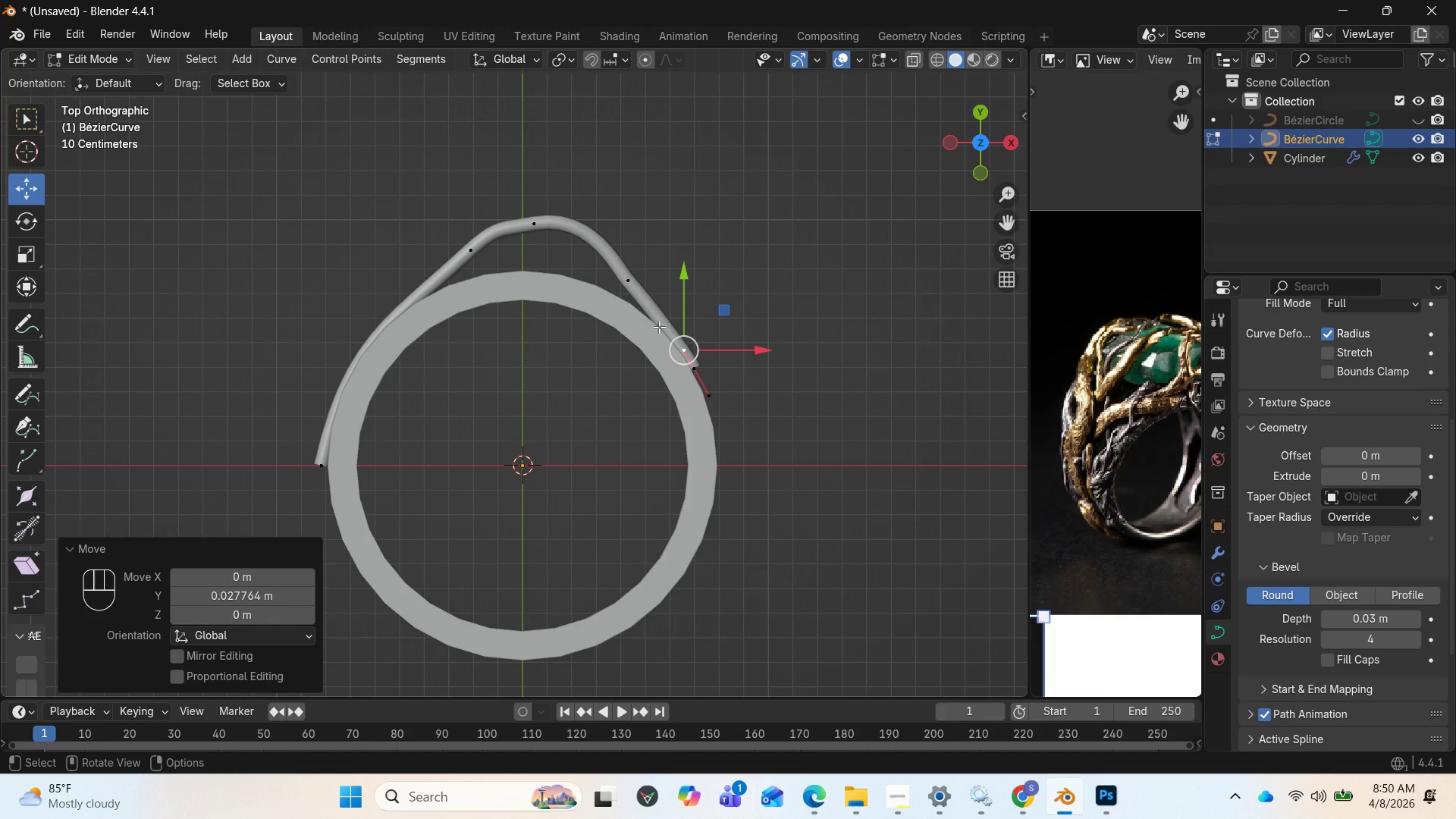 
wait(147.25)
 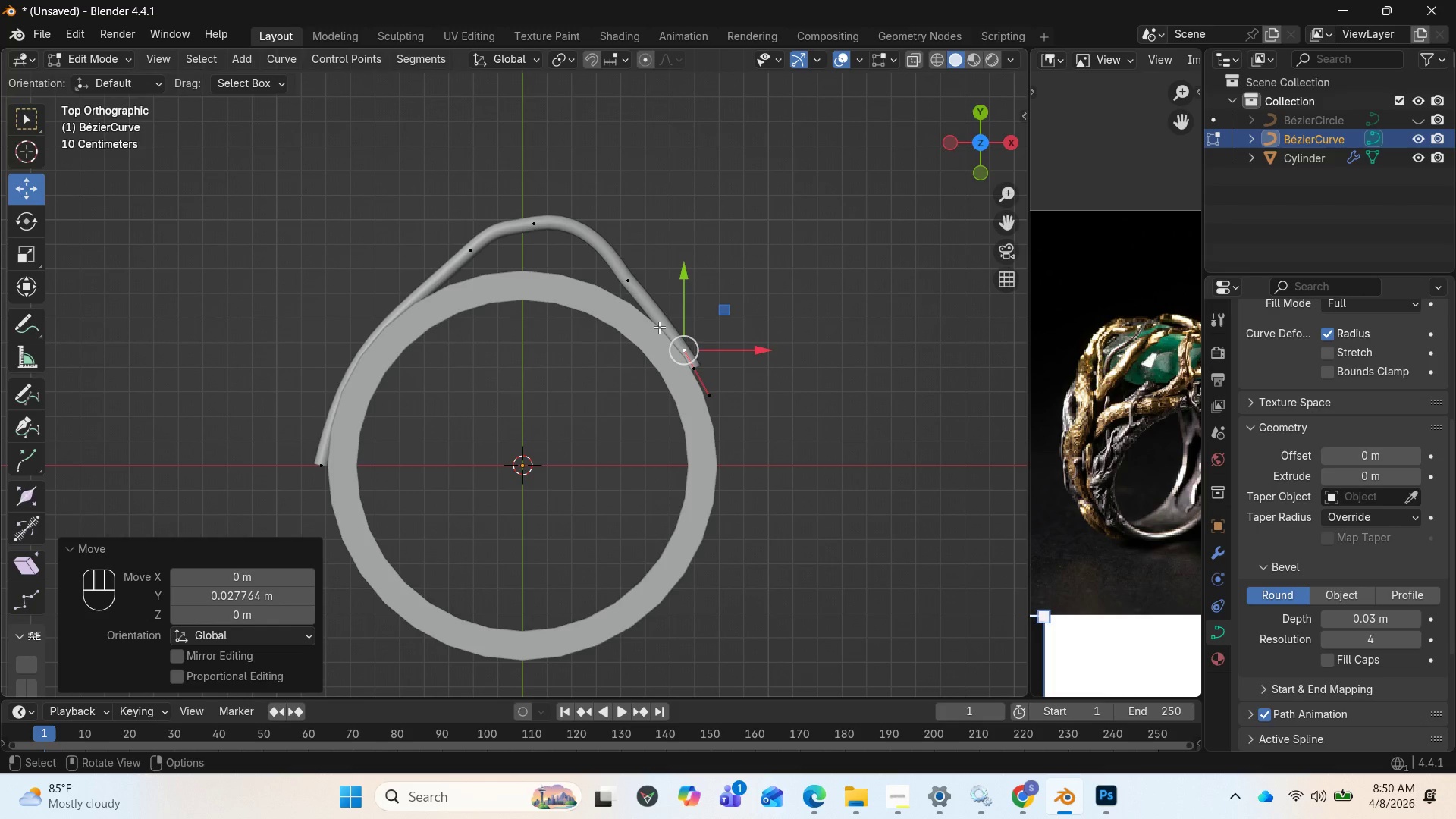 
scroll: coordinate [664, 460], scroll_direction: down, amount: 1.0
 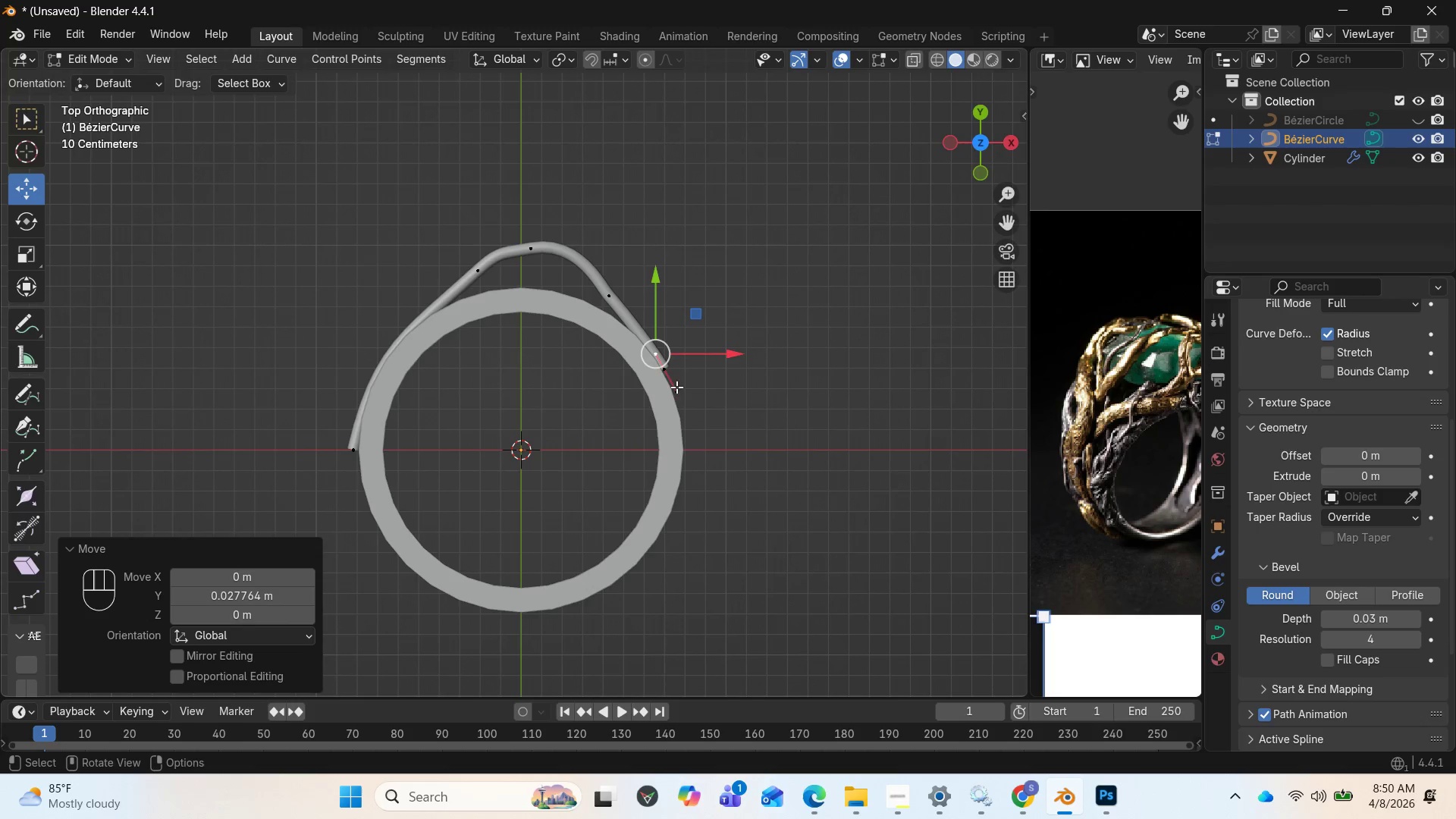 
left_click([668, 371])
 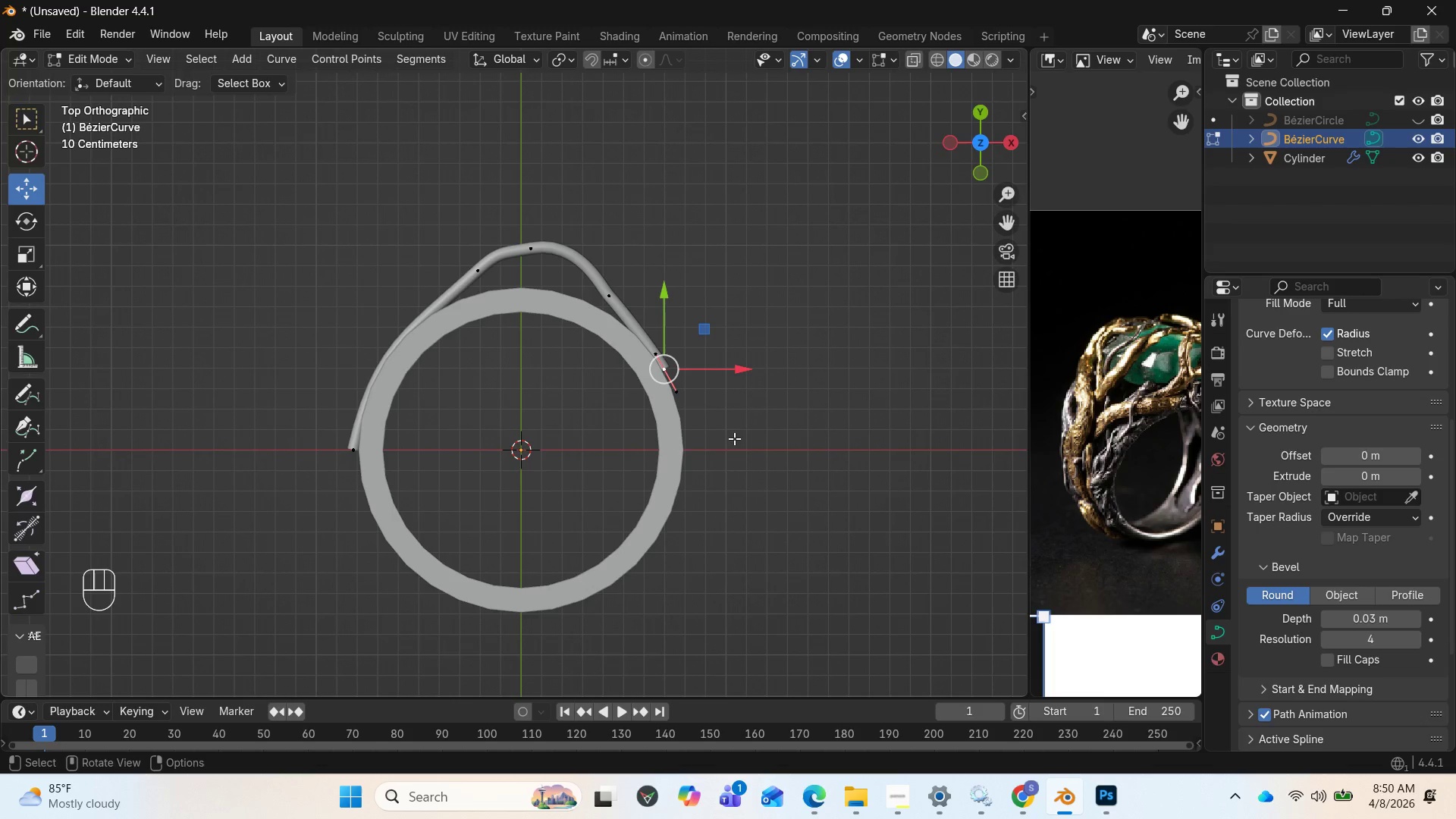 
key(E)
 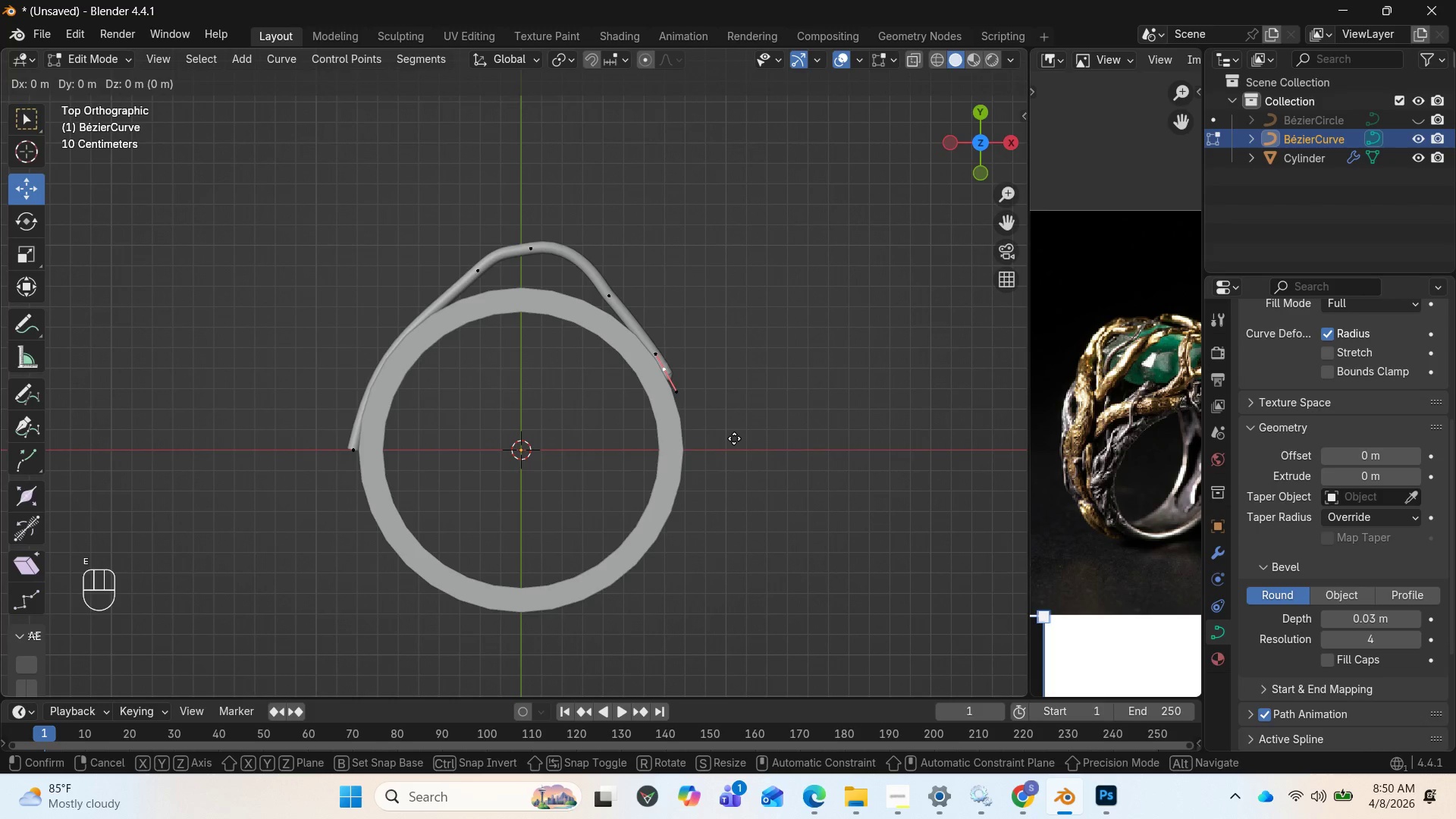 
left_click([734, 438])
 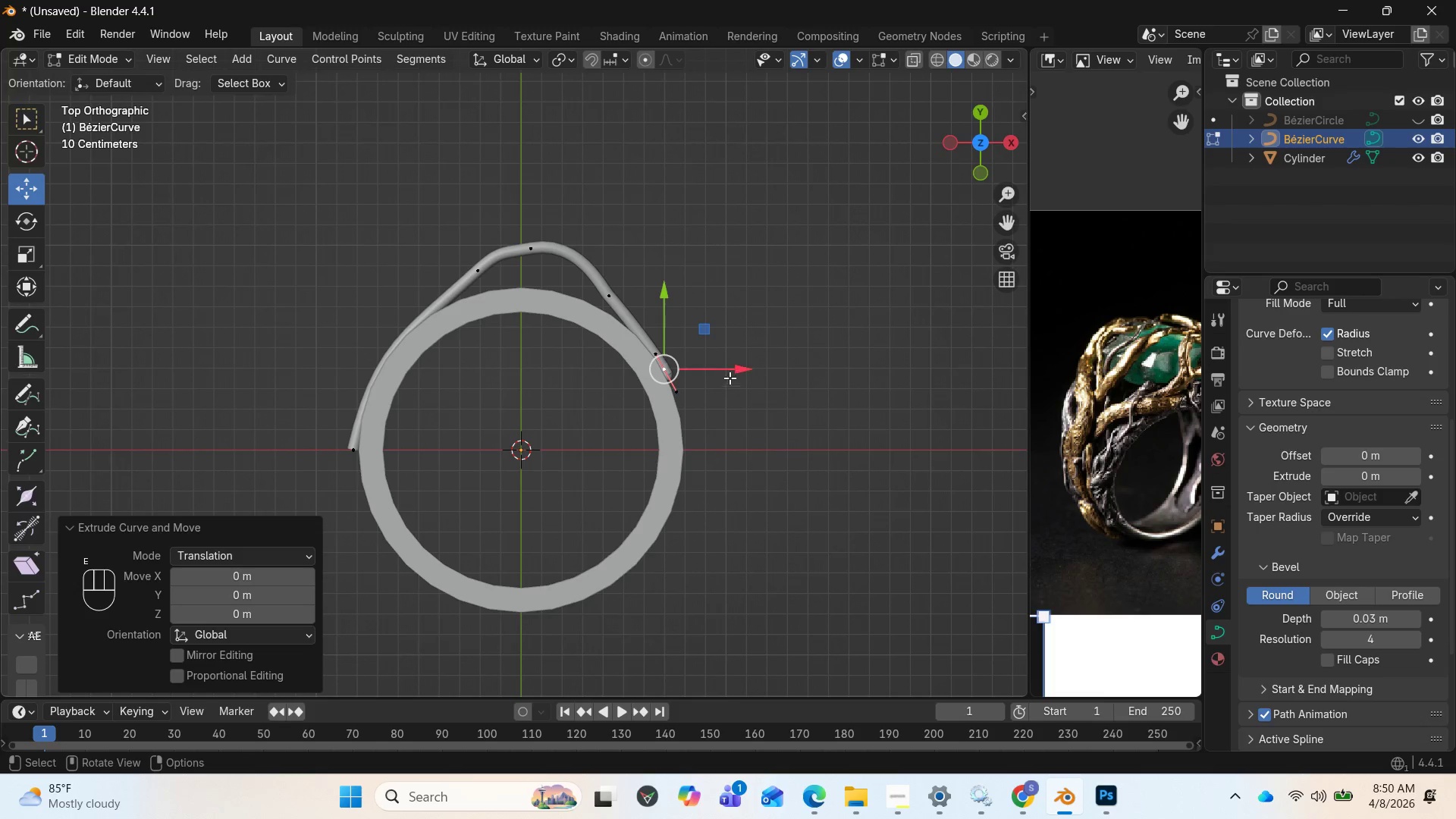 
left_click_drag(start_coordinate=[742, 367], to_coordinate=[792, 417])
 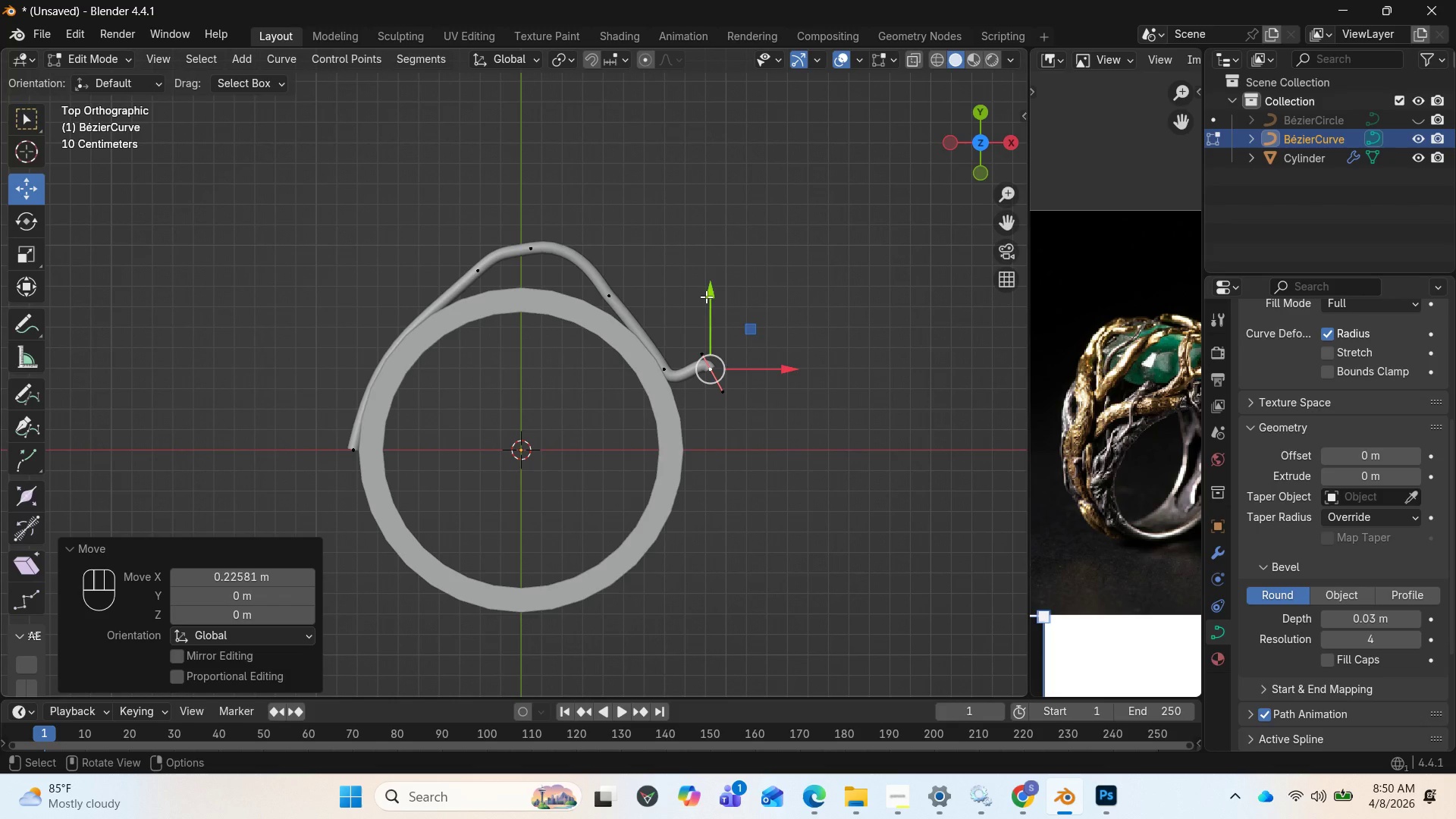 
left_click_drag(start_coordinate=[714, 306], to_coordinate=[714, 383])
 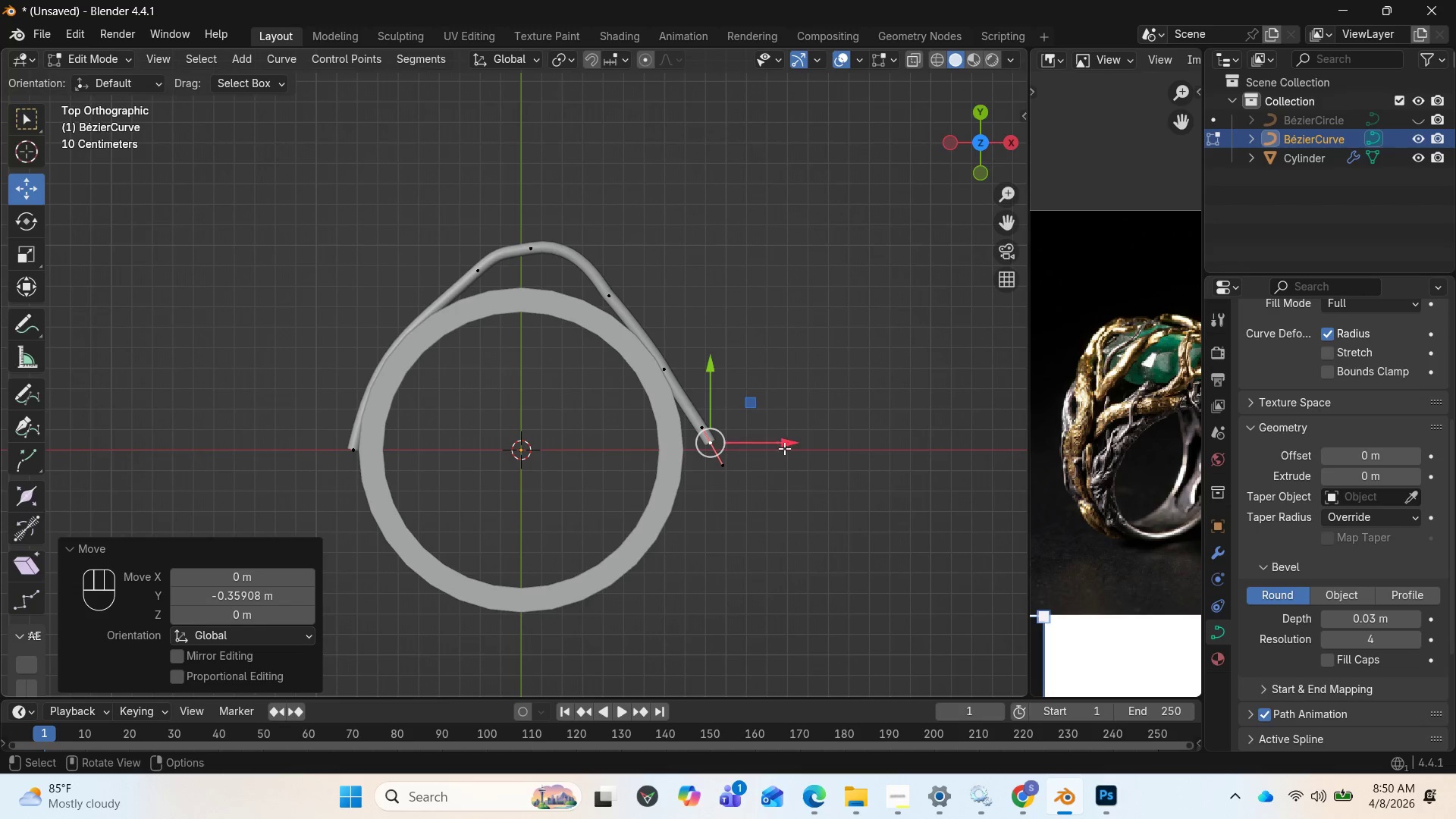 
left_click_drag(start_coordinate=[786, 450], to_coordinate=[764, 480])
 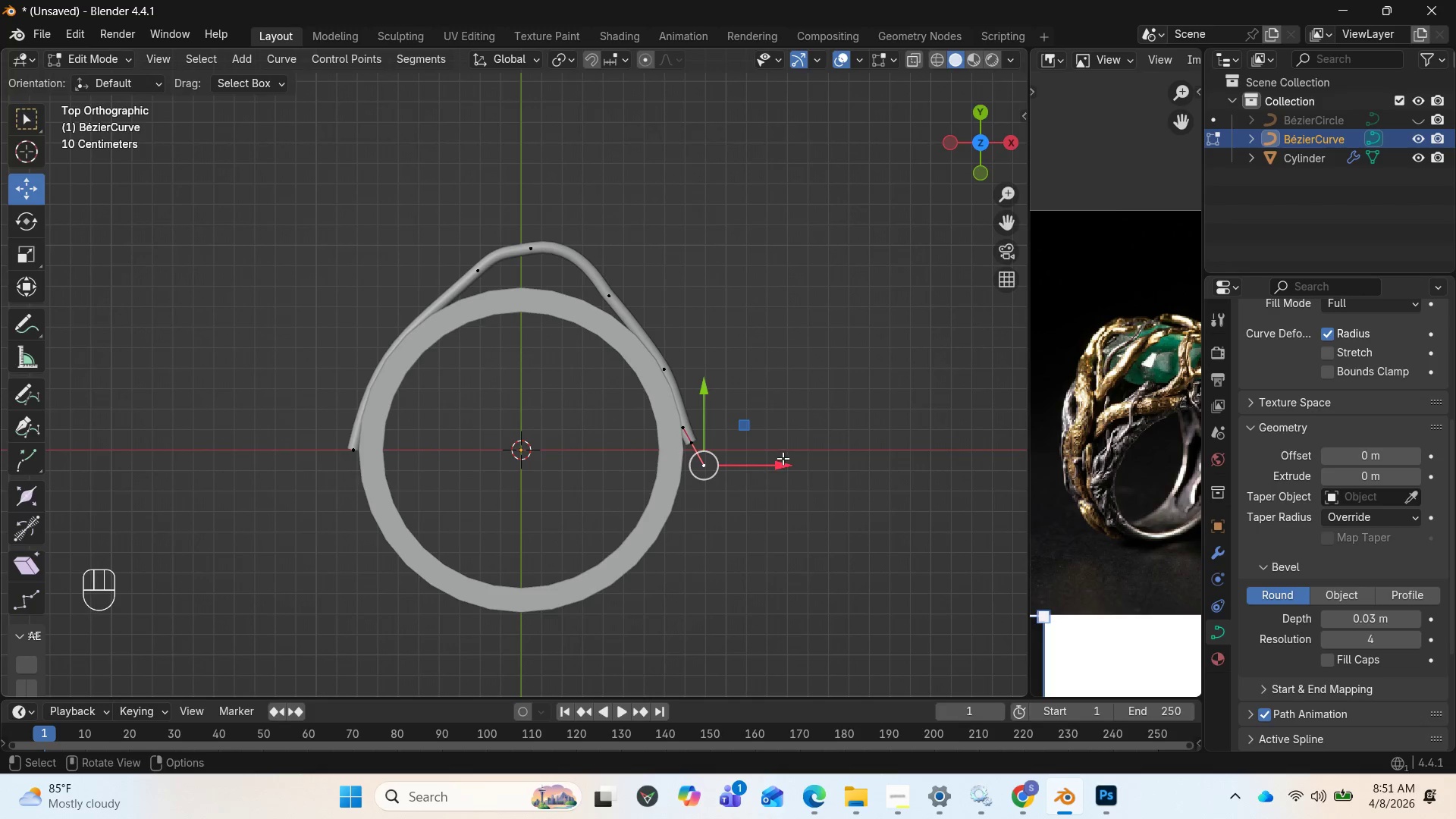 
left_click_drag(start_coordinate=[786, 471], to_coordinate=[777, 489])
 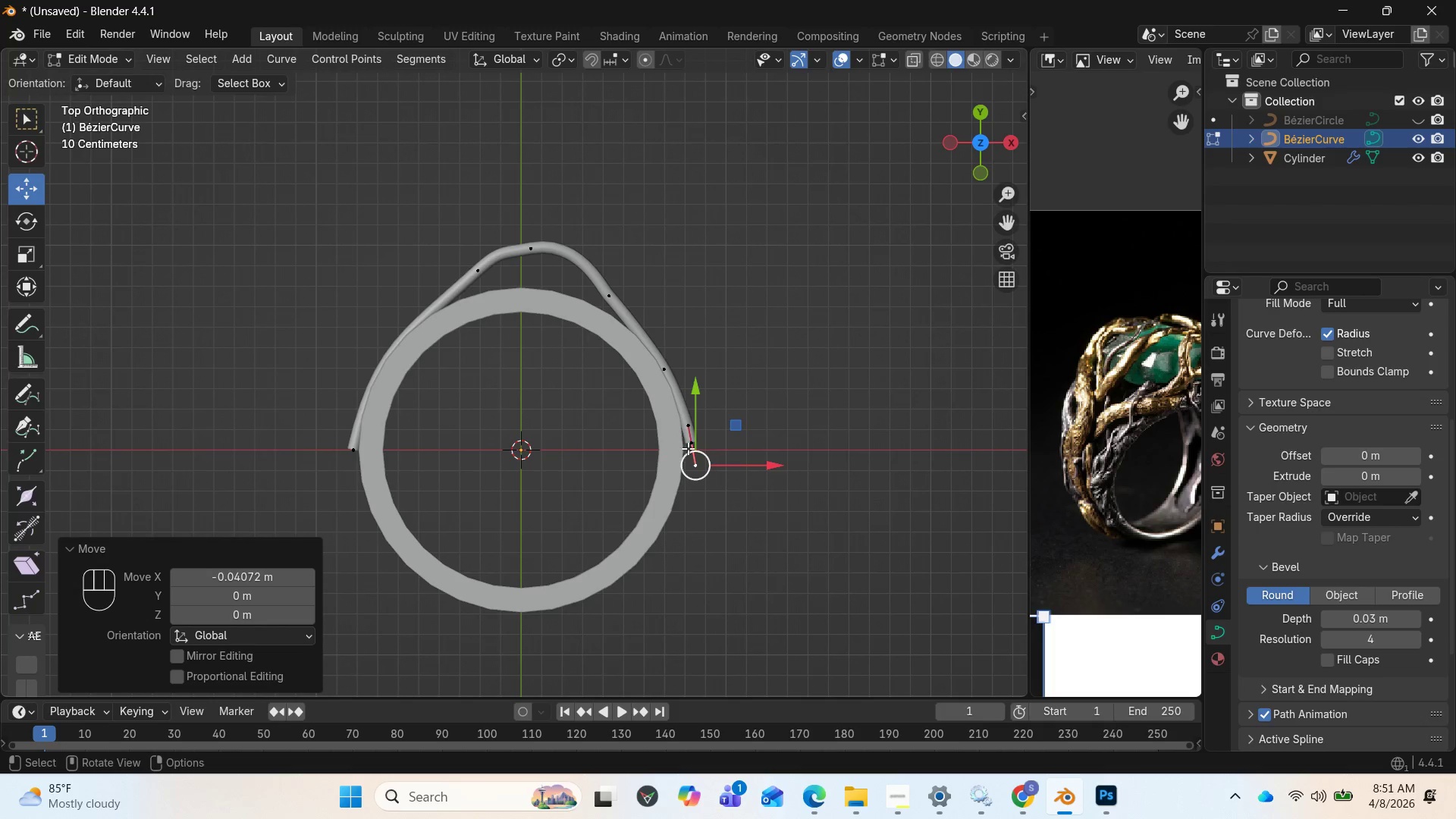 
left_click([689, 448])
 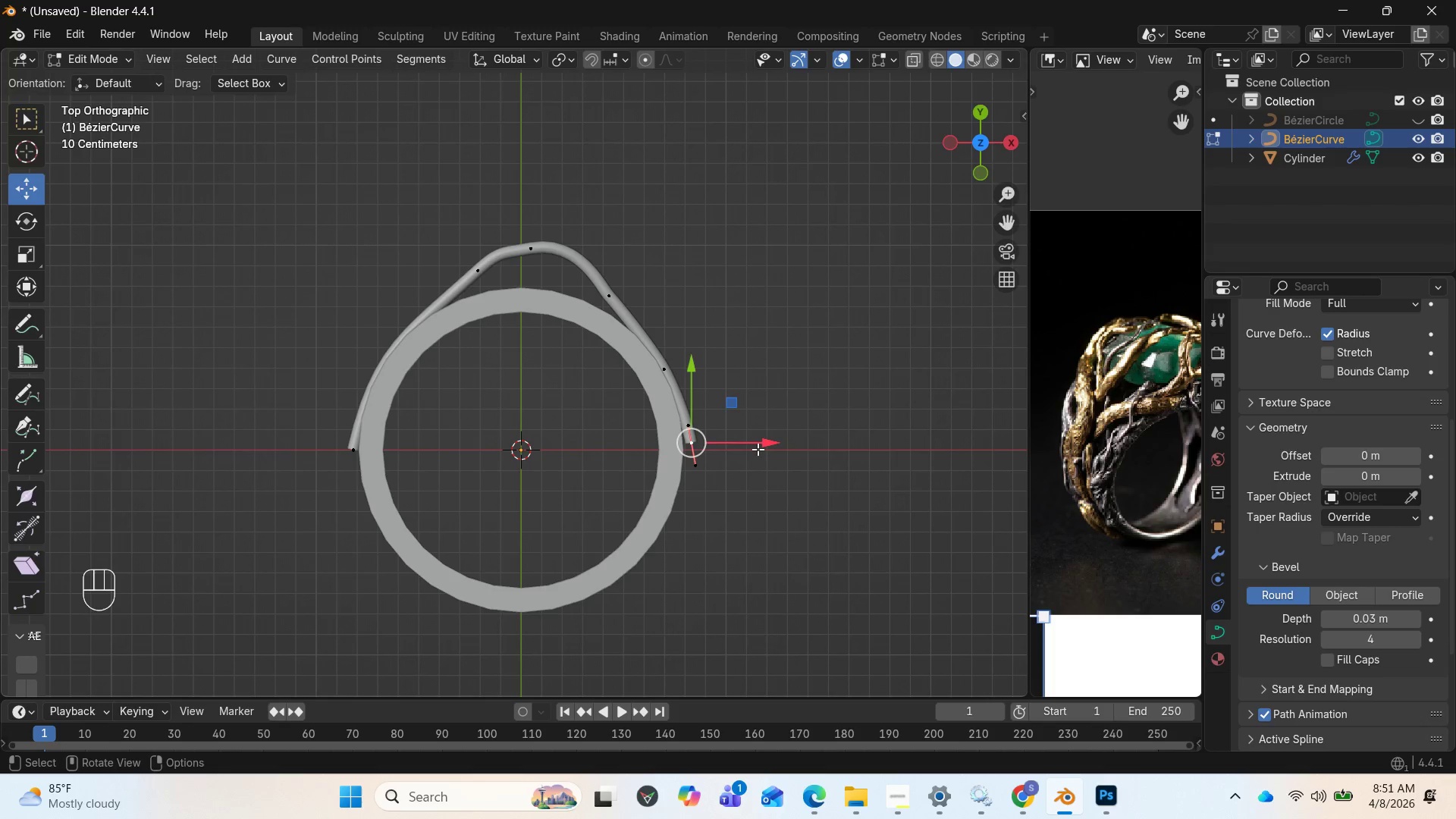 
left_click_drag(start_coordinate=[759, 446], to_coordinate=[751, 450])
 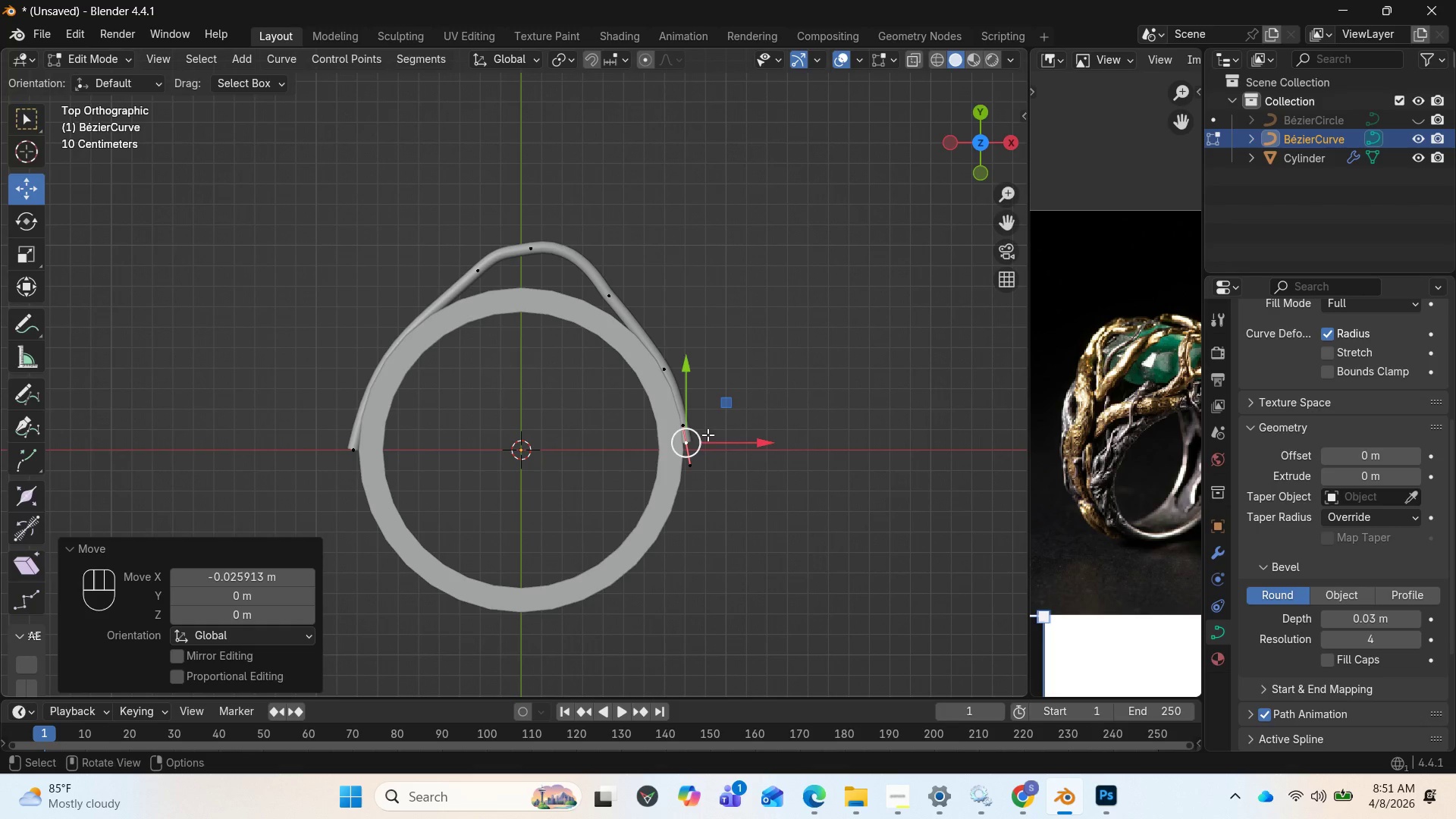 
left_click([683, 427])
 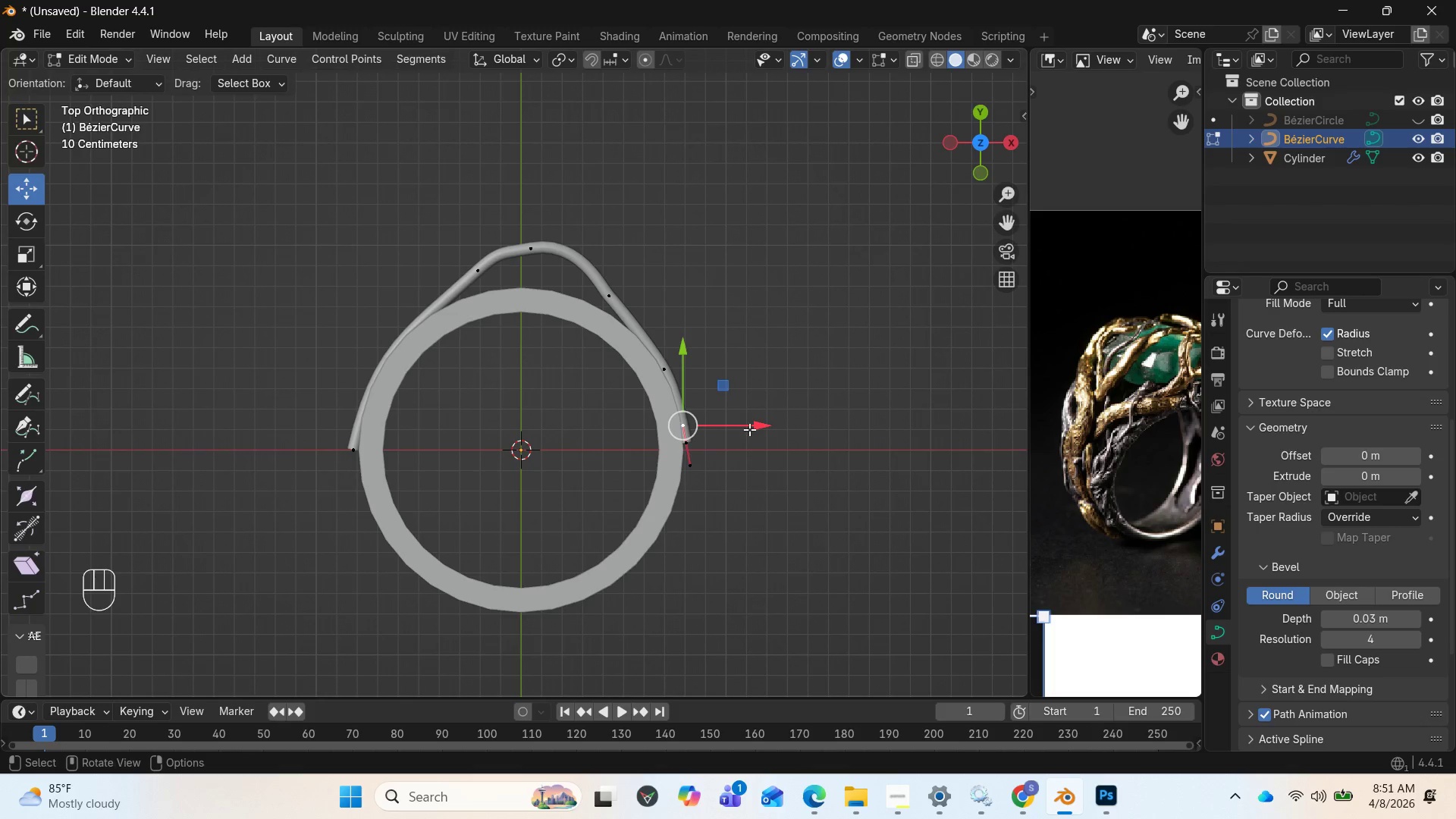 
left_click_drag(start_coordinate=[751, 430], to_coordinate=[742, 430])
 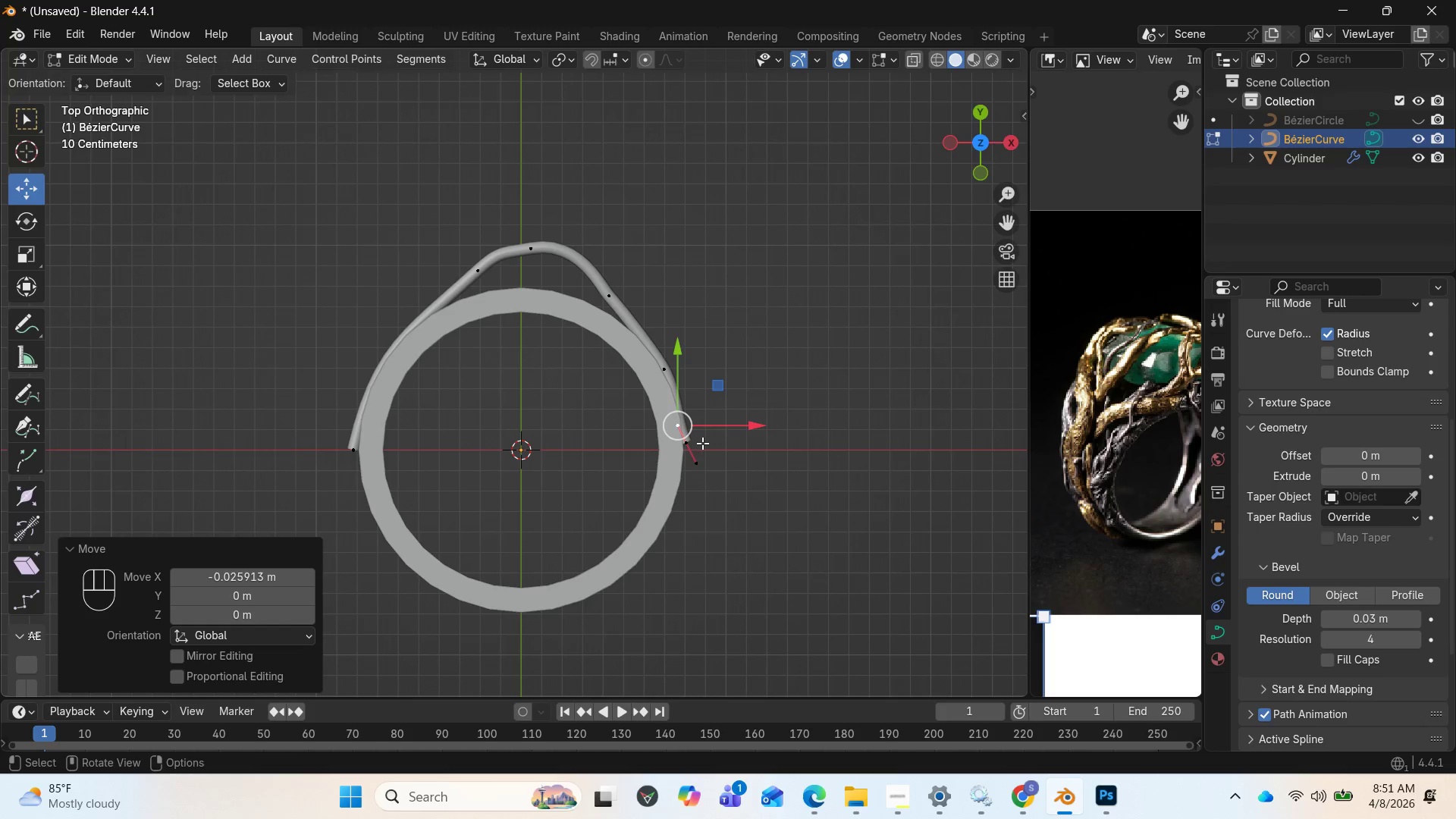 
left_click([698, 443])
 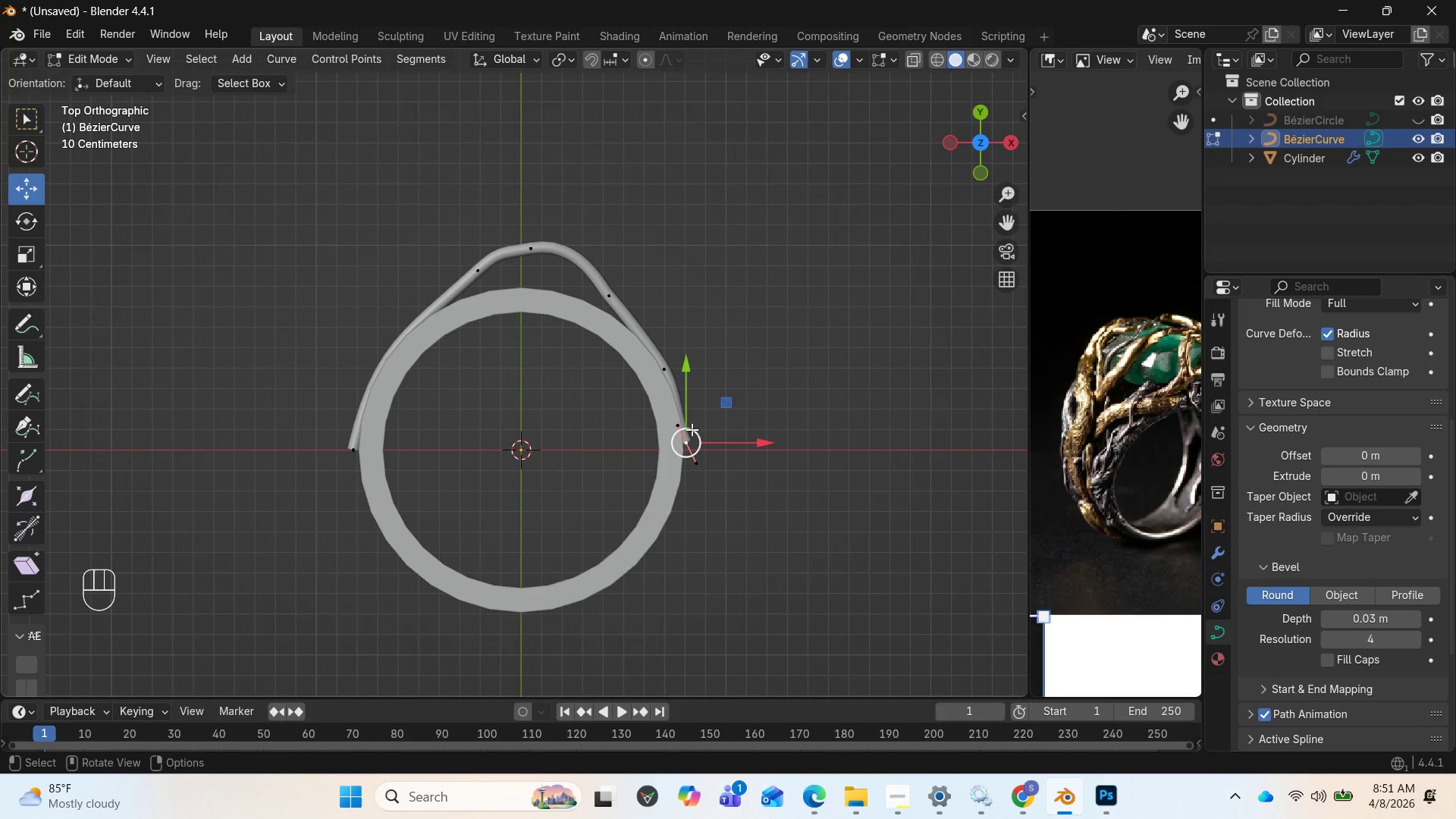 
left_click([683, 428])
 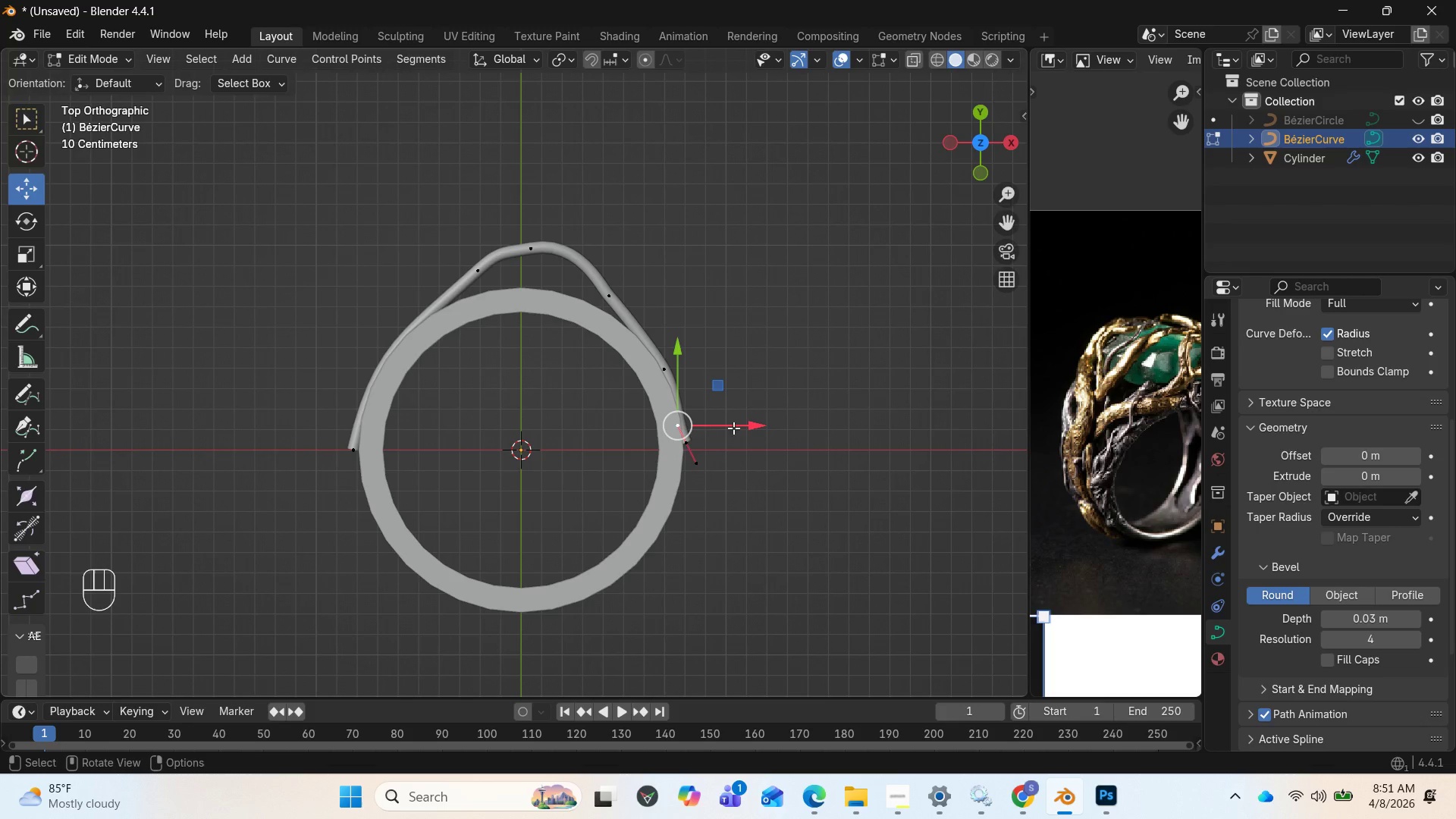 
left_click_drag(start_coordinate=[736, 426], to_coordinate=[742, 427])
 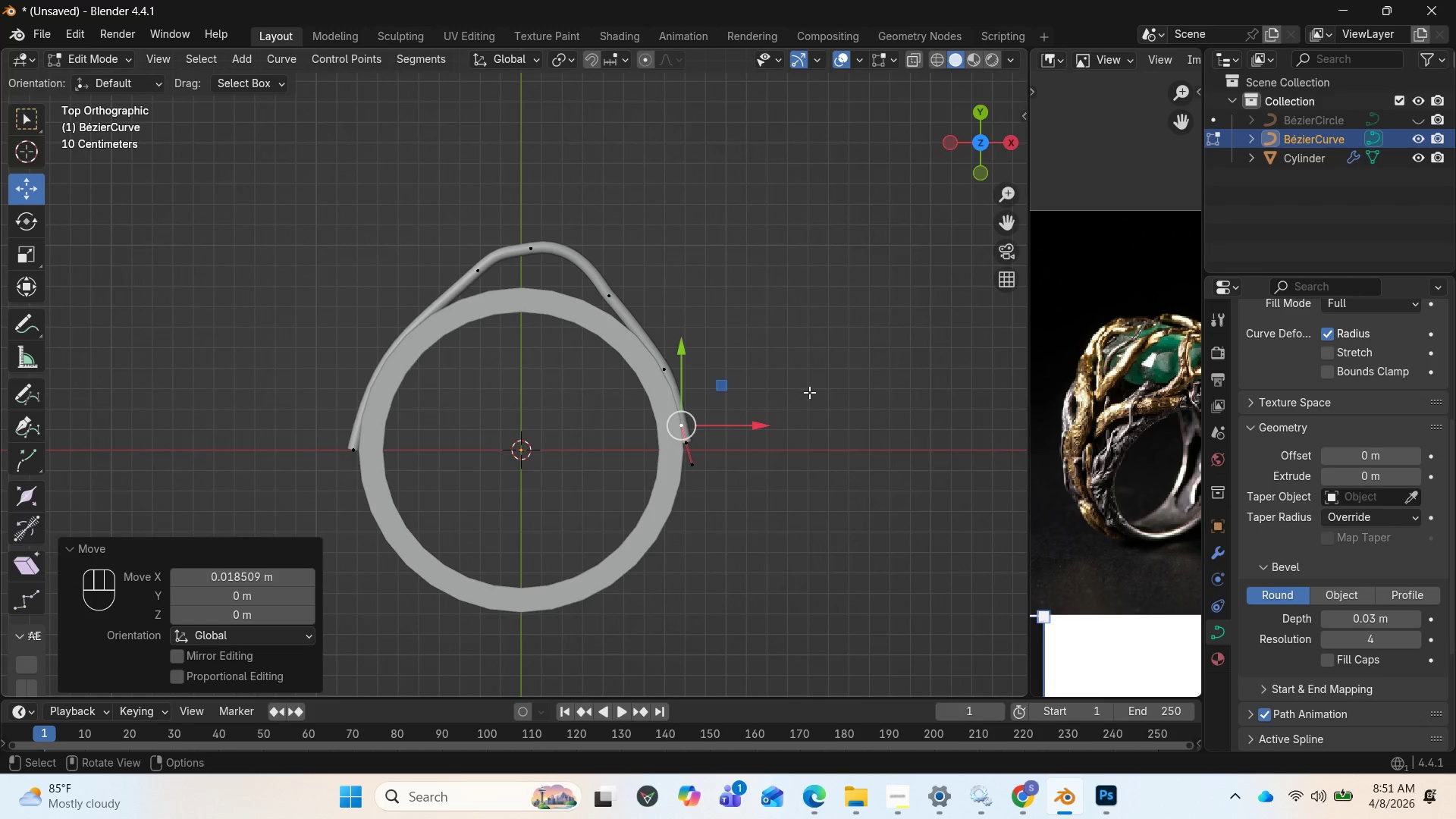 
left_click_drag(start_coordinate=[962, 136], to_coordinate=[930, 130])
 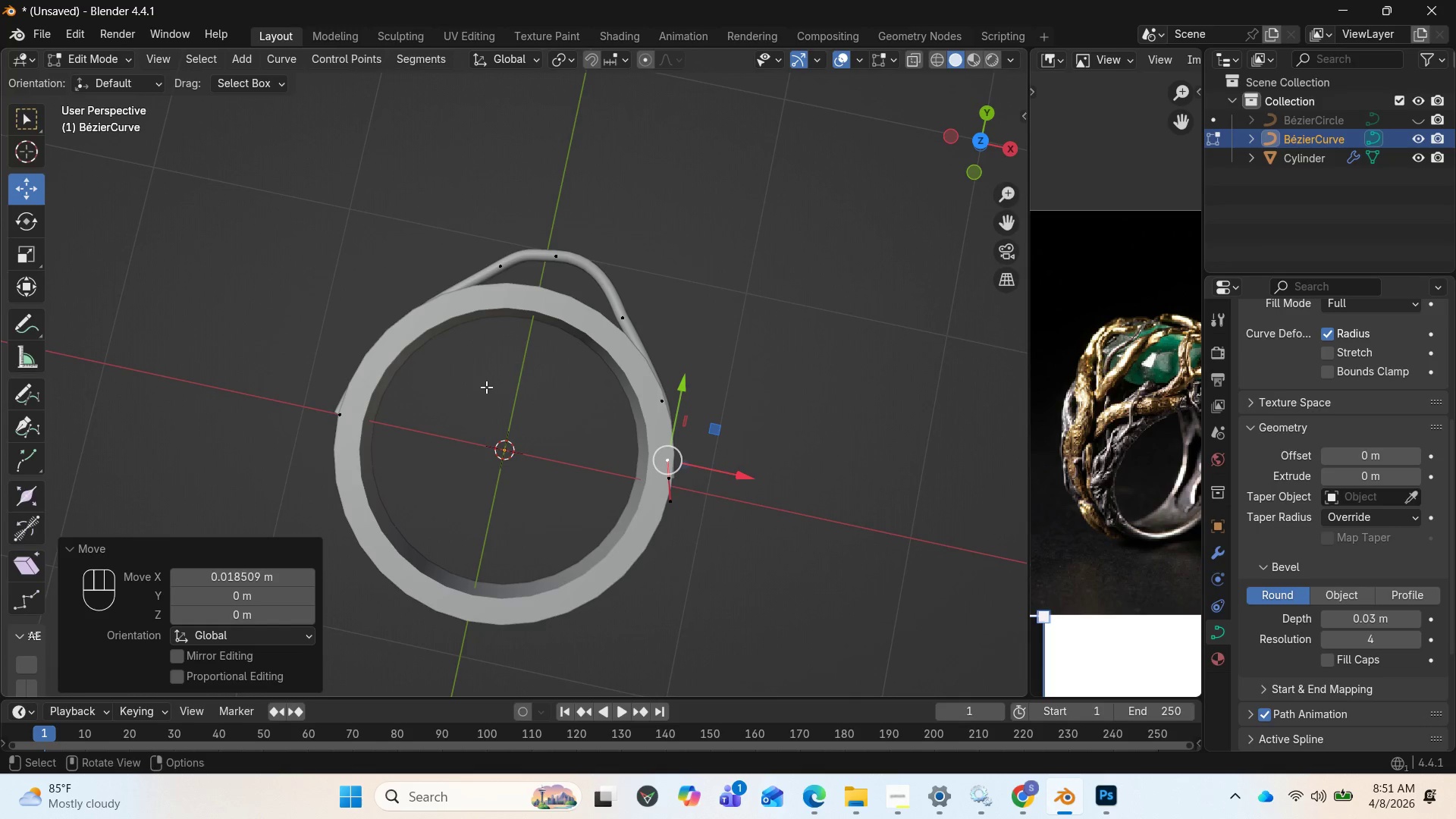 
key(Tab)
 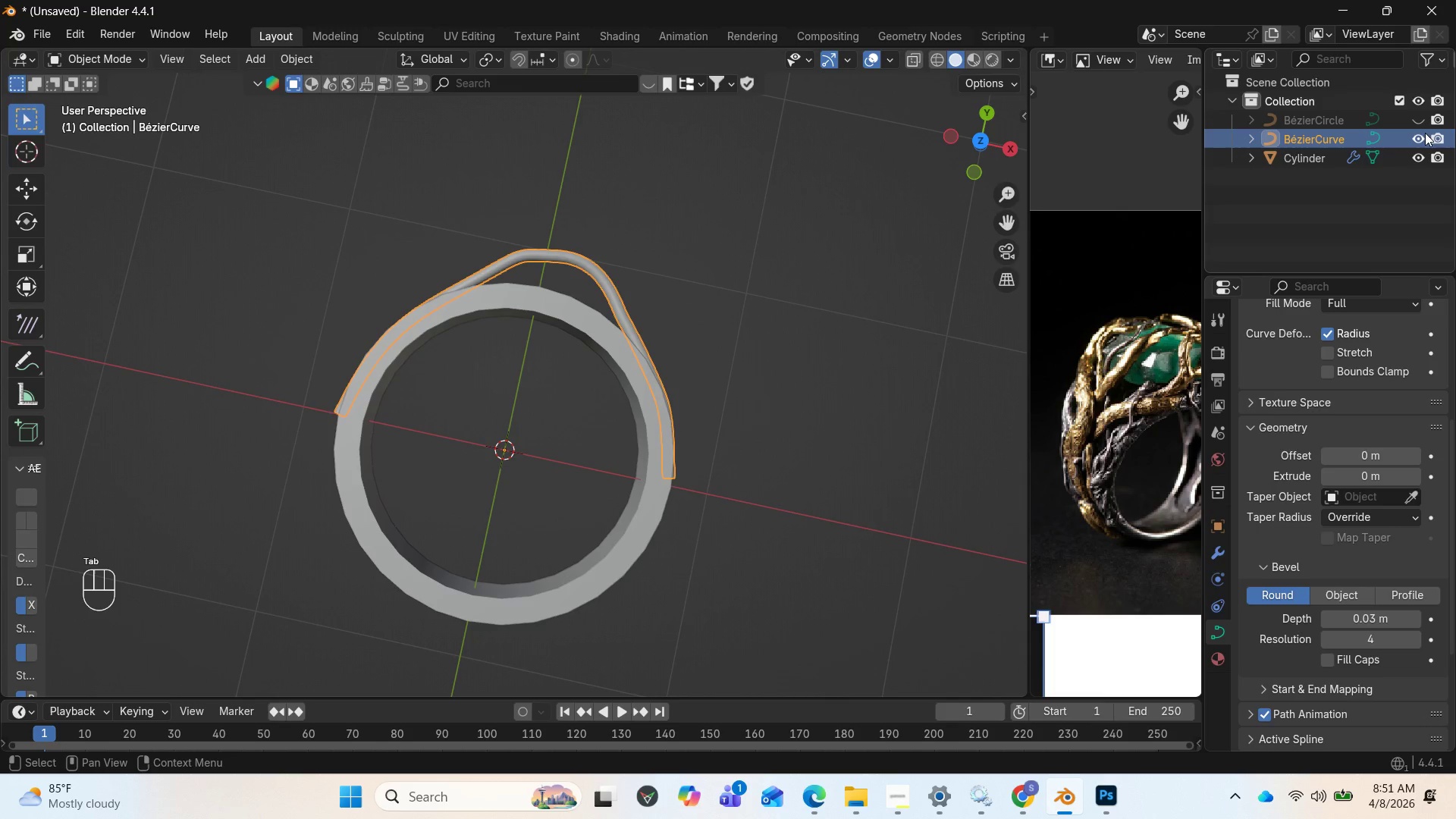 
left_click([1417, 135])
 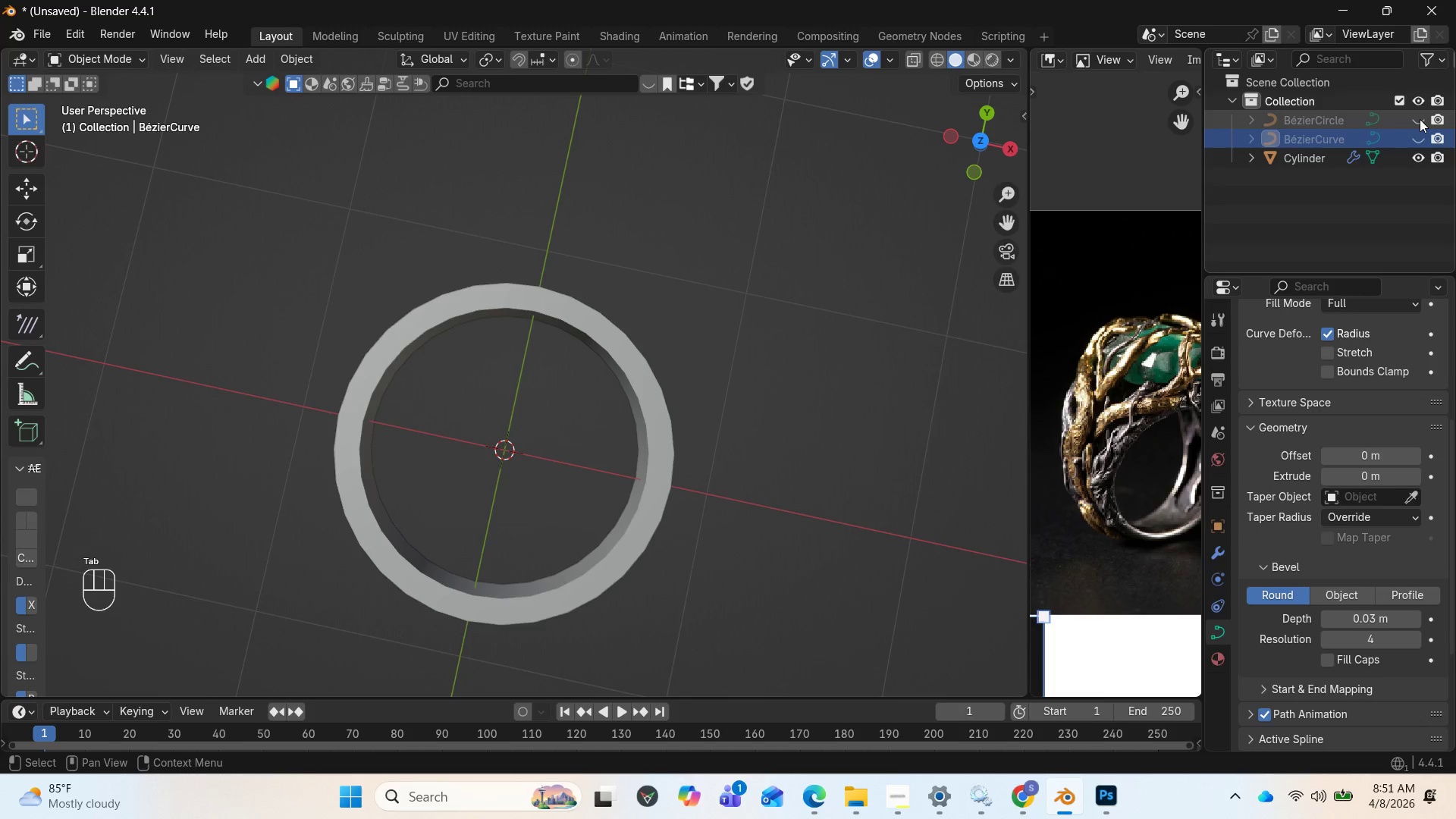 
left_click([1420, 118])
 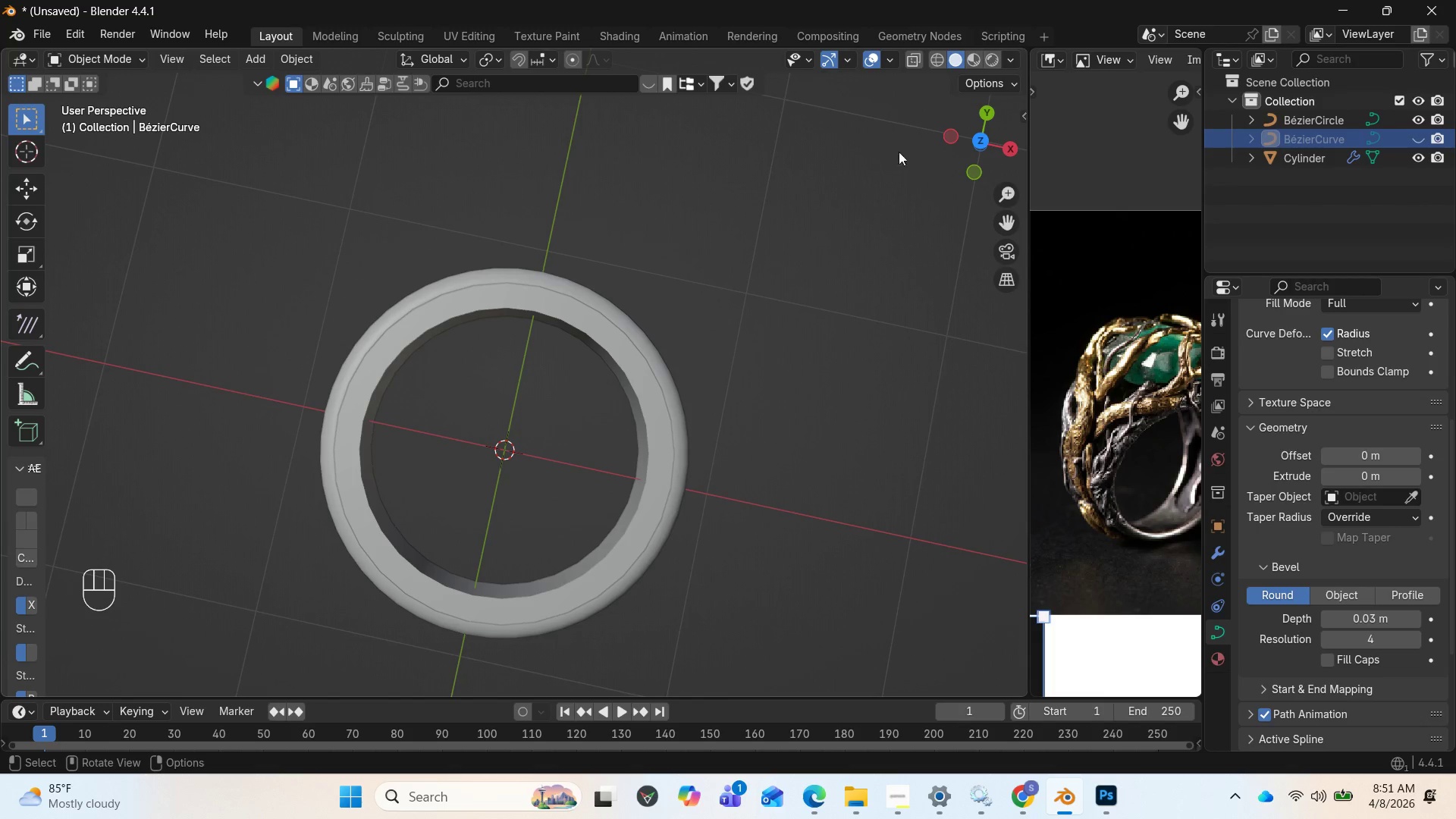 
left_click_drag(start_coordinate=[971, 136], to_coordinate=[86, 224])
 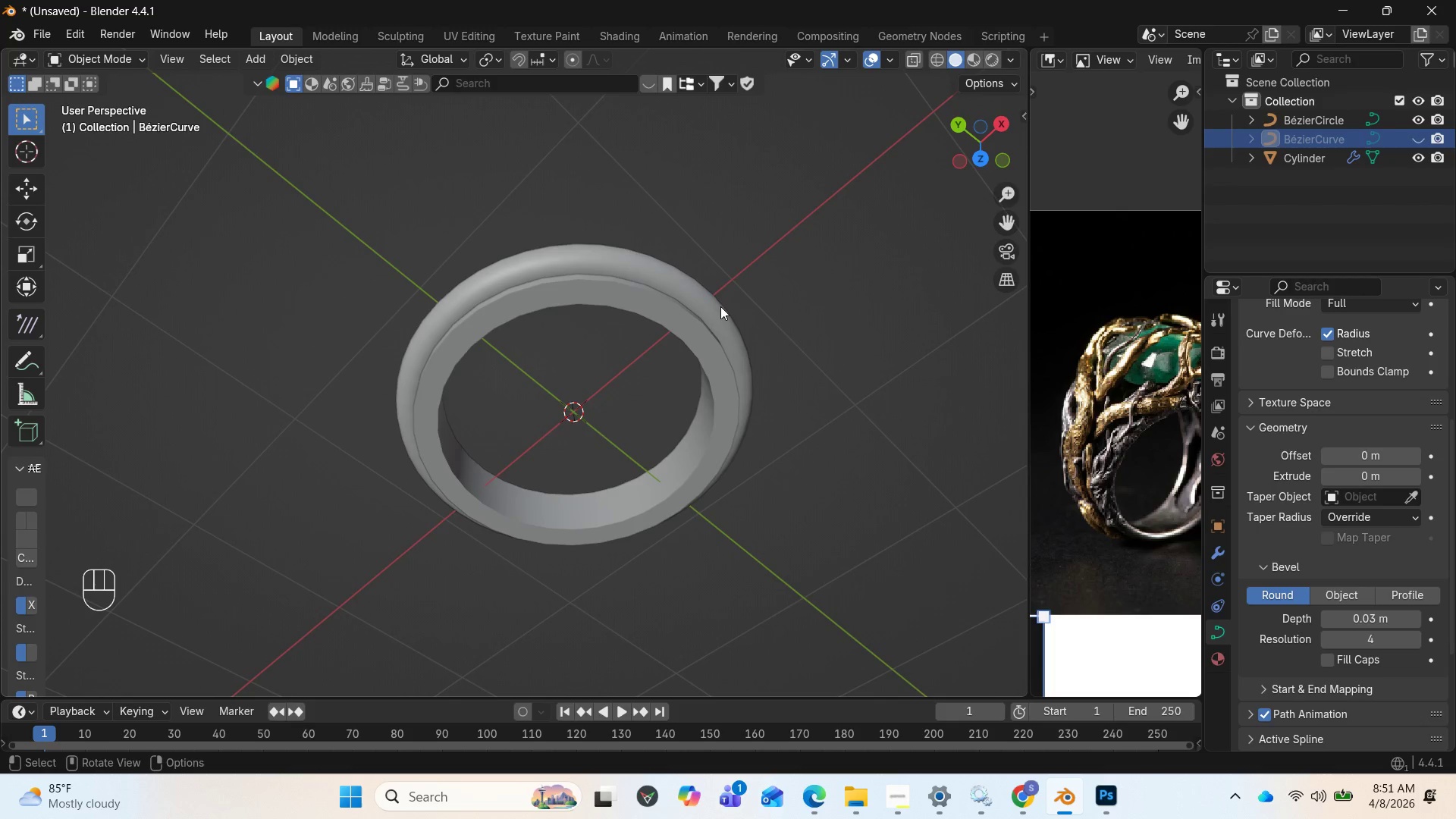 
left_click([720, 306])
 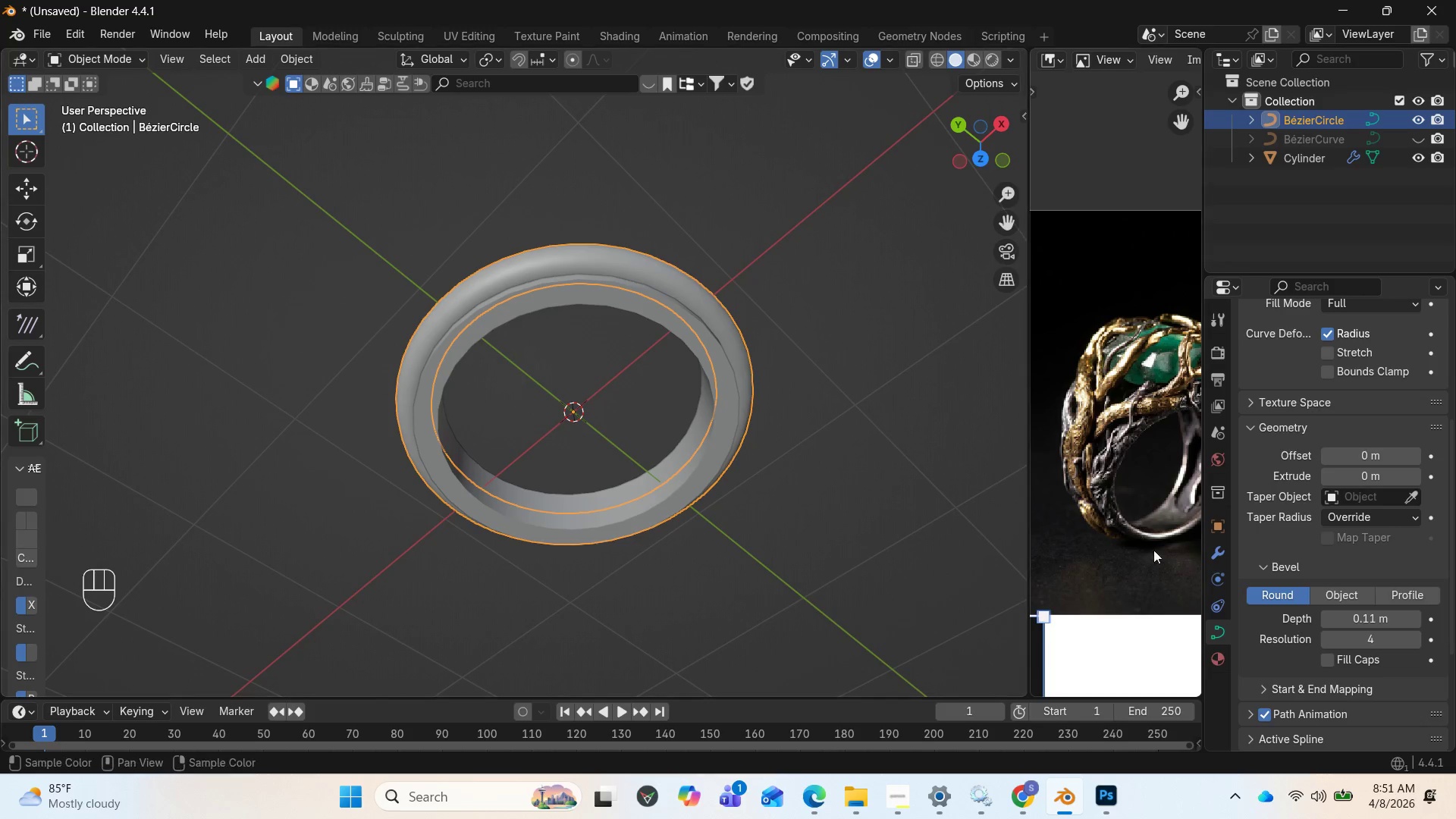 
scroll: coordinate [1272, 603], scroll_direction: down, amount: 4.0
 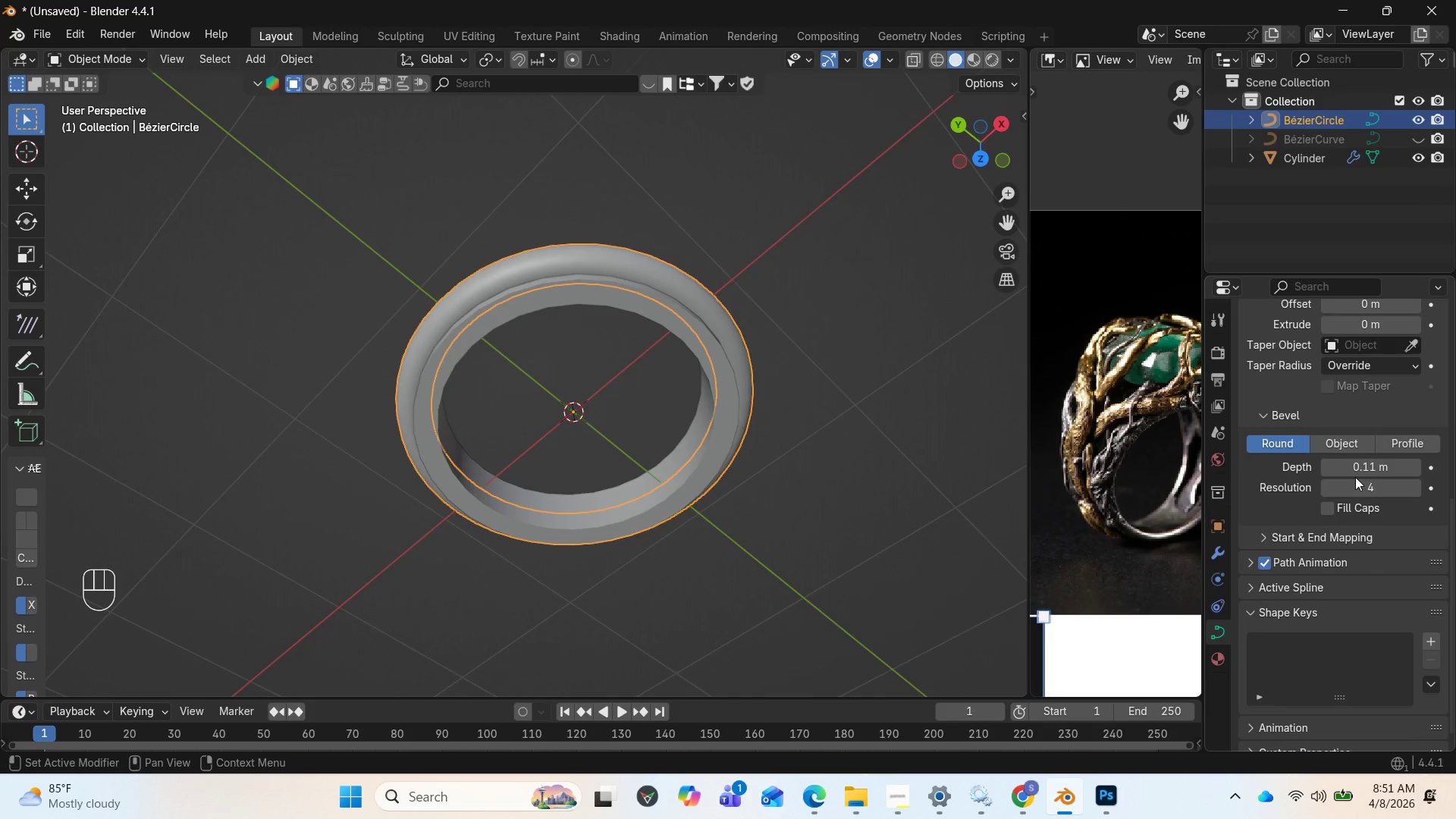 
left_click([1367, 466])
 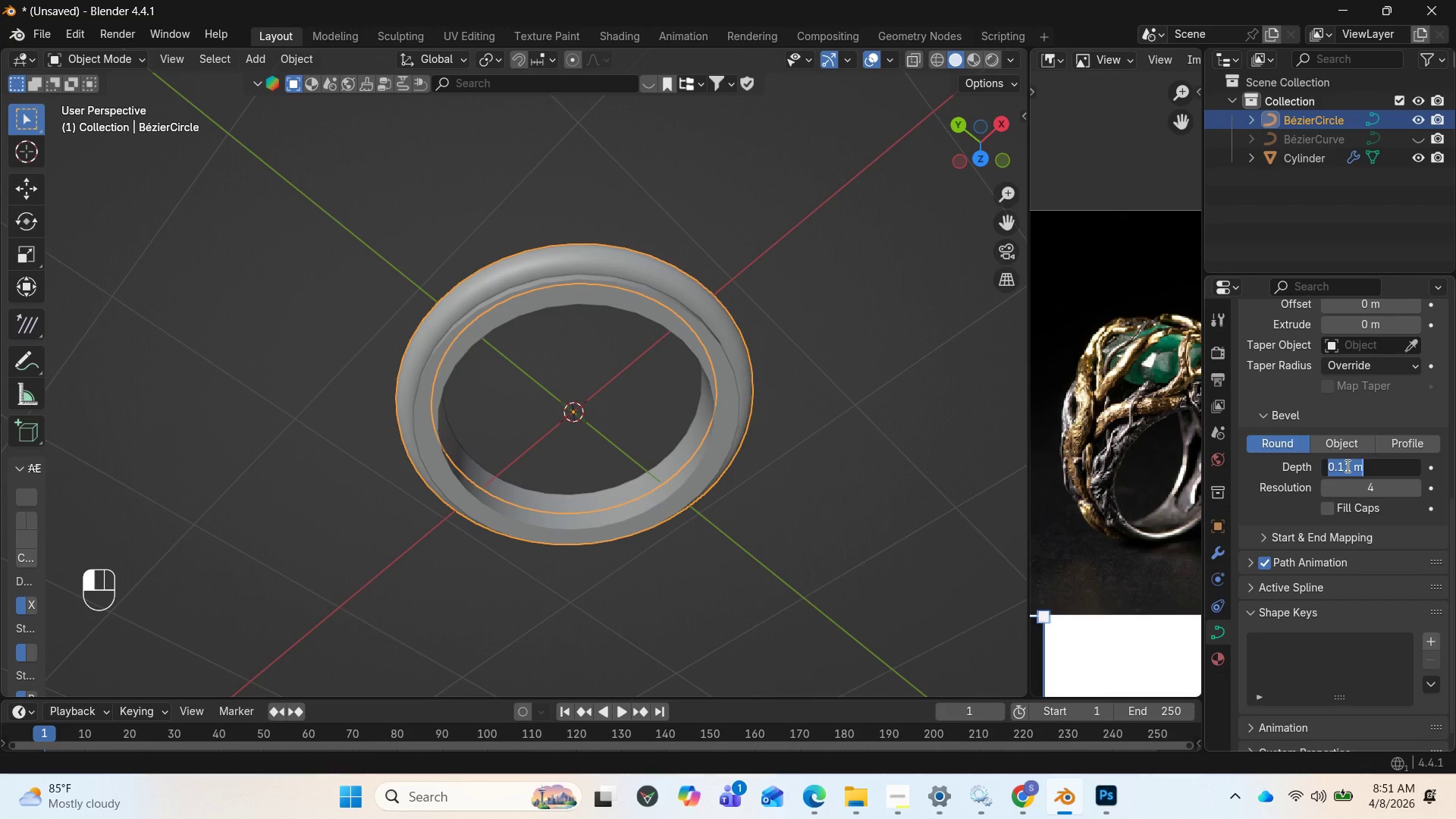 
left_click([1346, 466])
 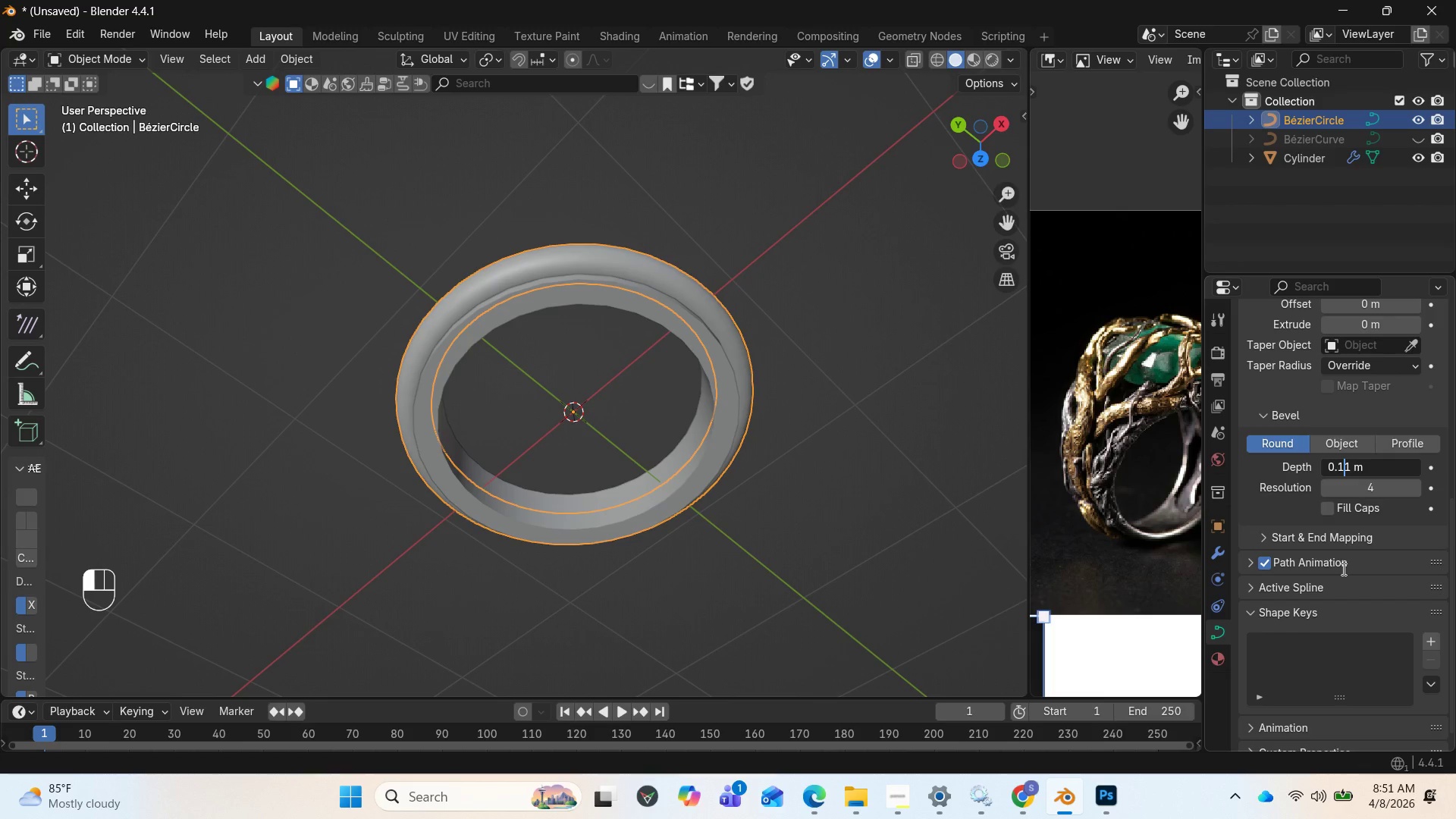 
key(ArrowRight)
 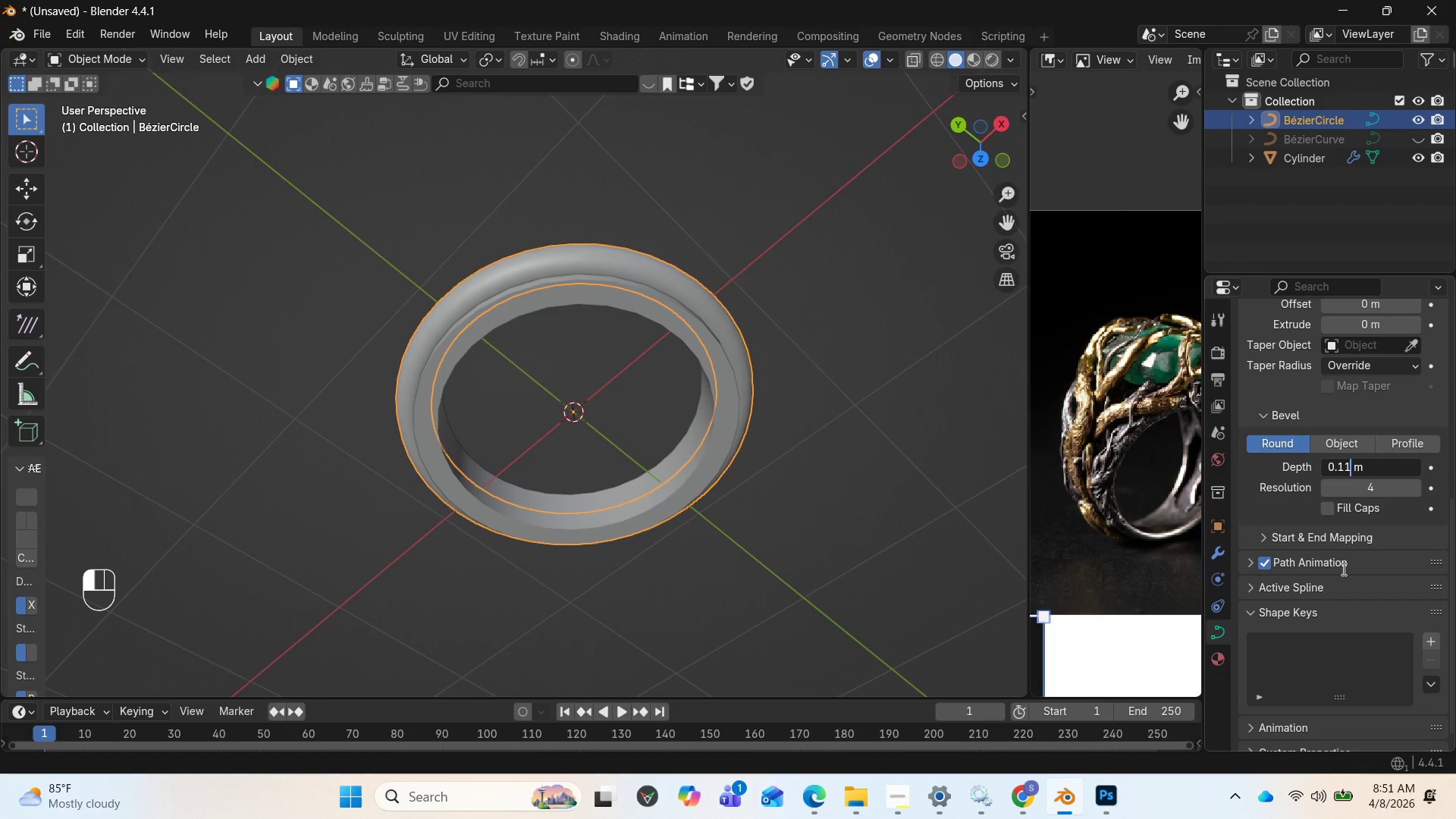 
key(Backspace)
 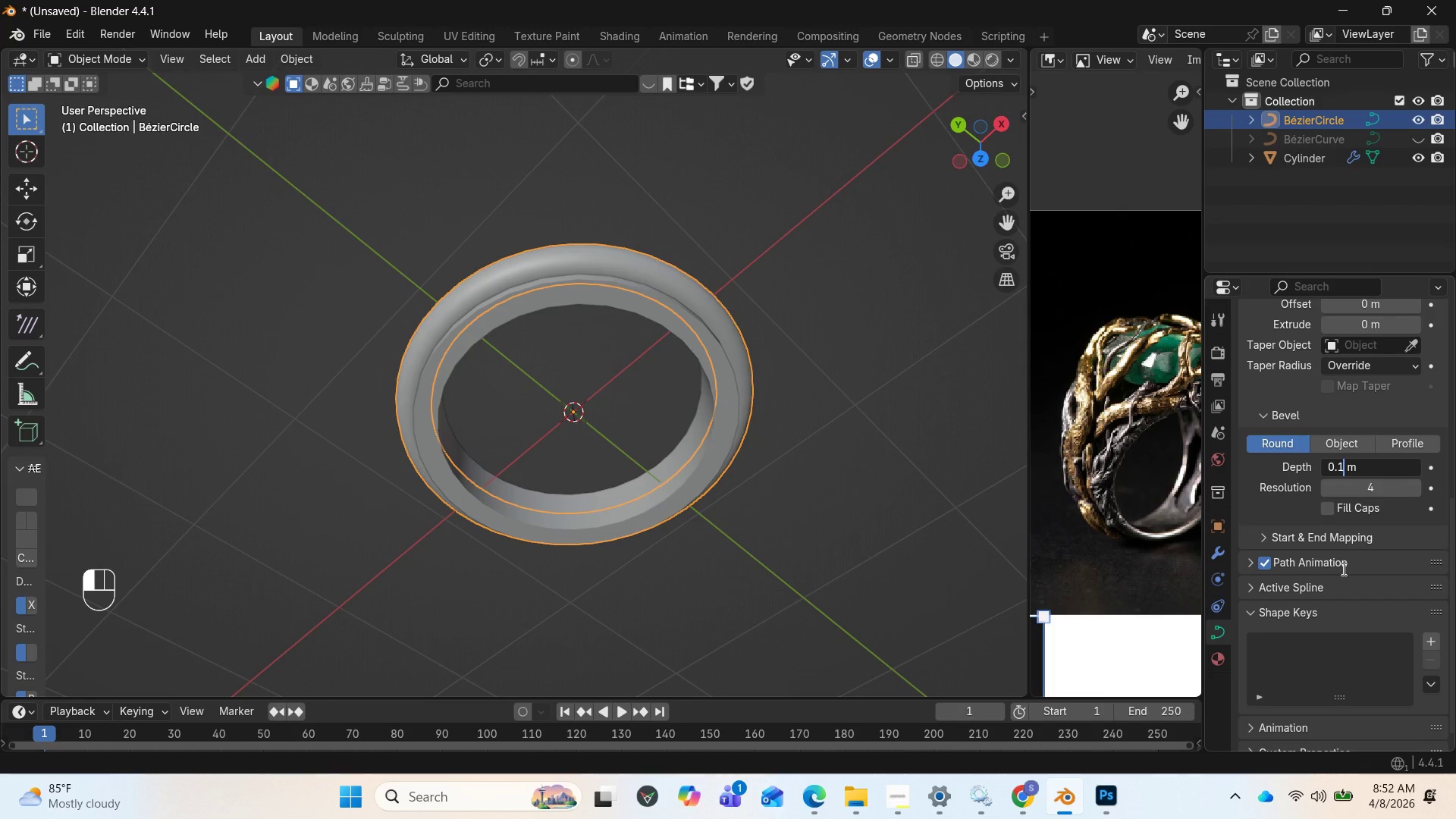 
key(Backspace)
 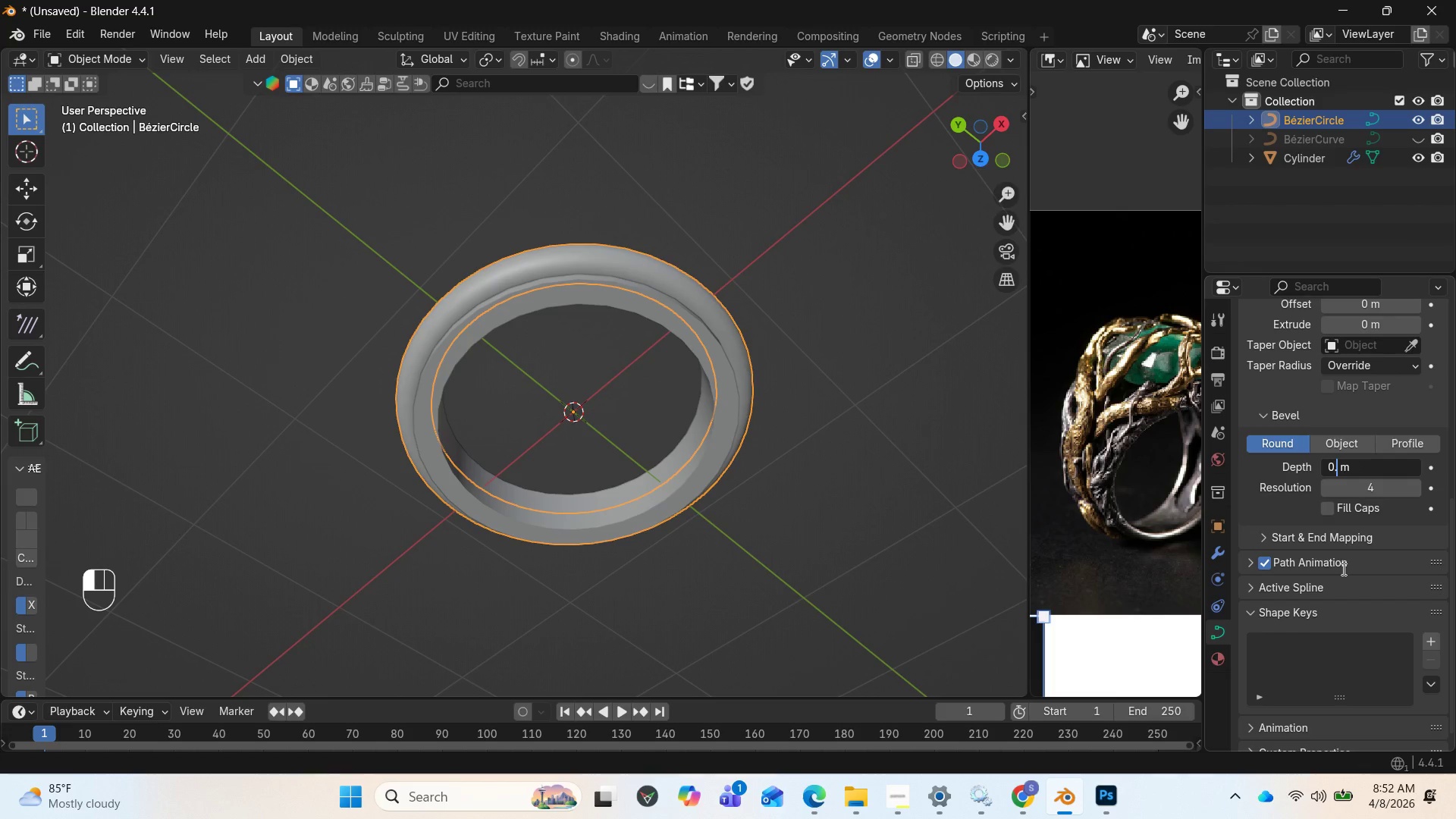 
key(0)
 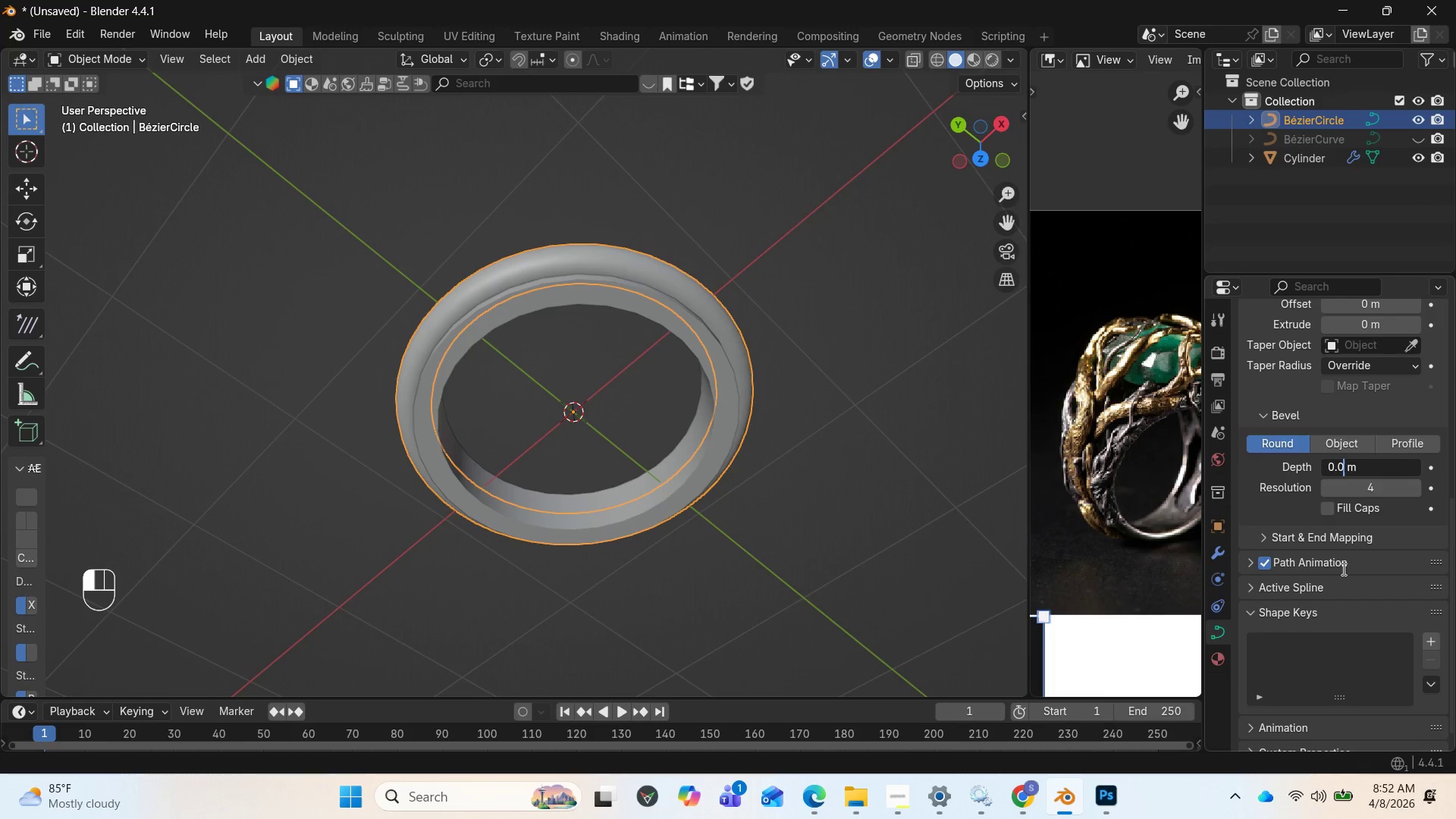 
key(3)
 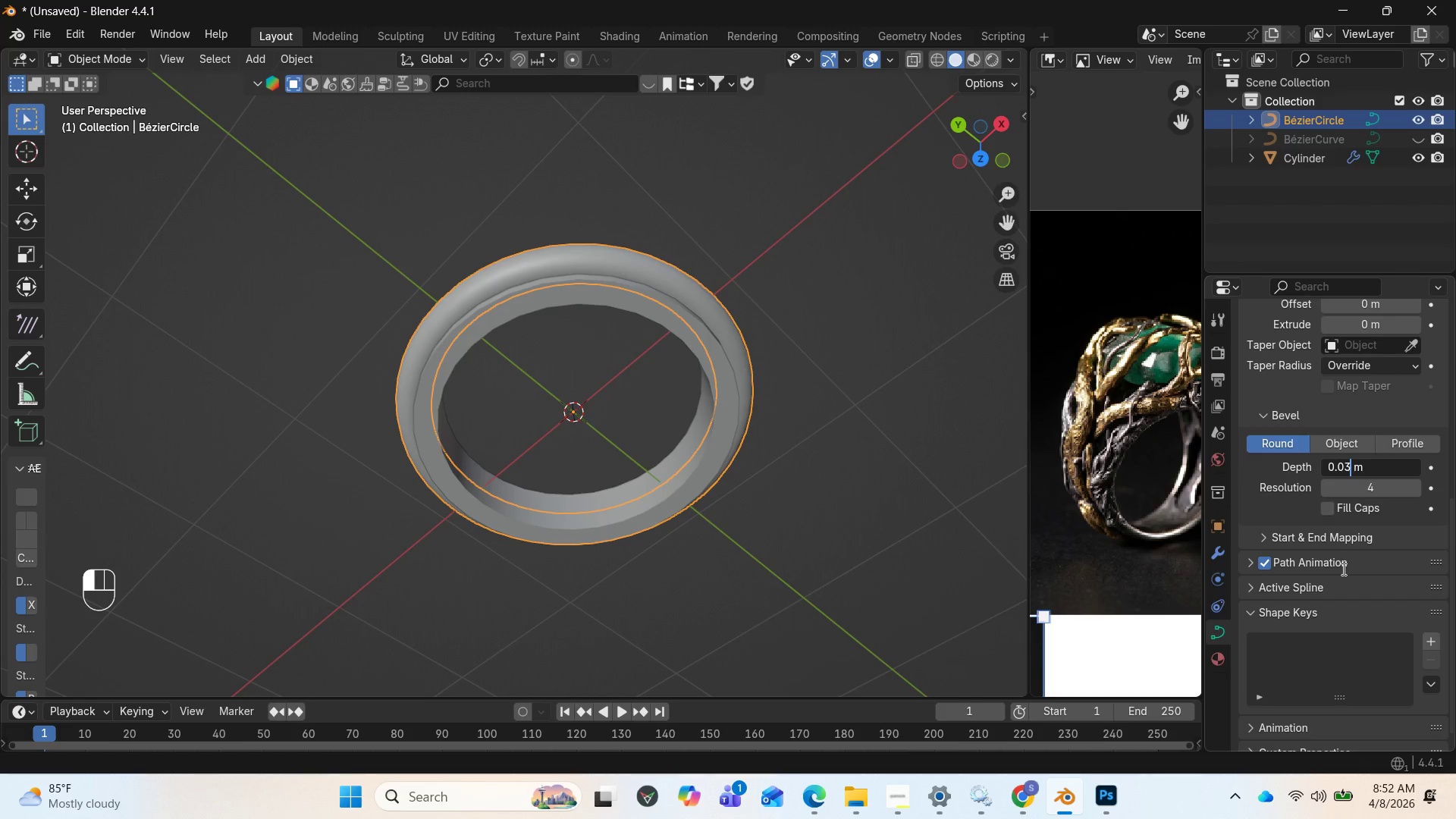 
key(Enter)
 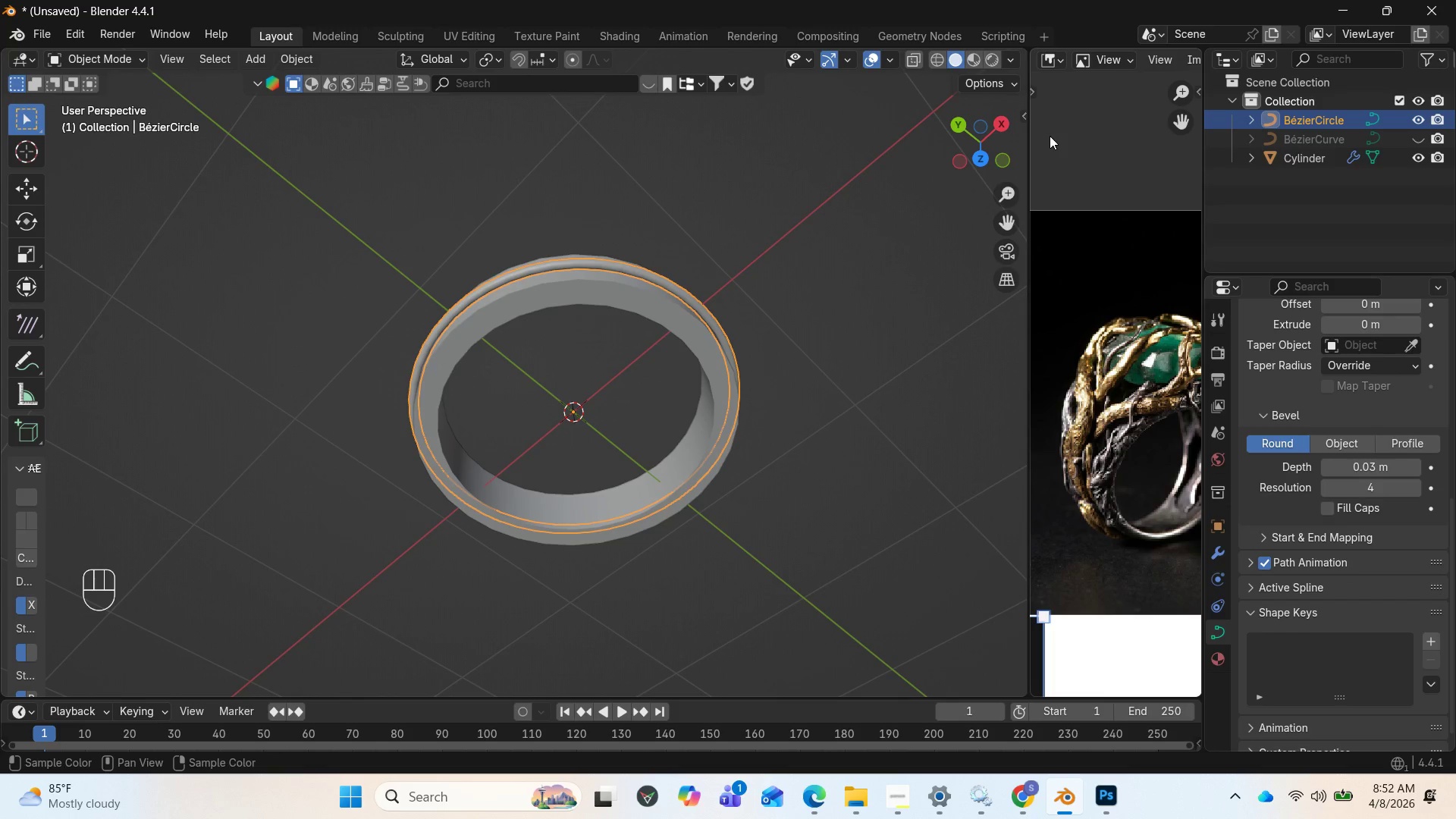 
left_click_drag(start_coordinate=[987, 151], to_coordinate=[971, 61])
 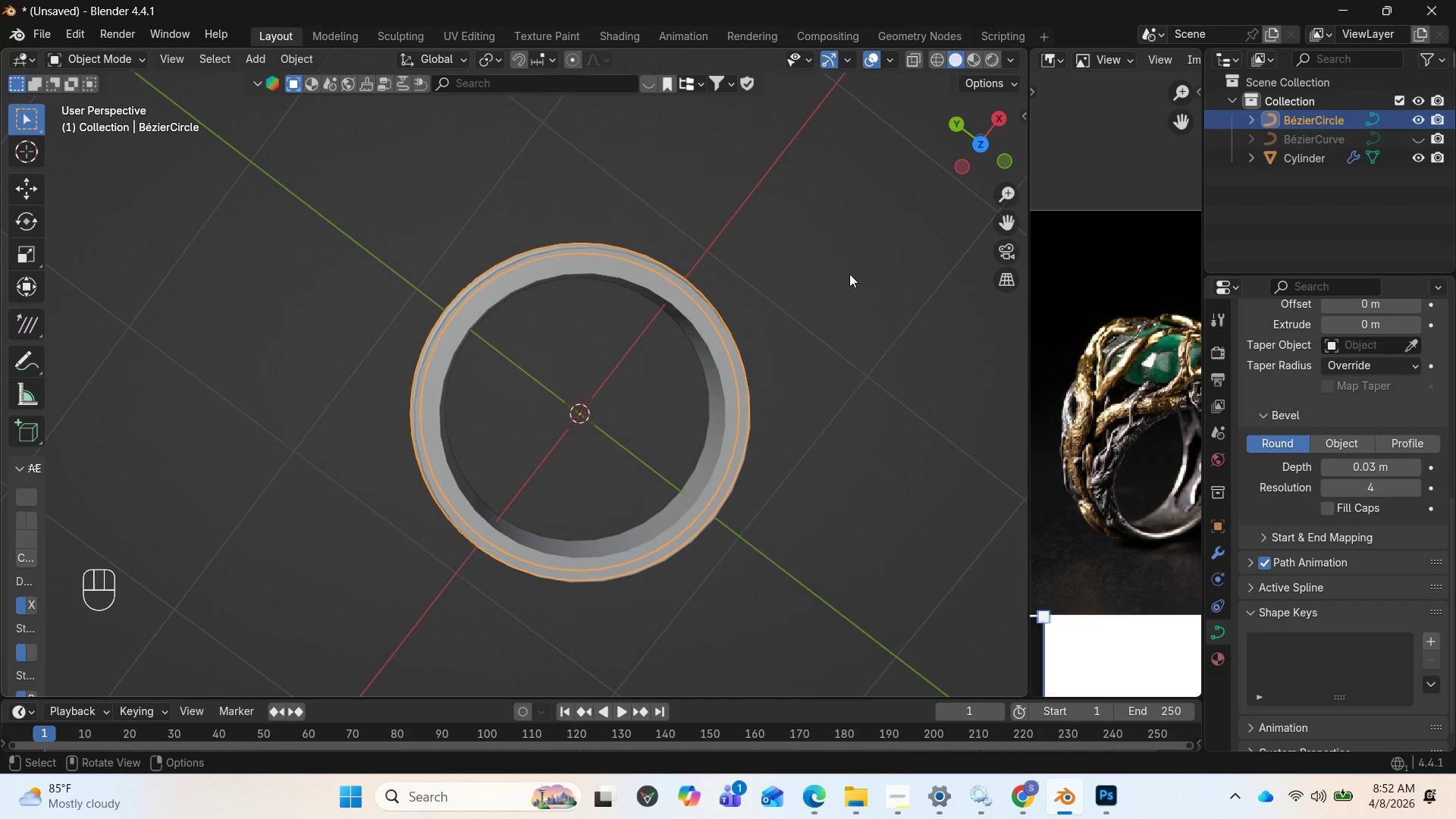 
key(Tab)
 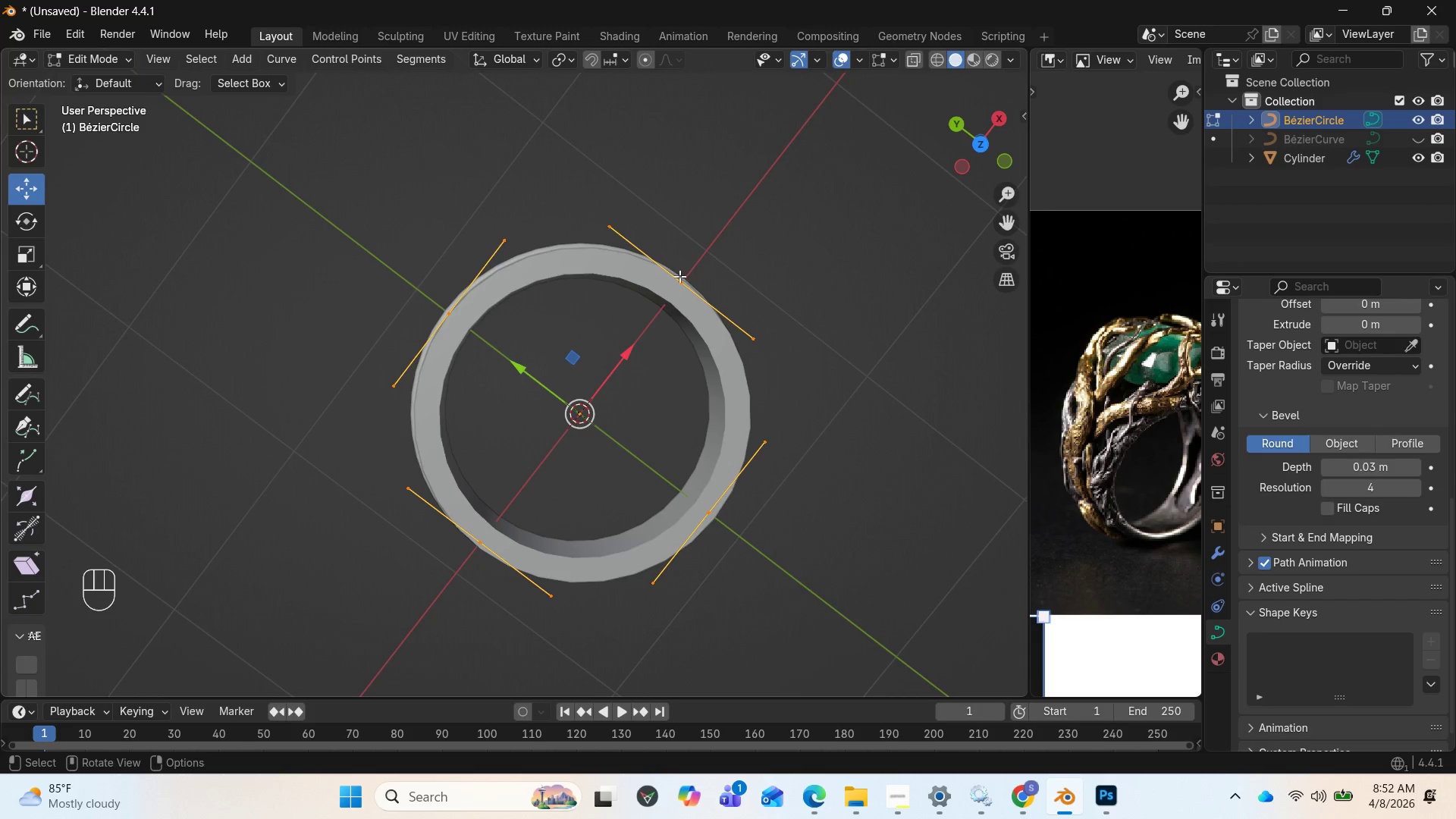 
wait(5.62)
 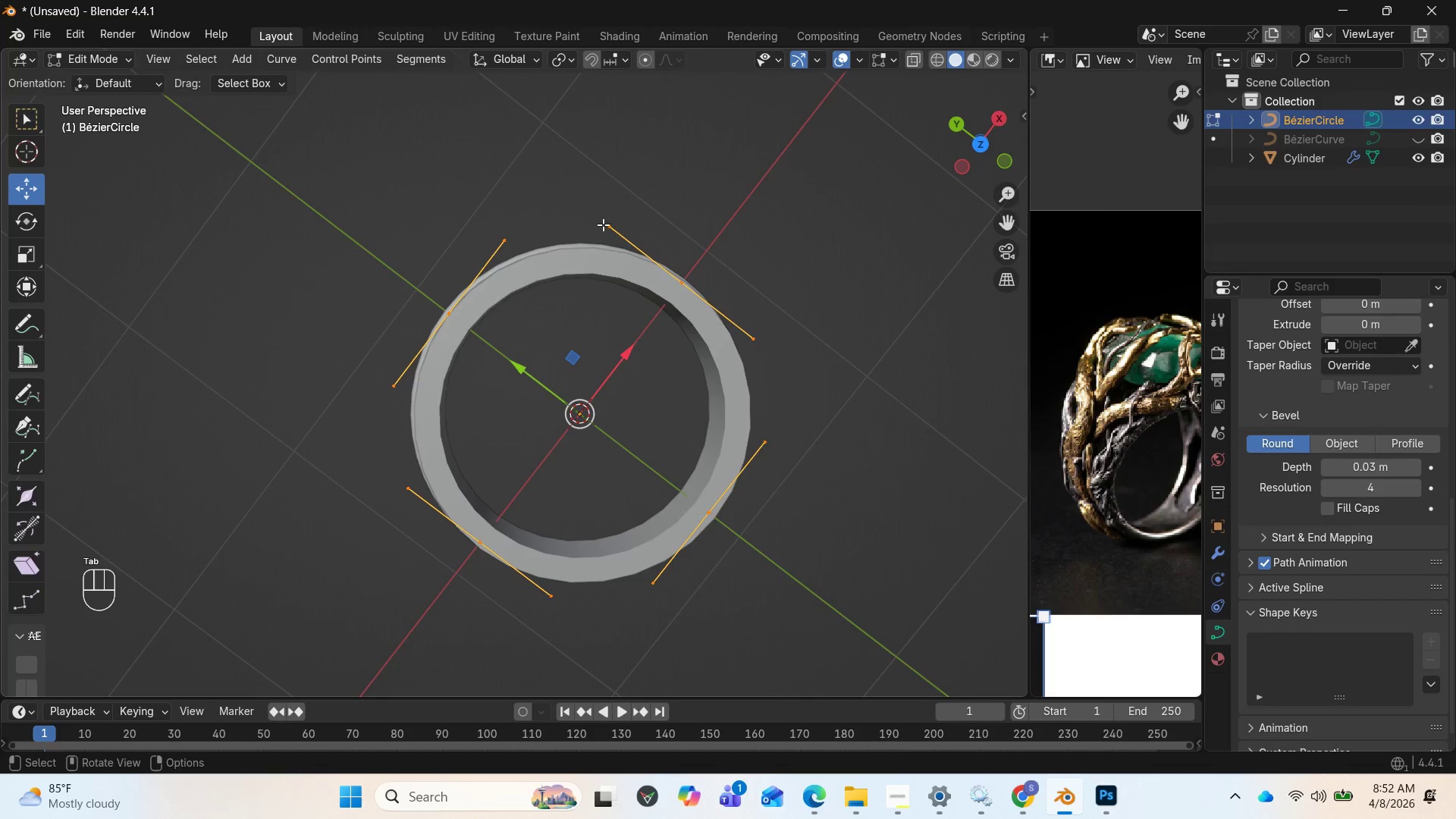 
left_click([615, 230])
 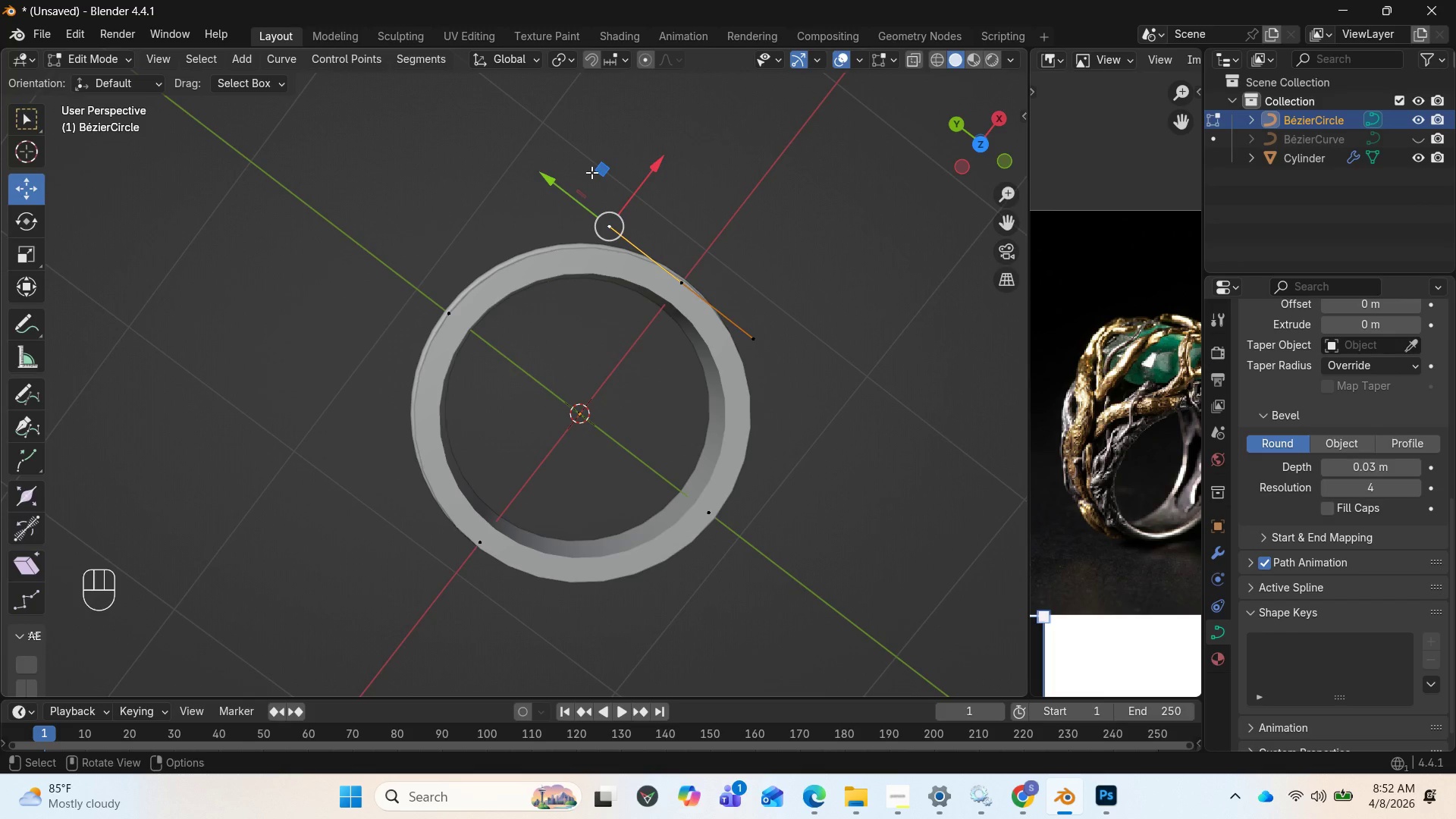 
left_click_drag(start_coordinate=[602, 172], to_coordinate=[610, 127])
 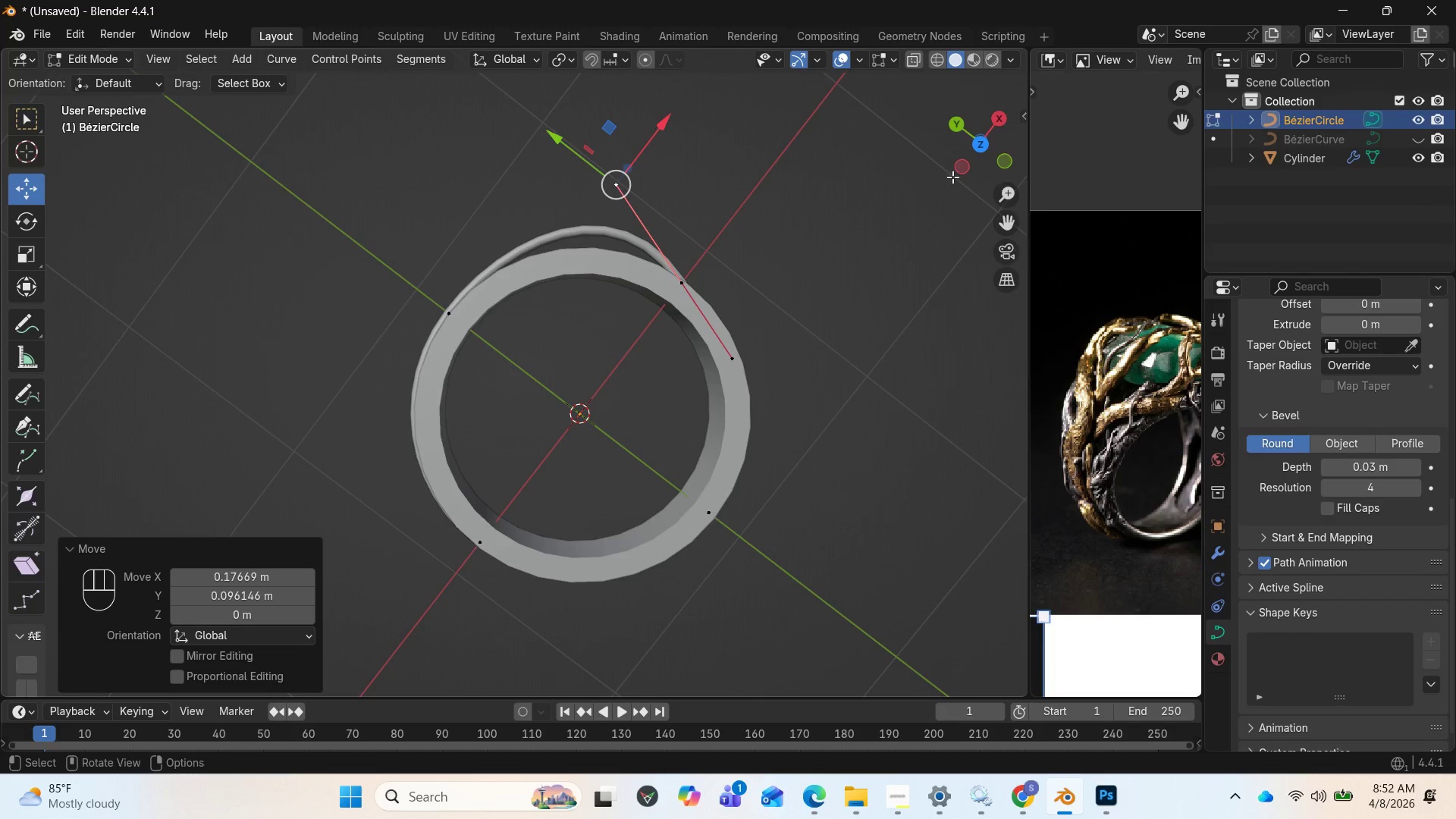 
left_click_drag(start_coordinate=[959, 165], to_coordinate=[874, 222])
 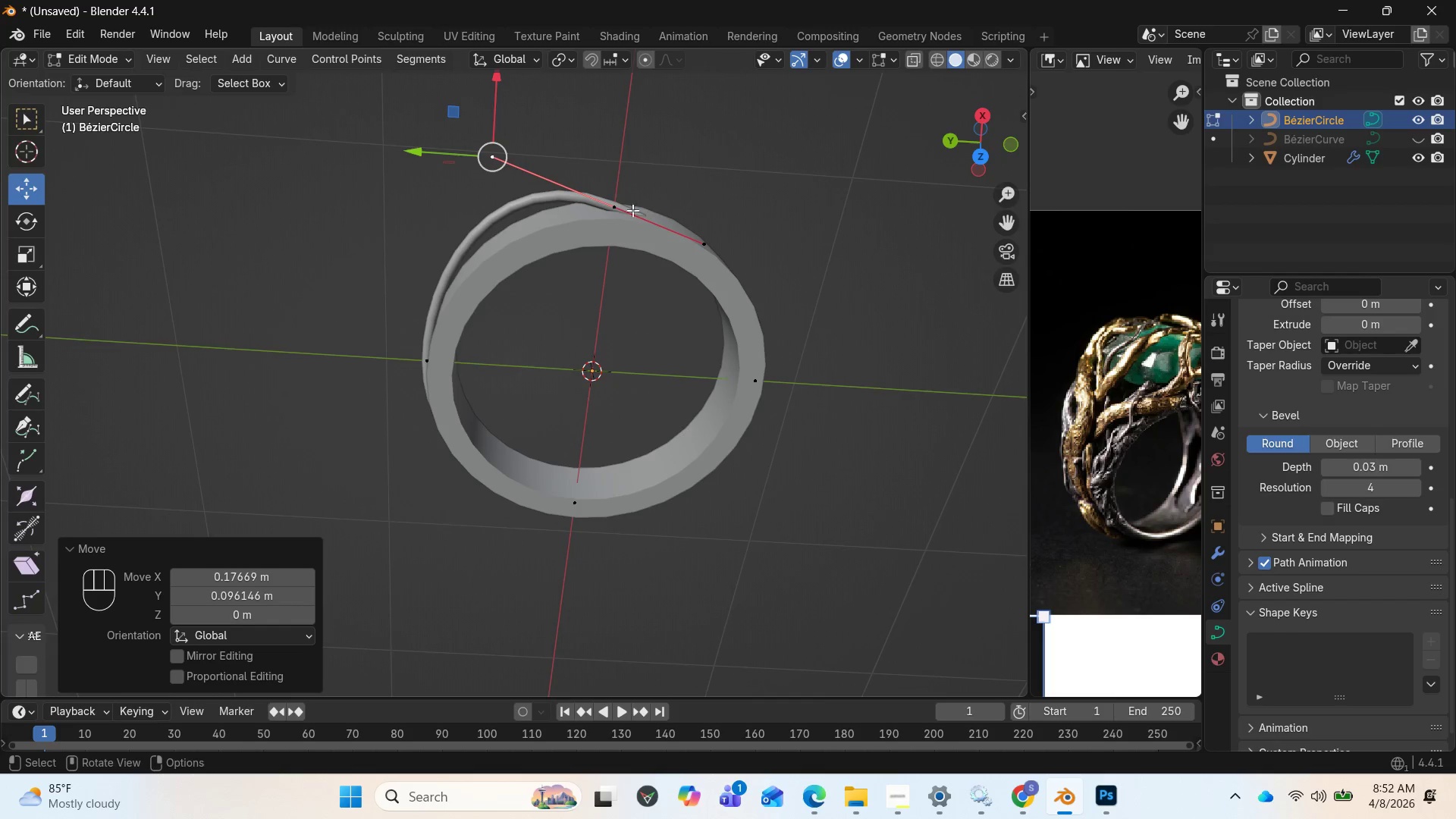 
left_click([620, 209])
 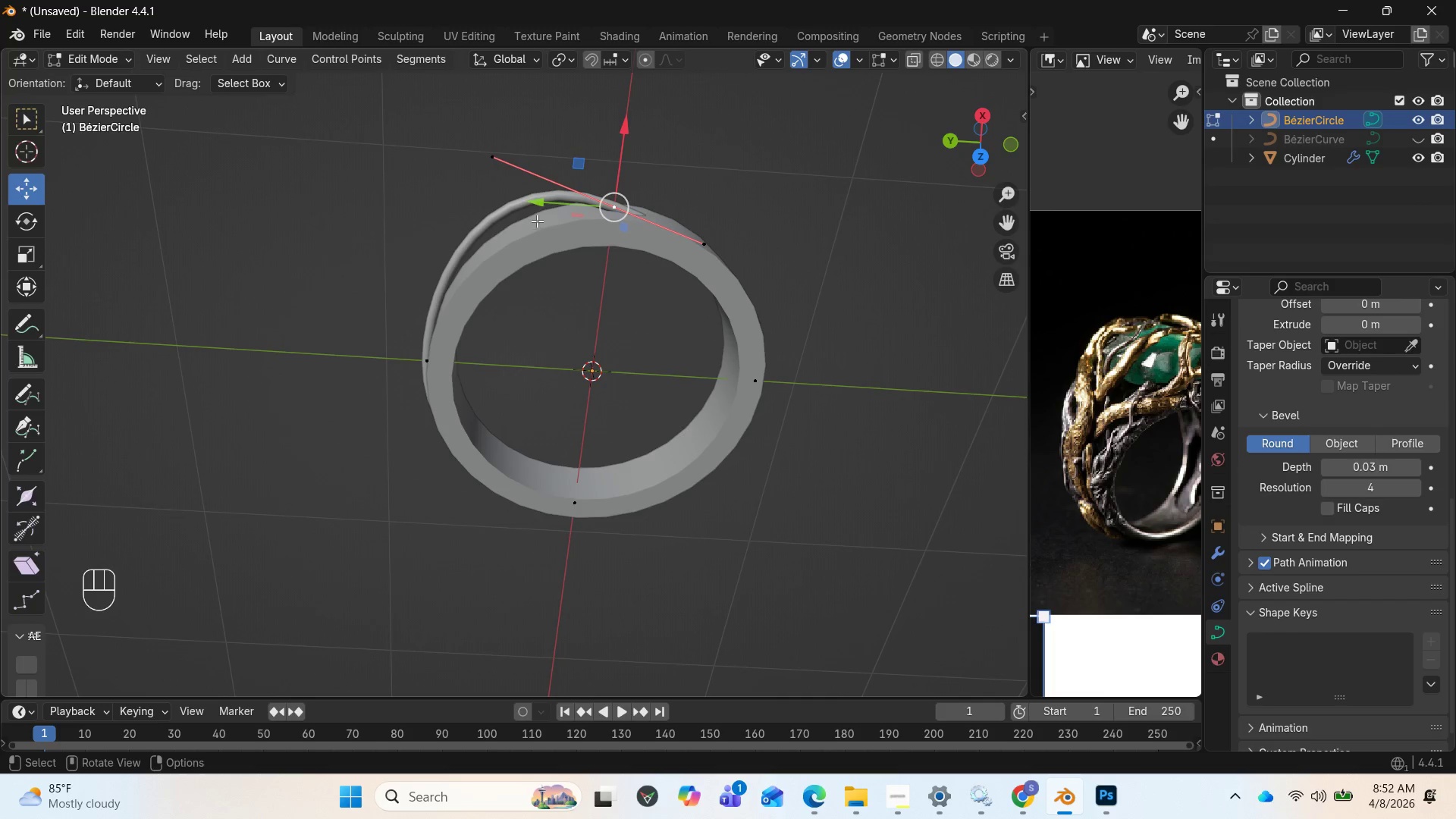 
left_click_drag(start_coordinate=[536, 212], to_coordinate=[558, 207])
 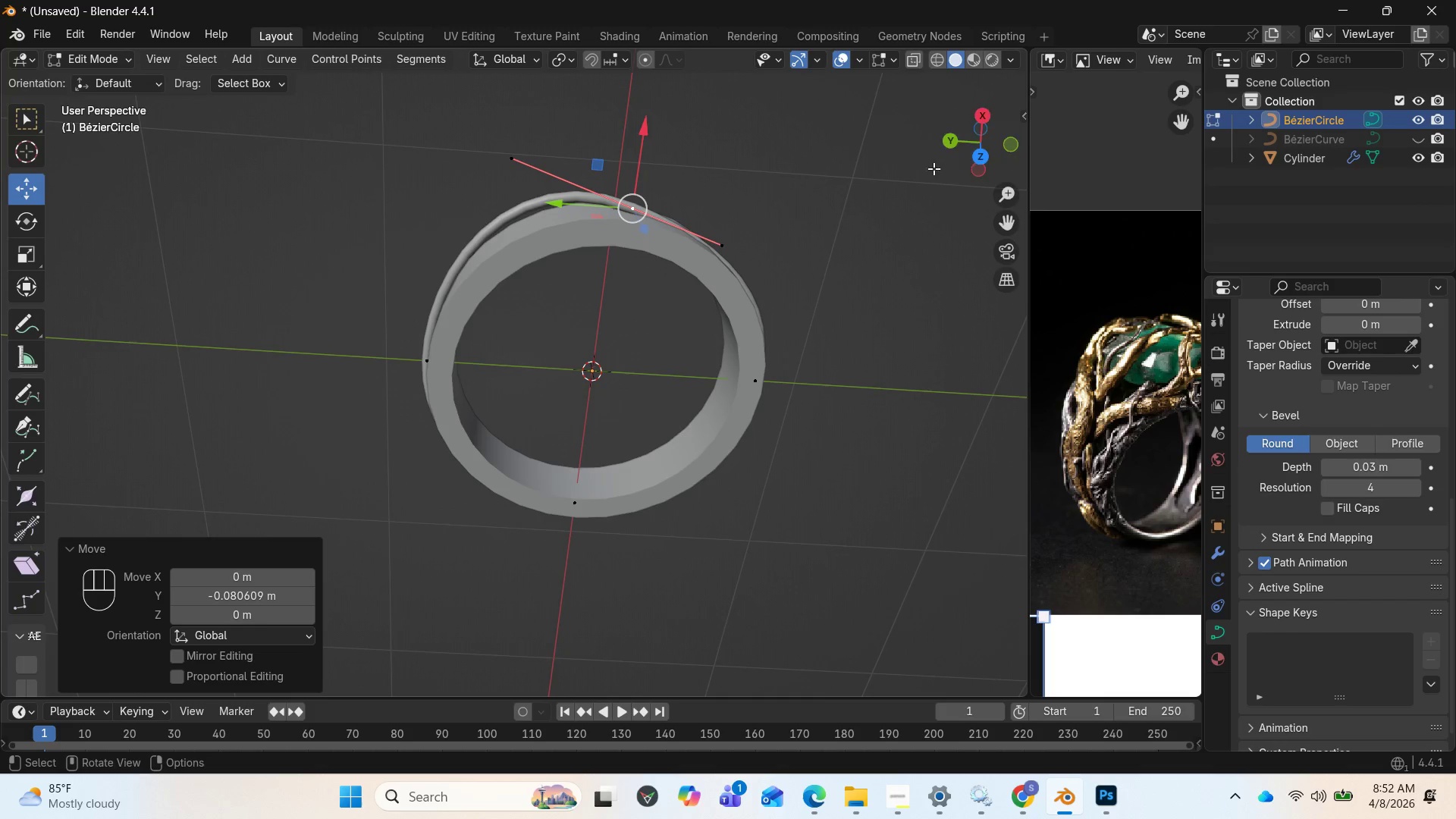 
left_click_drag(start_coordinate=[961, 144], to_coordinate=[1026, 145])
 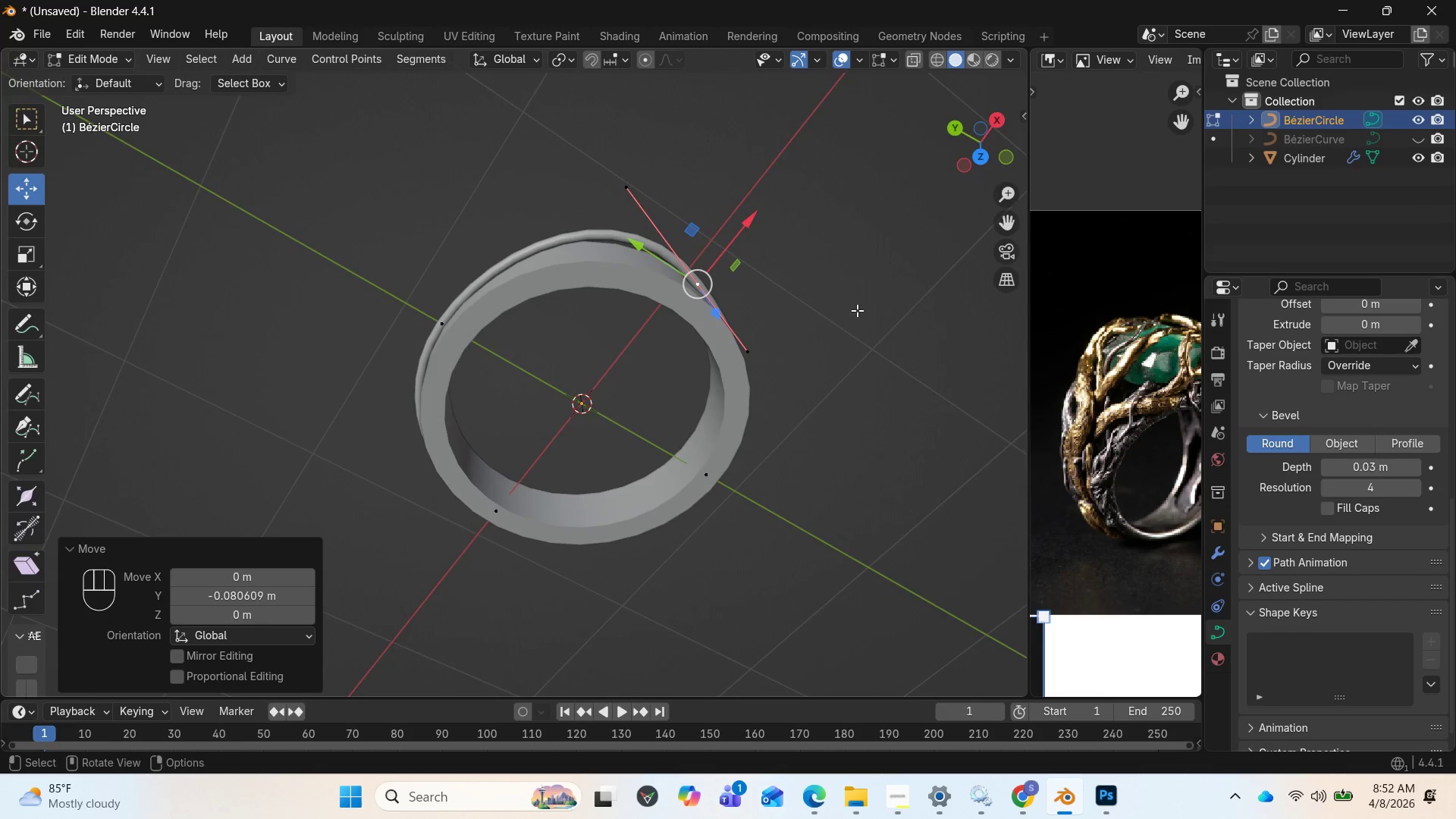 
key(Home)
 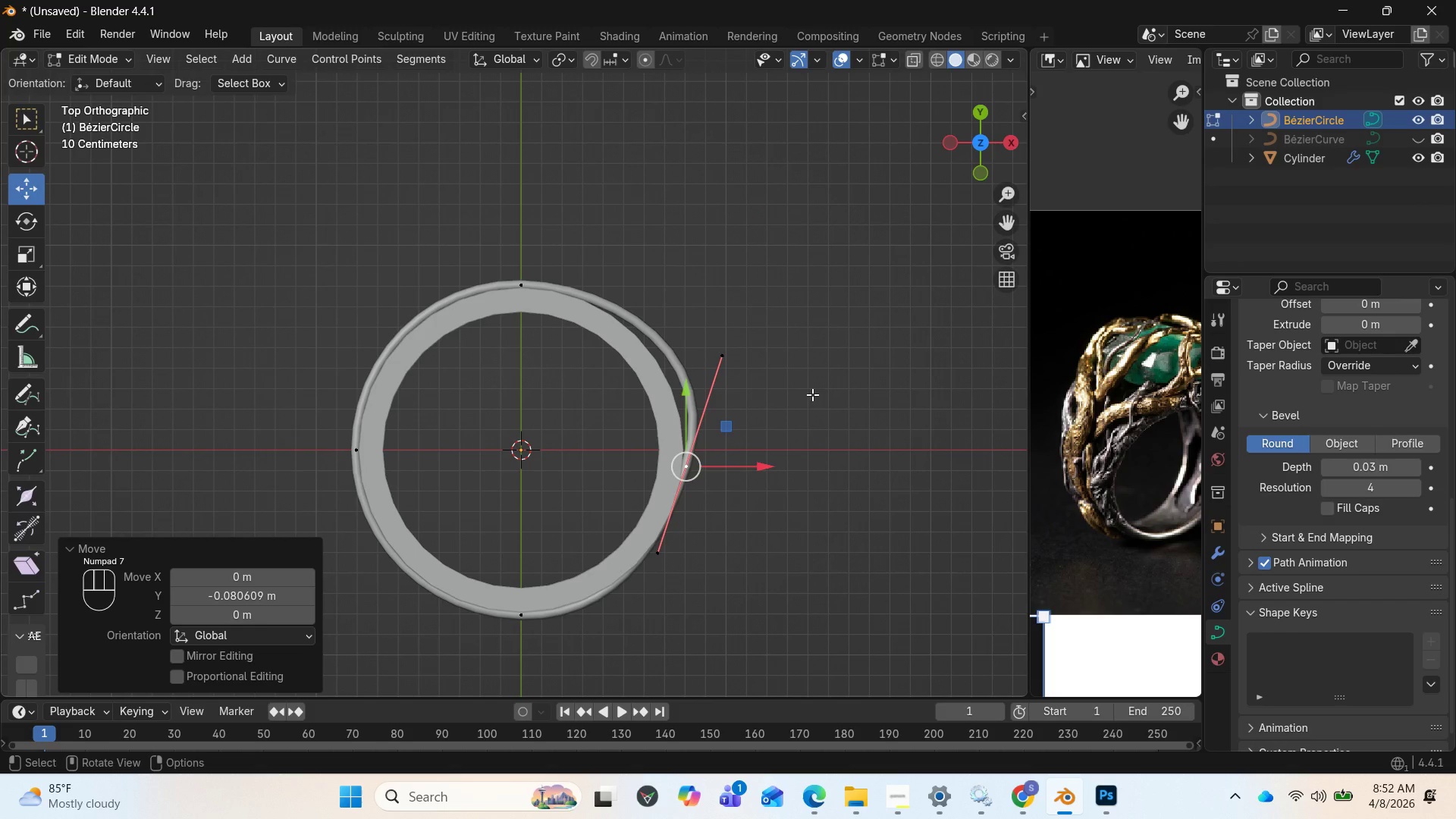 
key(Control+Z)
 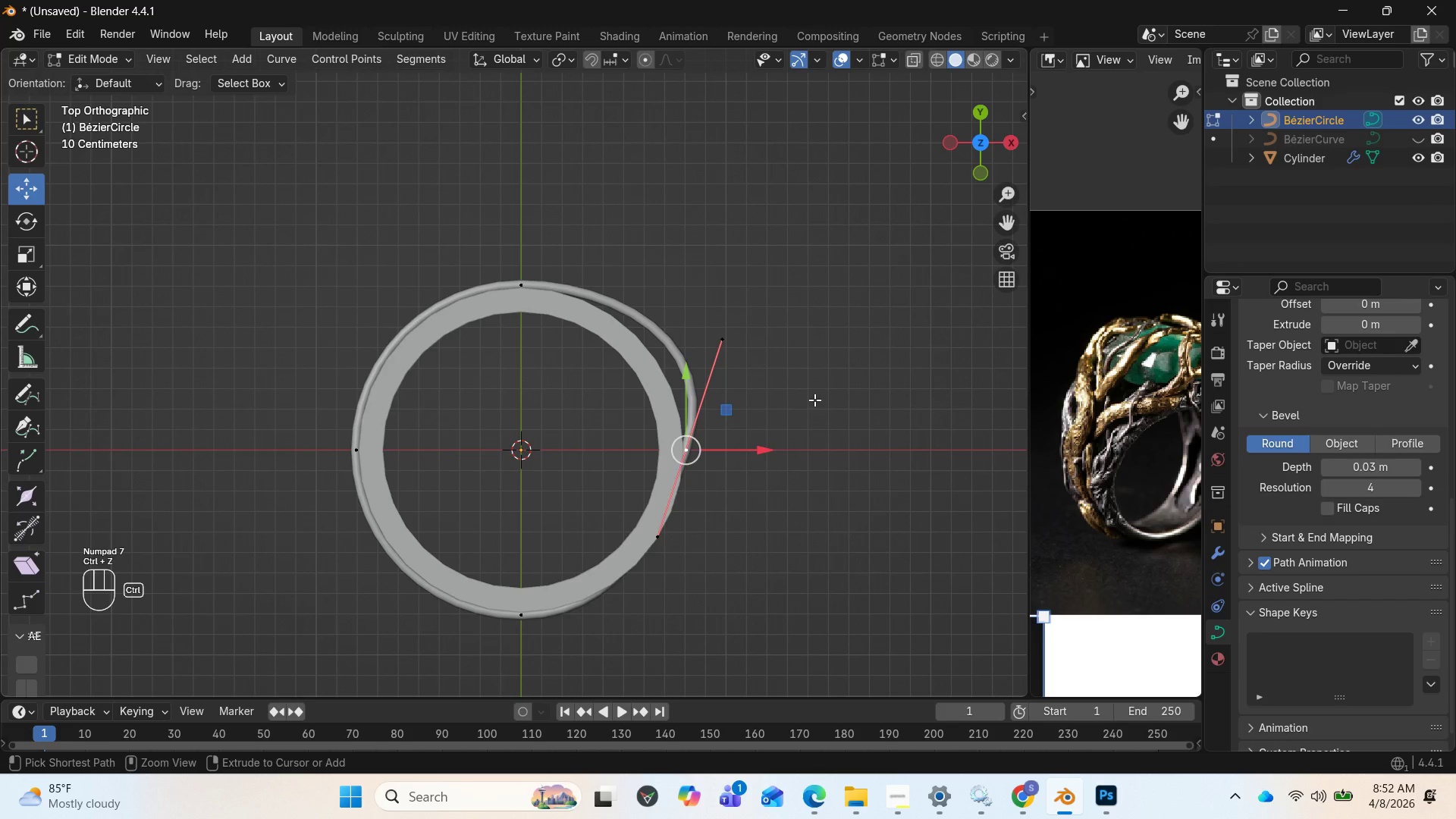 
key(Control+Z)
 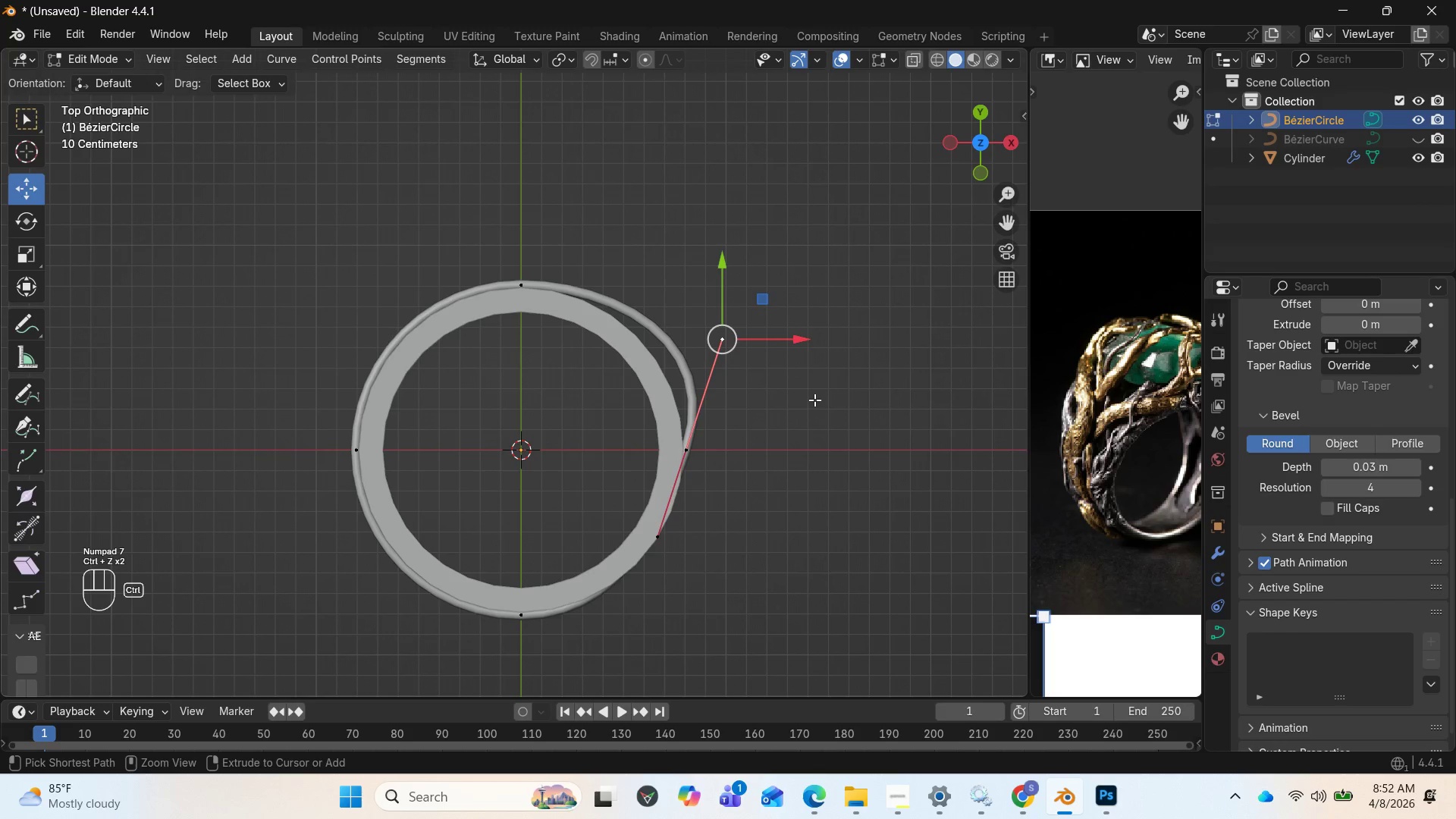 
key(Control+Z)
 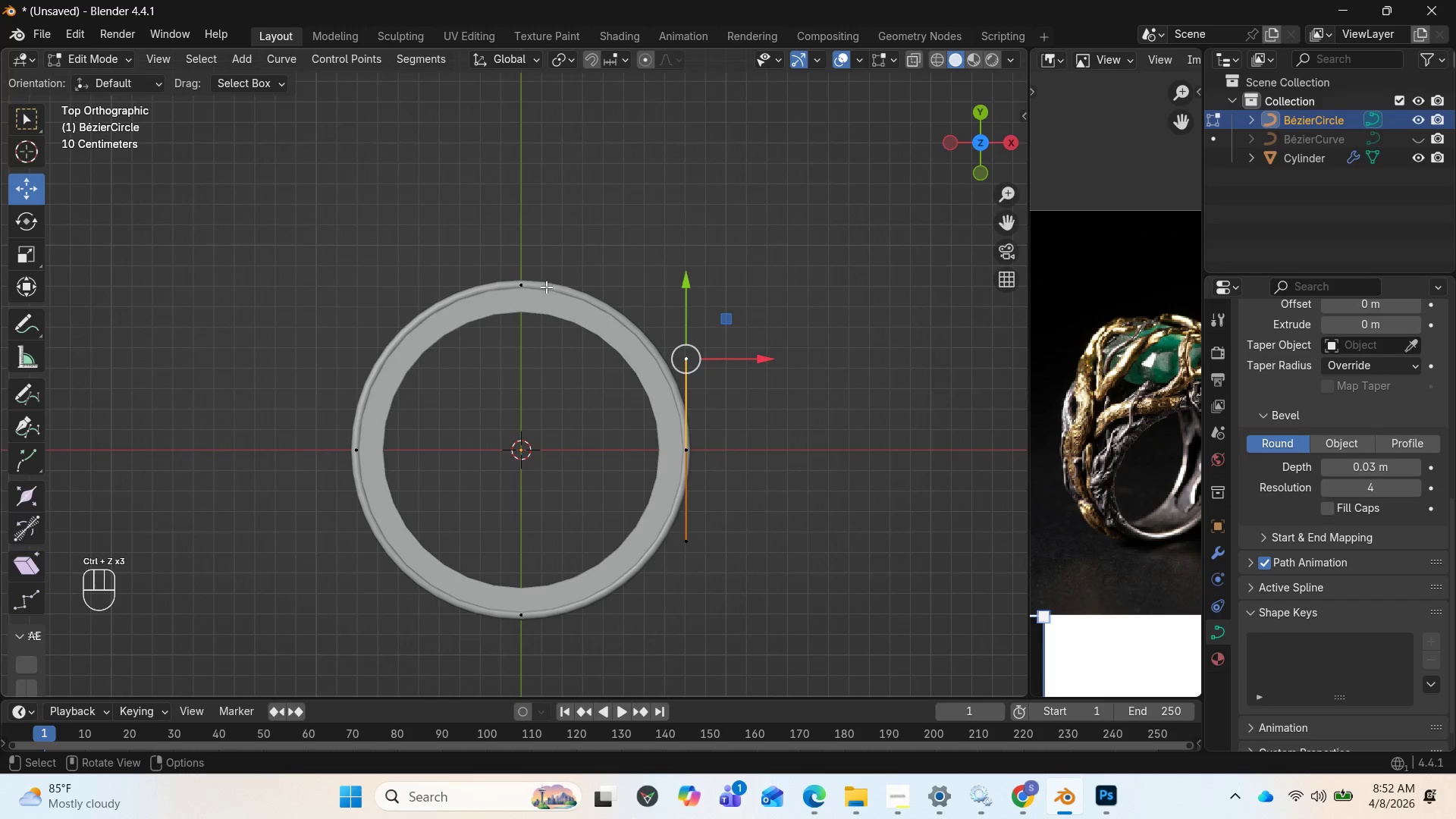 
left_click([523, 284])
 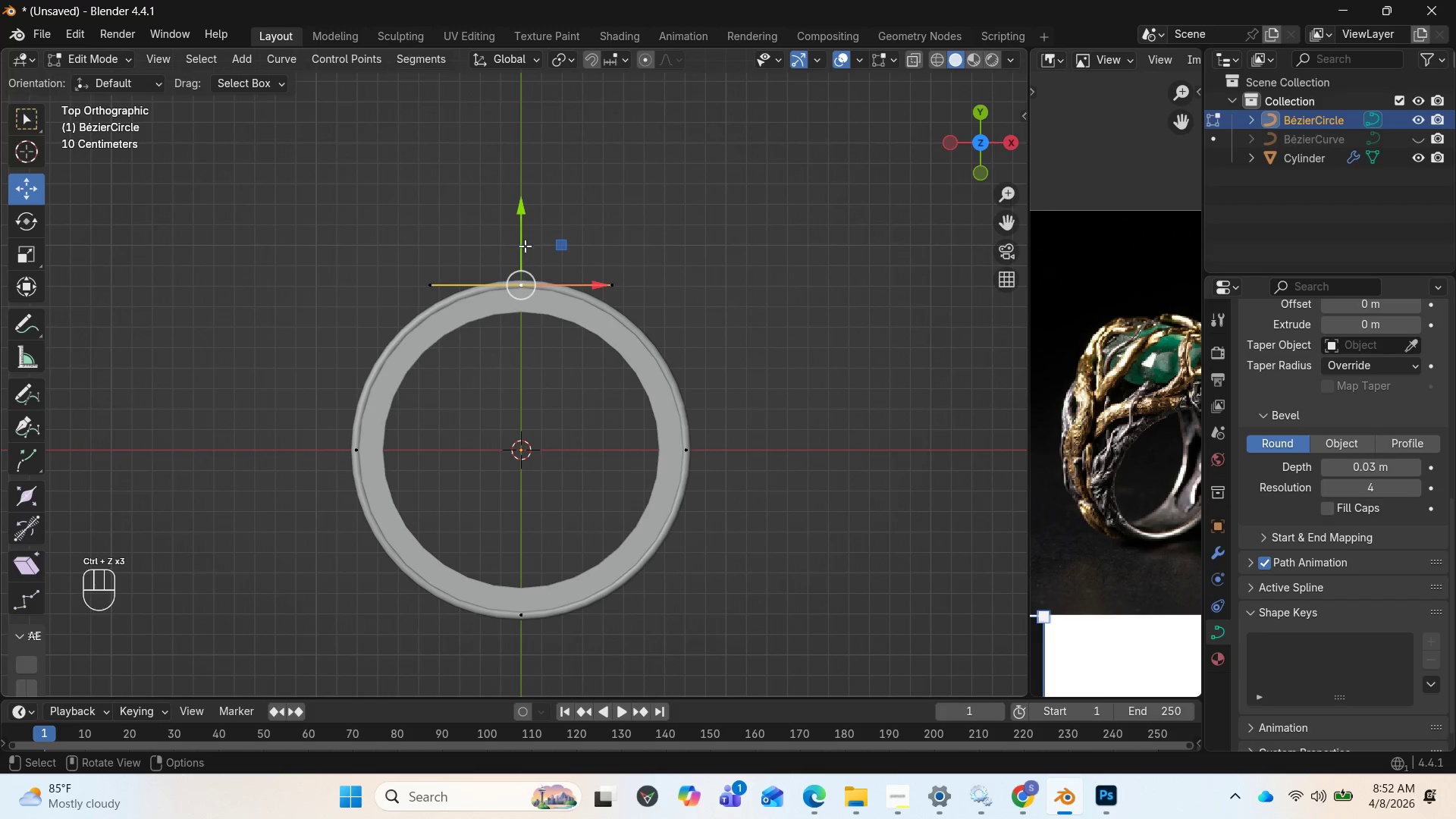 
left_click_drag(start_coordinate=[526, 239], to_coordinate=[522, 217])
 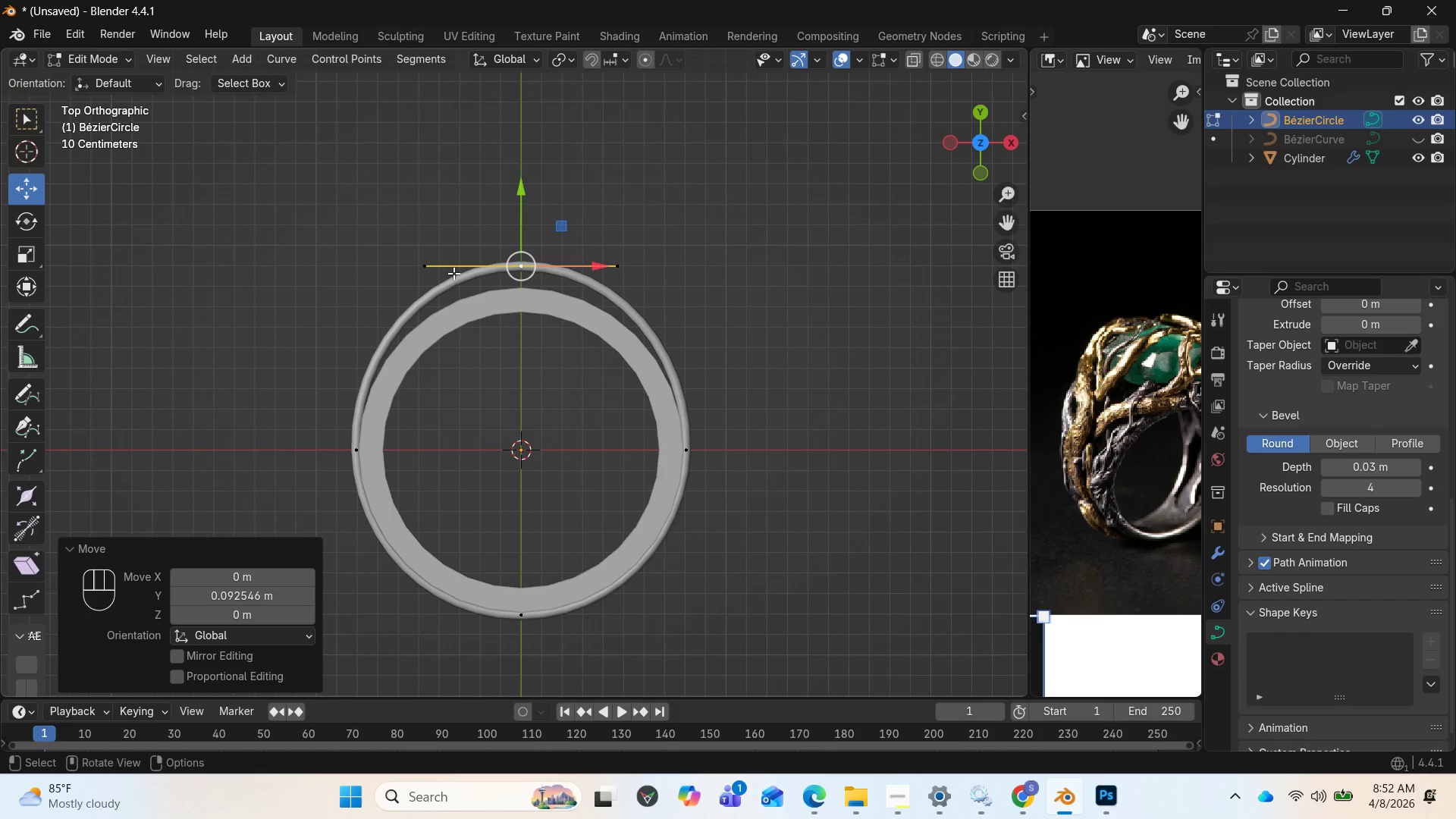 
left_click([431, 265])
 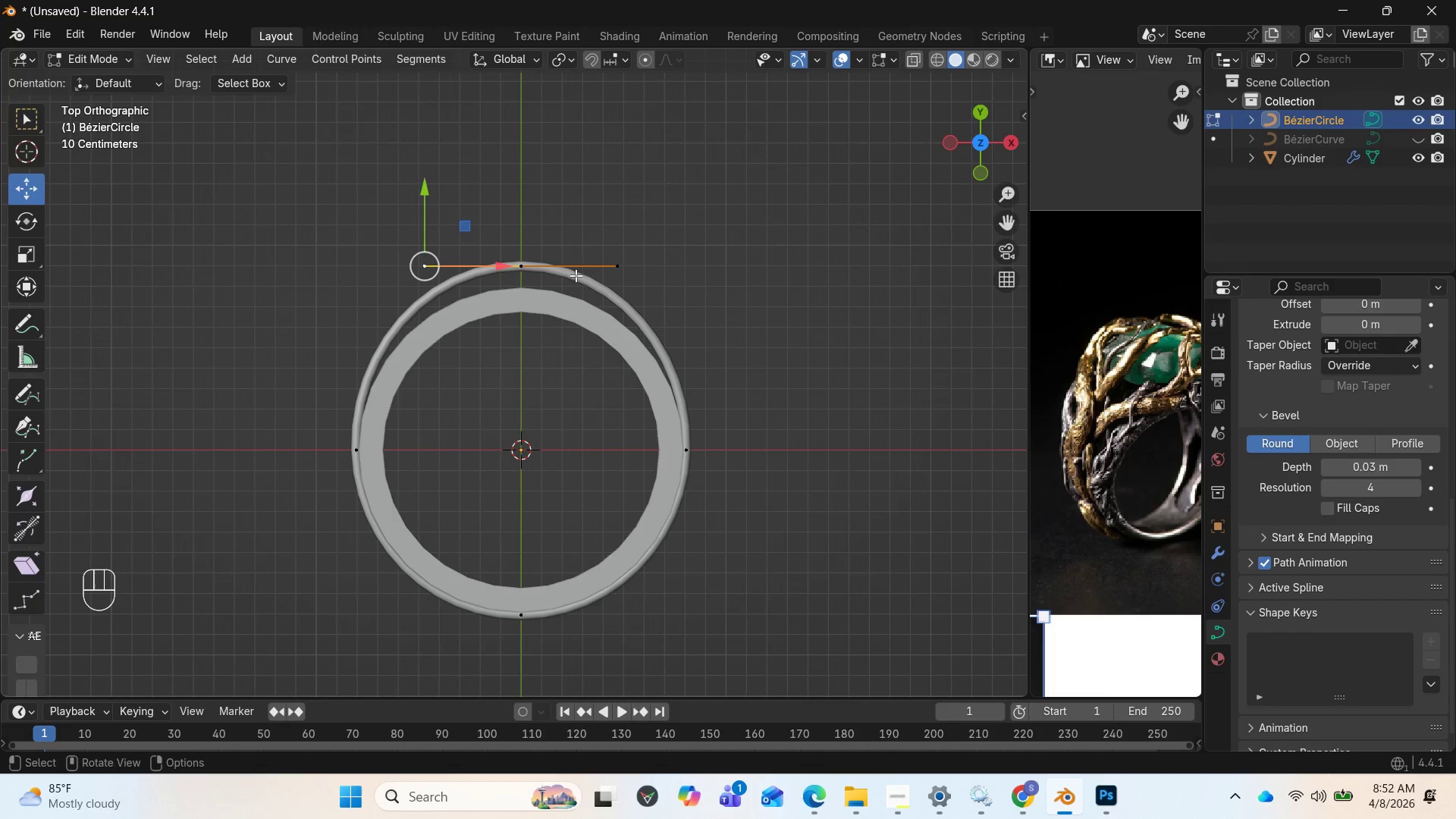 
left_click_drag(start_coordinate=[502, 266], to_coordinate=[551, 281])
 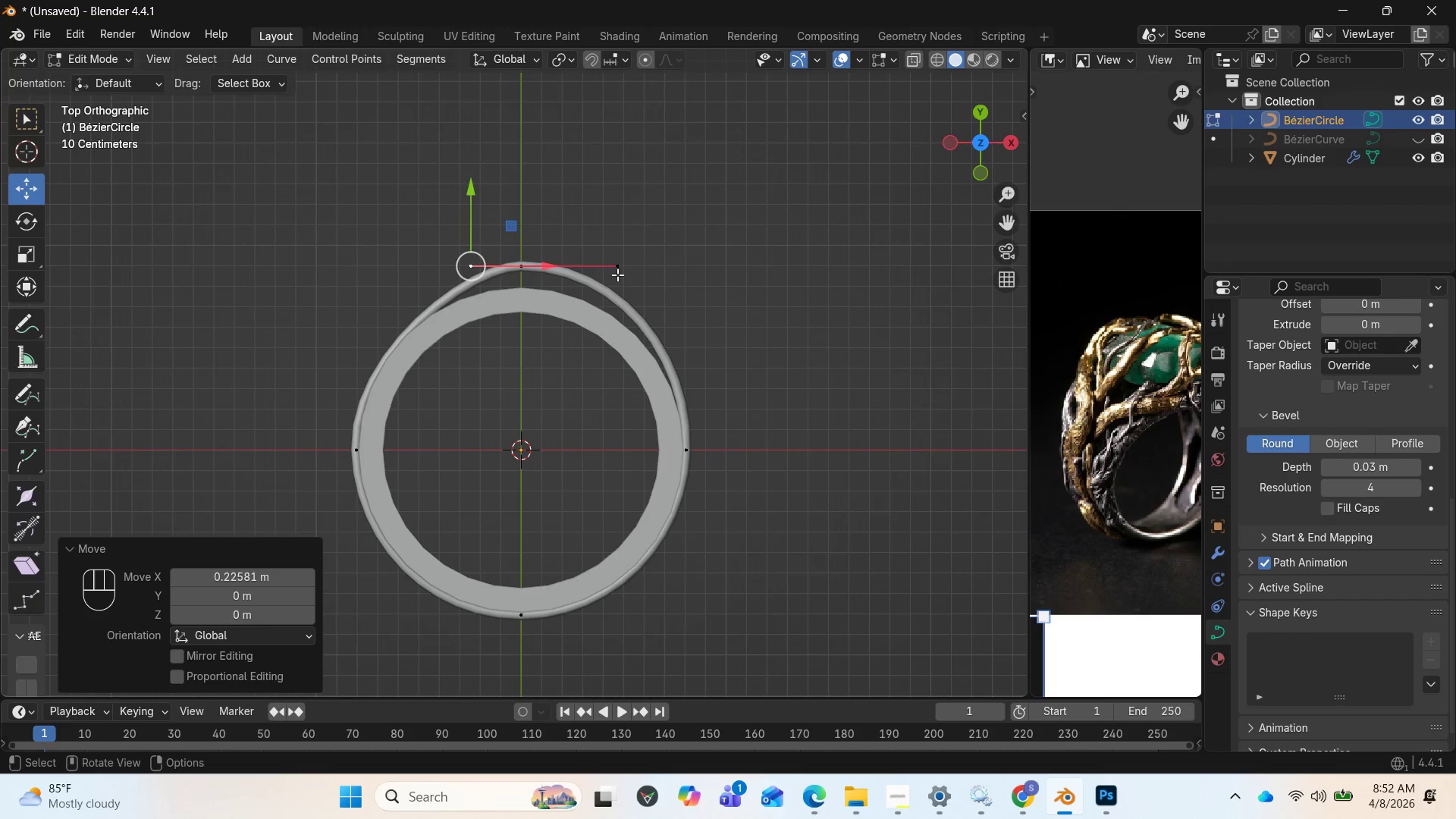 
left_click([618, 271])
 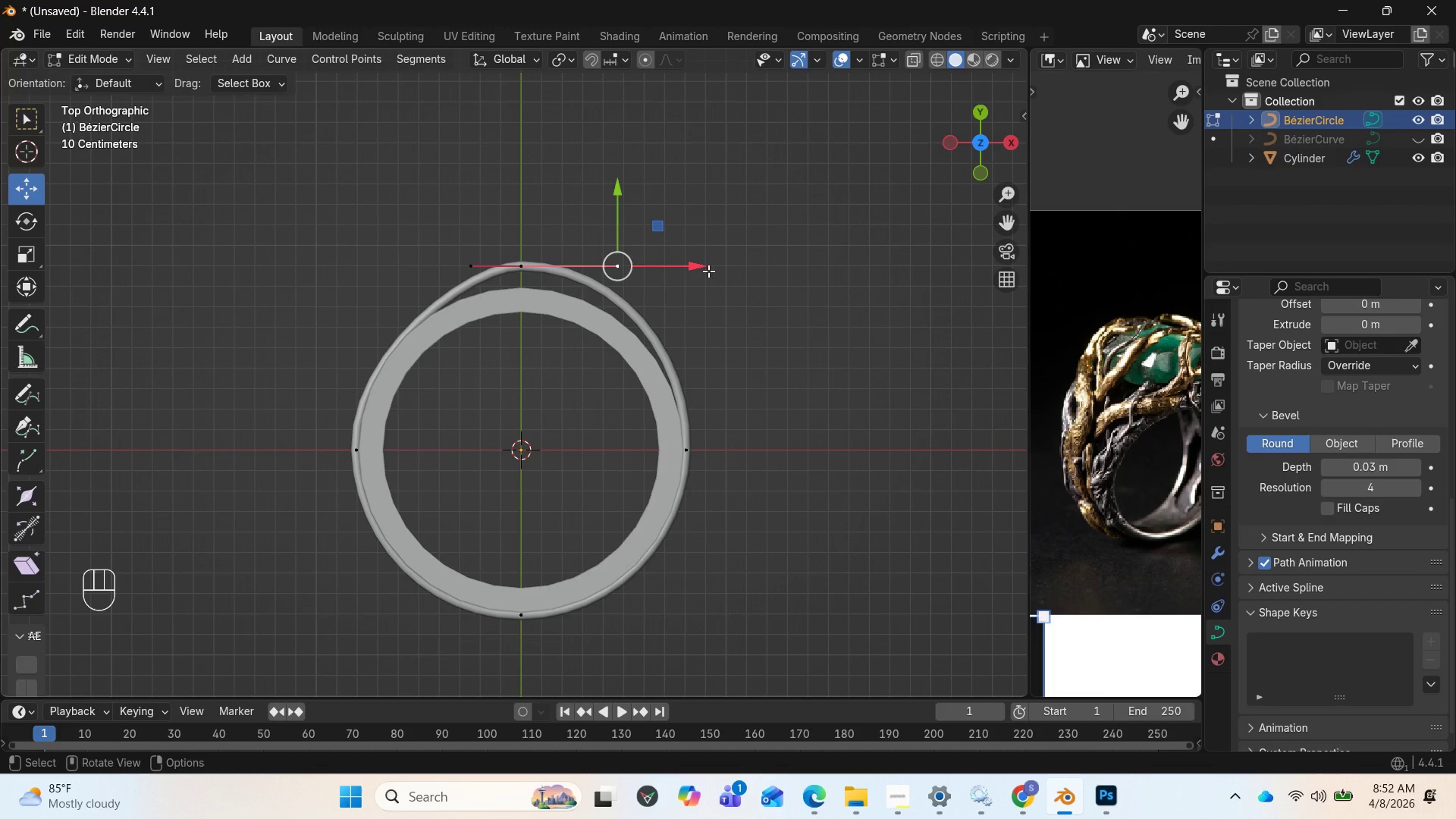 
left_click_drag(start_coordinate=[709, 268], to_coordinate=[647, 281])
 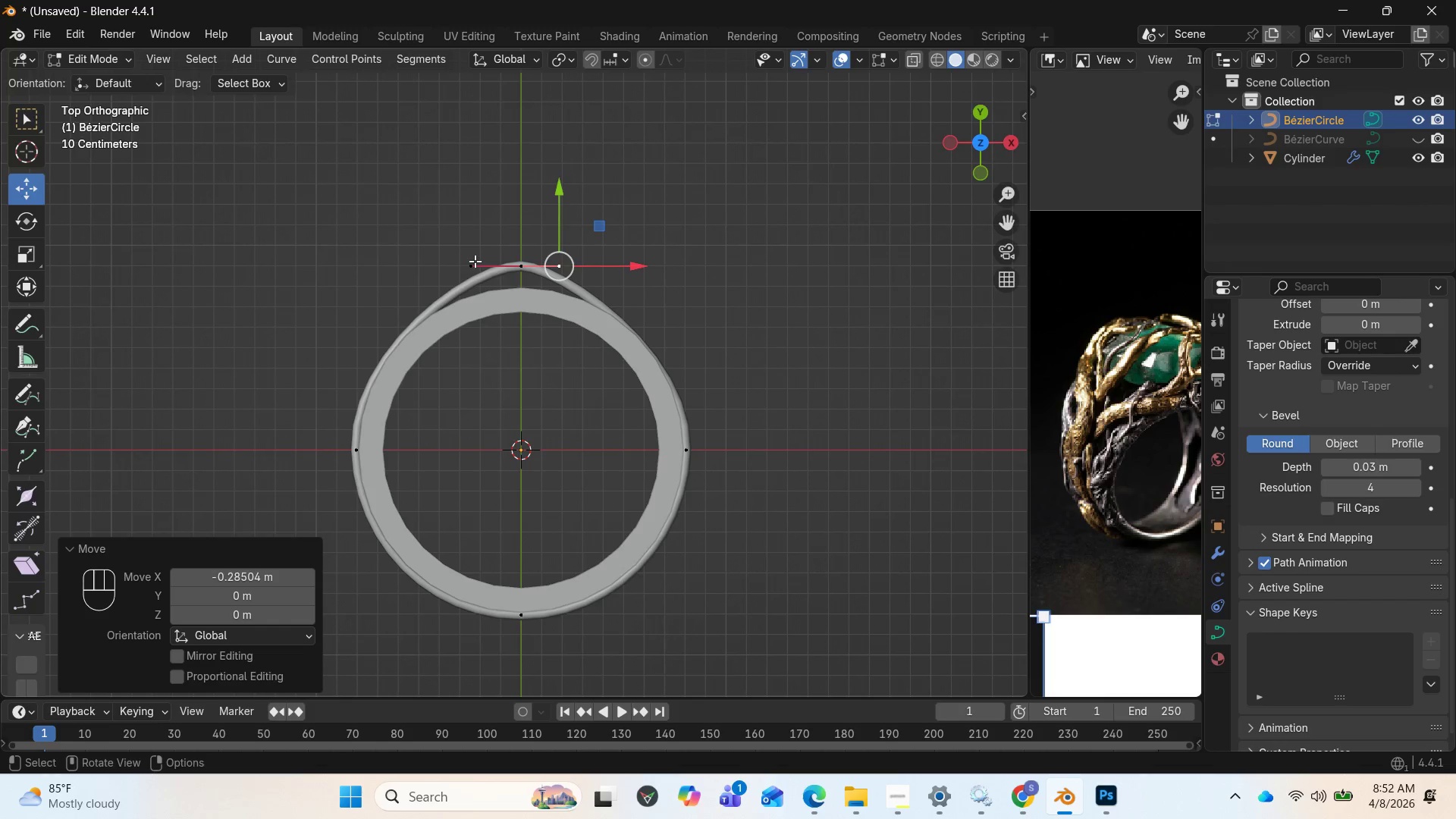 
left_click([474, 261])
 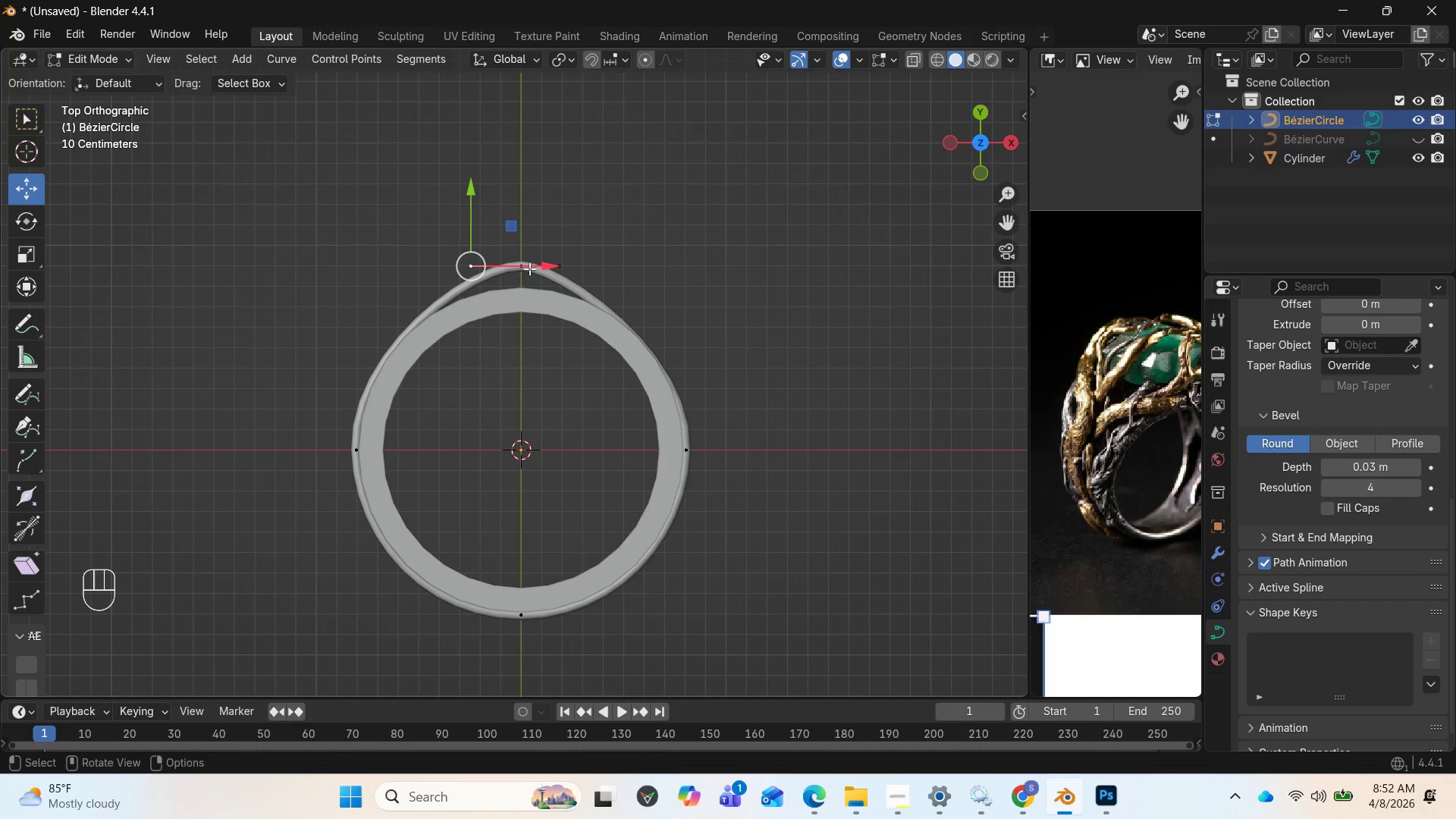 
left_click_drag(start_coordinate=[529, 268], to_coordinate=[550, 269])
 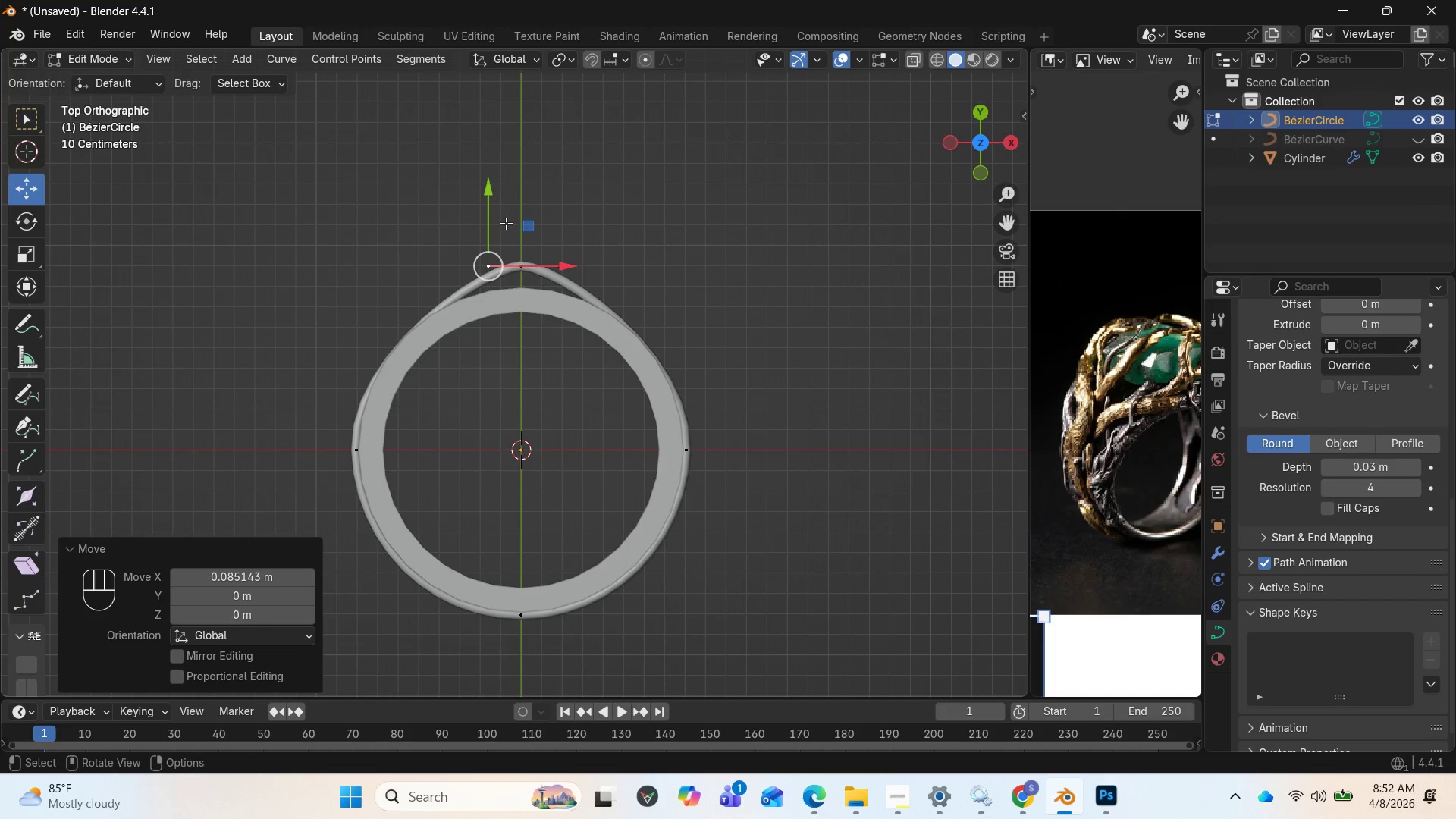 
left_click_drag(start_coordinate=[489, 209], to_coordinate=[486, 197])
 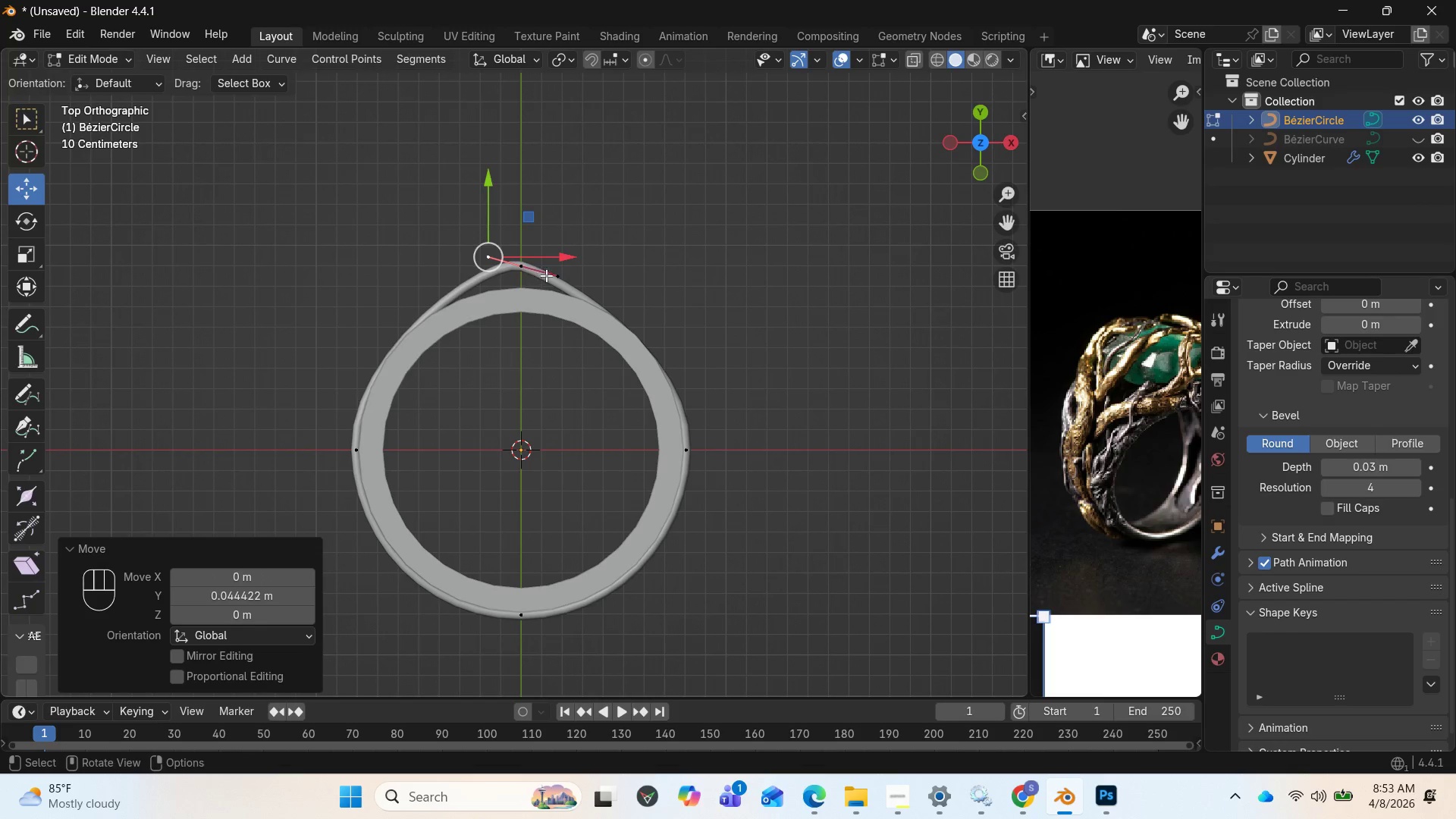 
left_click([551, 275])
 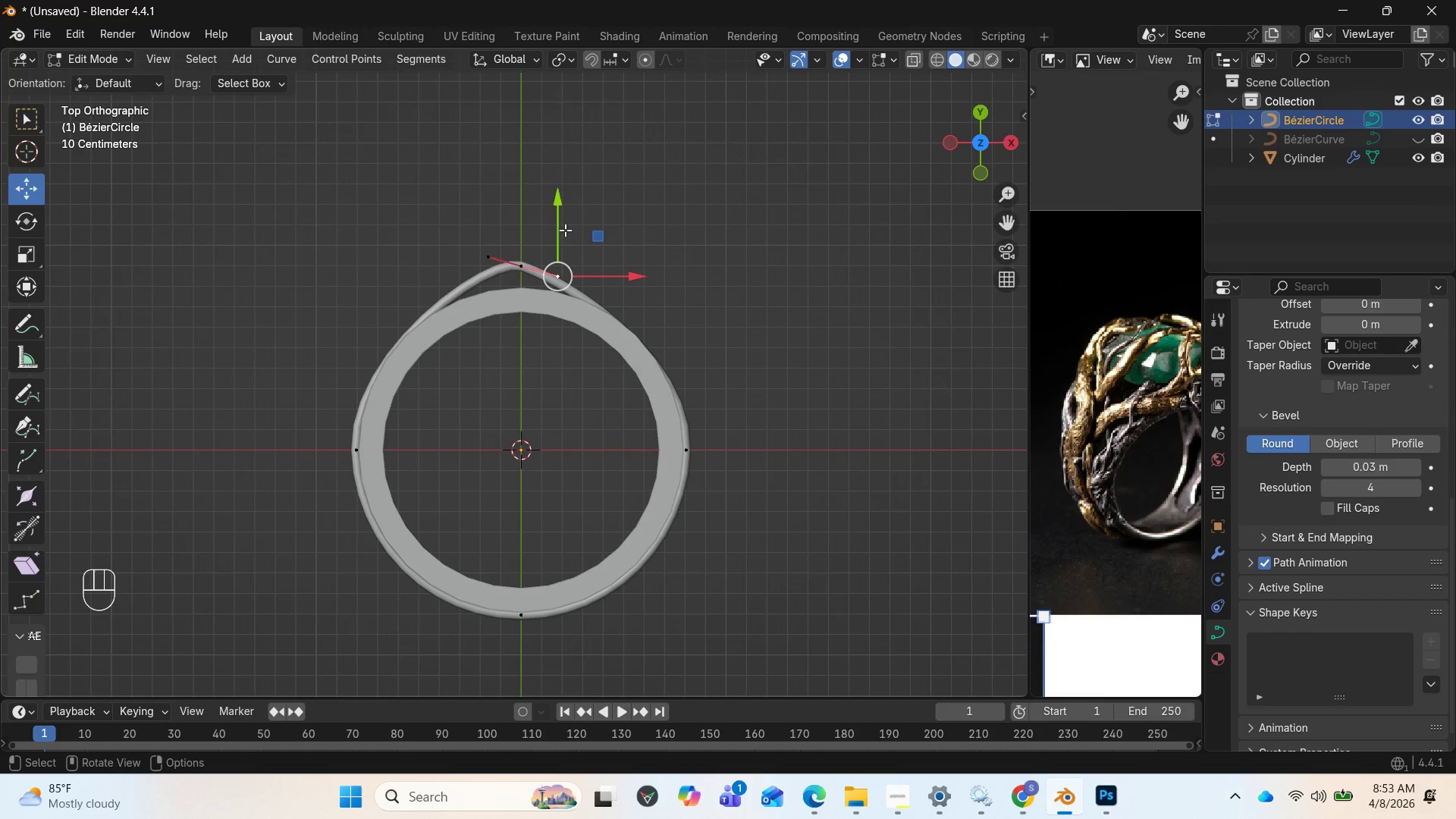 
left_click_drag(start_coordinate=[563, 225], to_coordinate=[563, 212])
 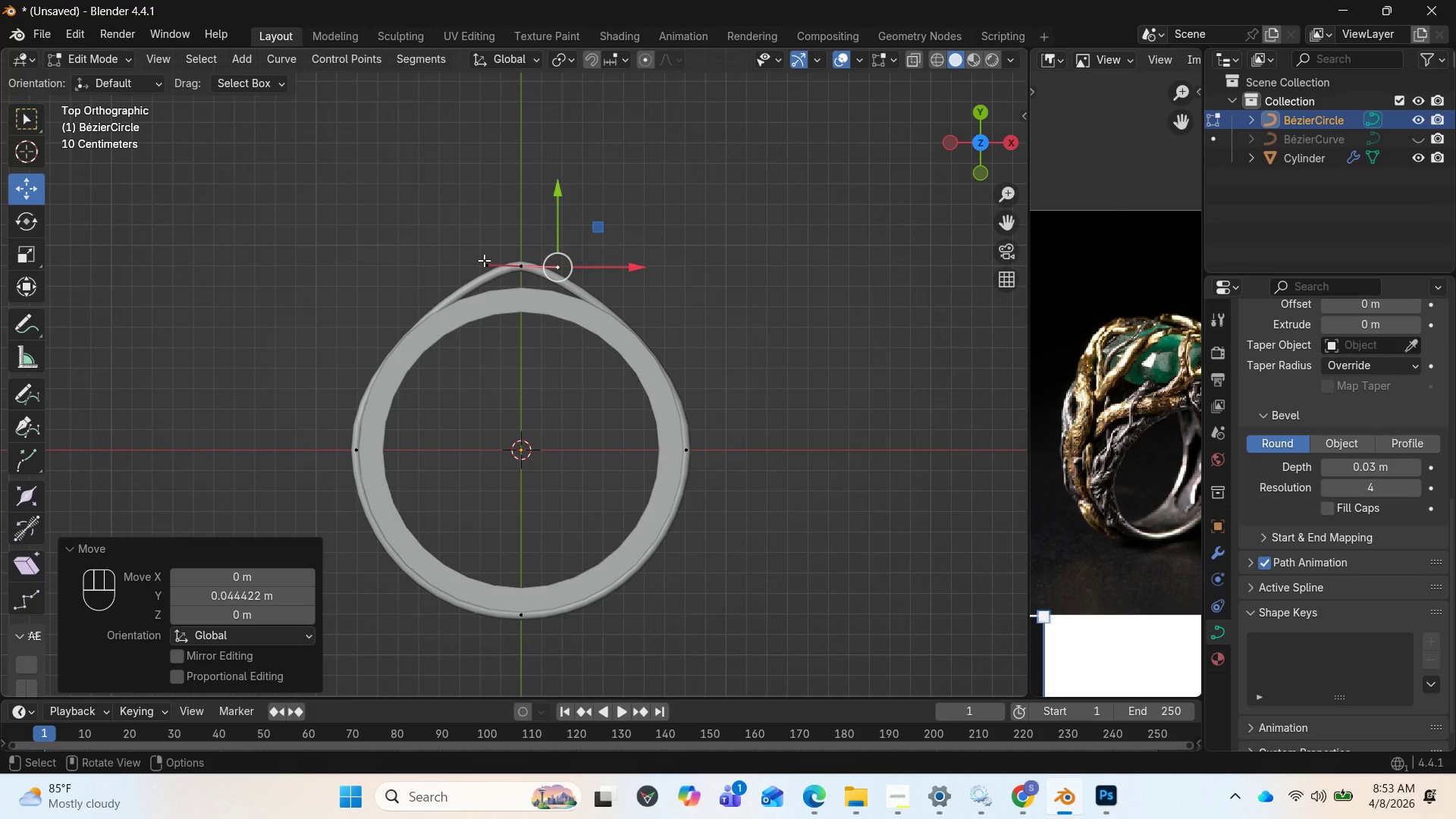 
left_click([484, 260])
 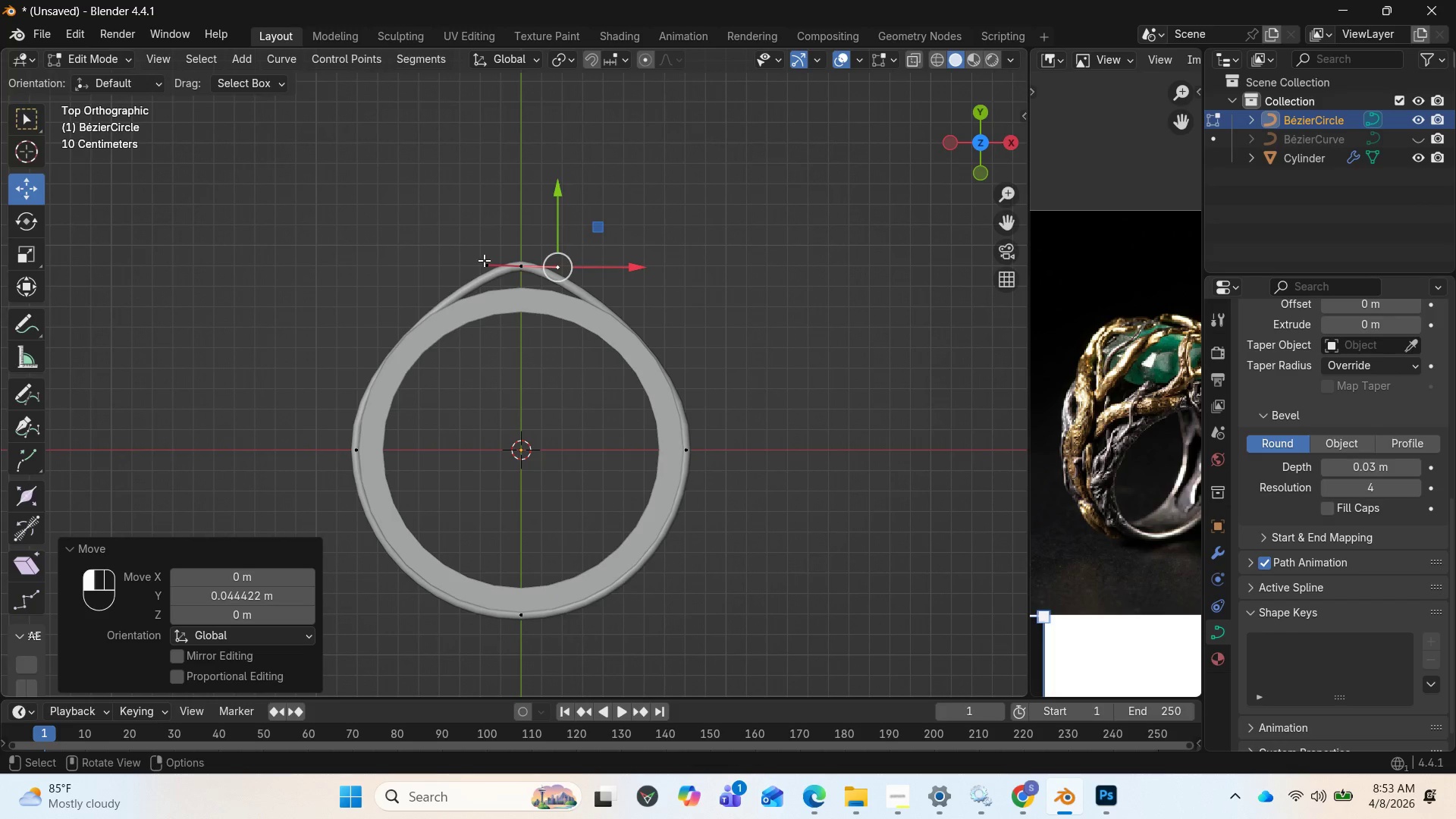 
hold_key(key=ShiftLeft, duration=0.58)
 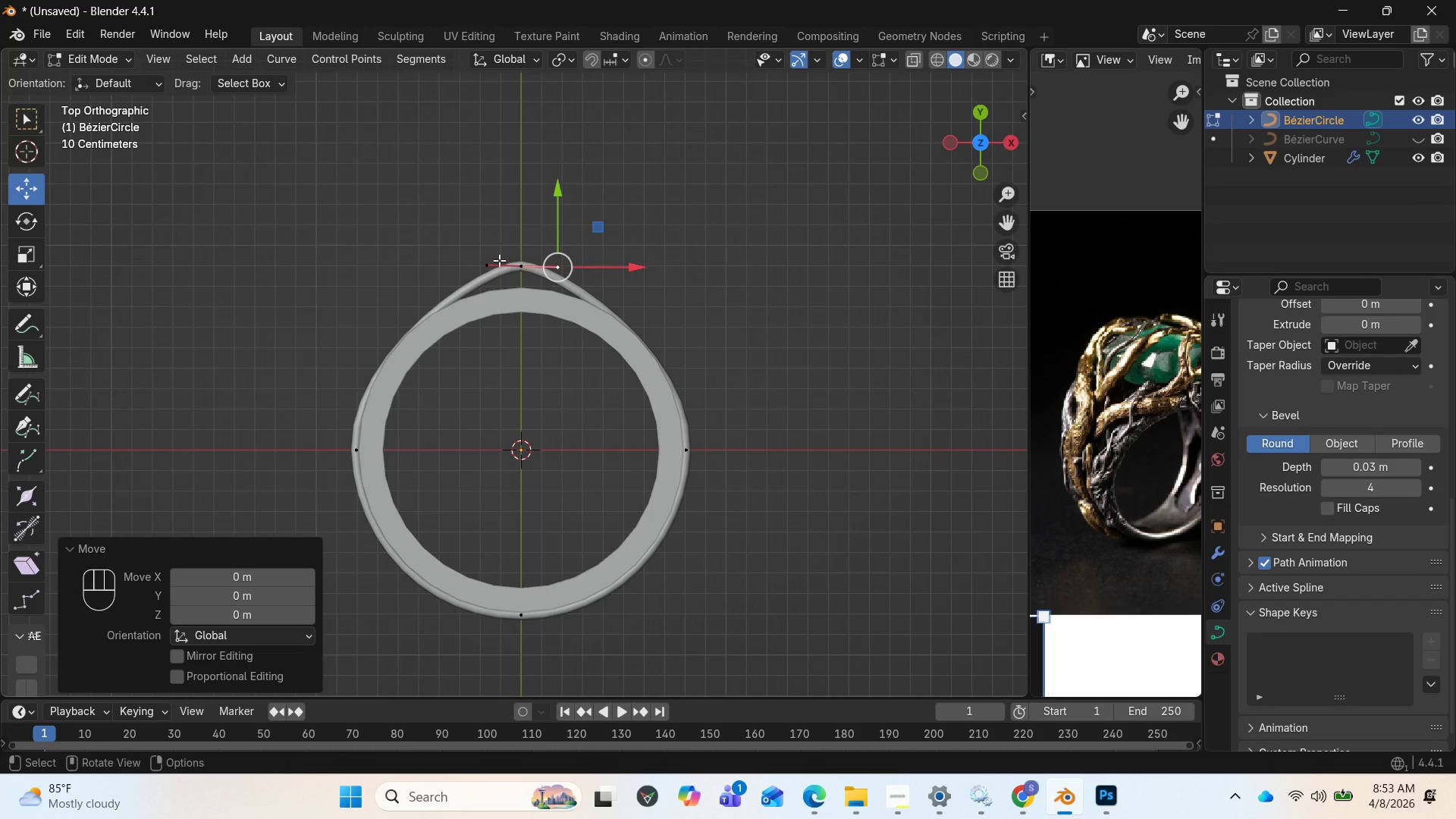 
hold_key(key=ShiftLeft, duration=0.92)
left_click([494, 264])
 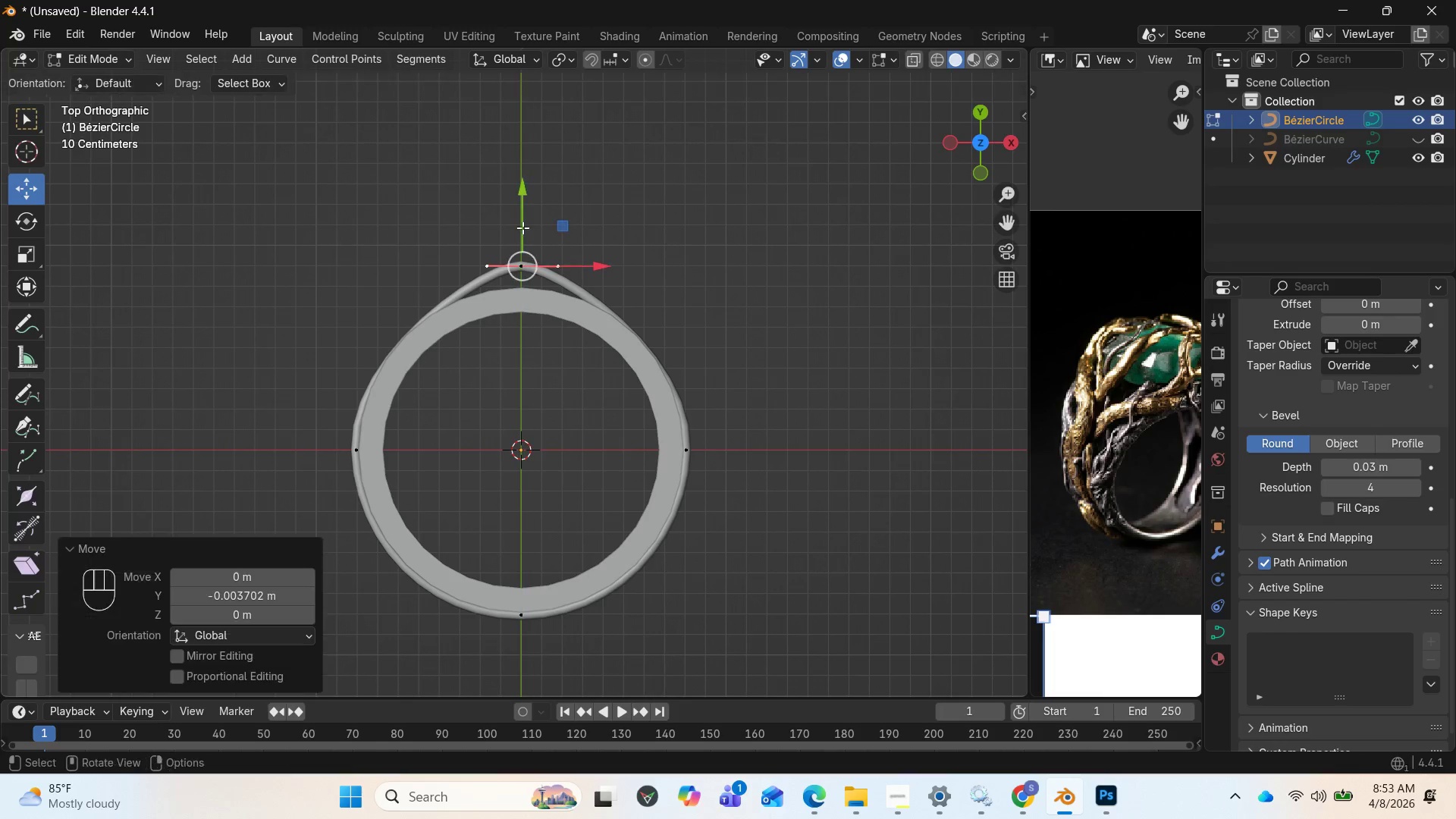 
left_click_drag(start_coordinate=[527, 228], to_coordinate=[529, 199])
 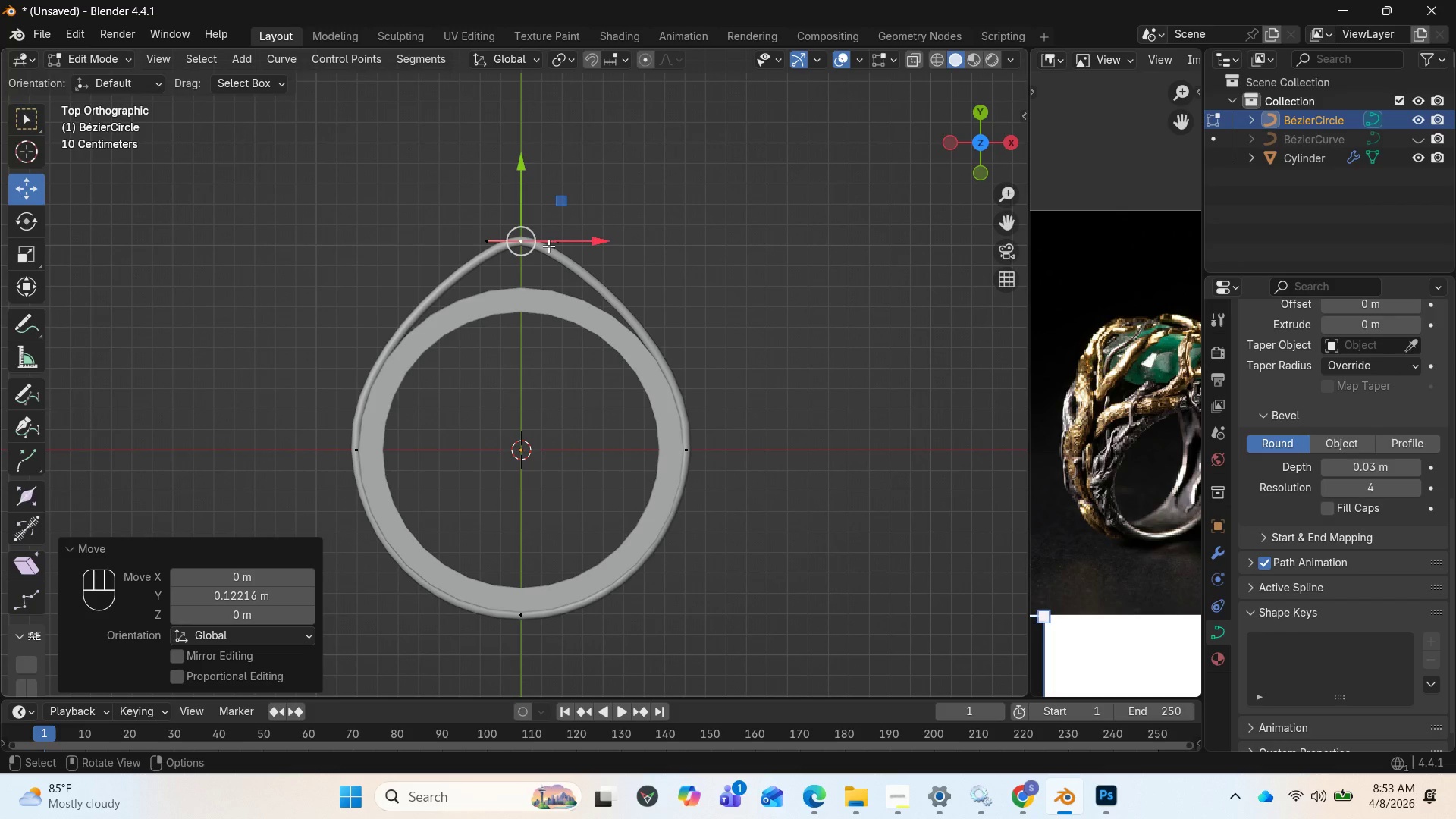 
key(S)
 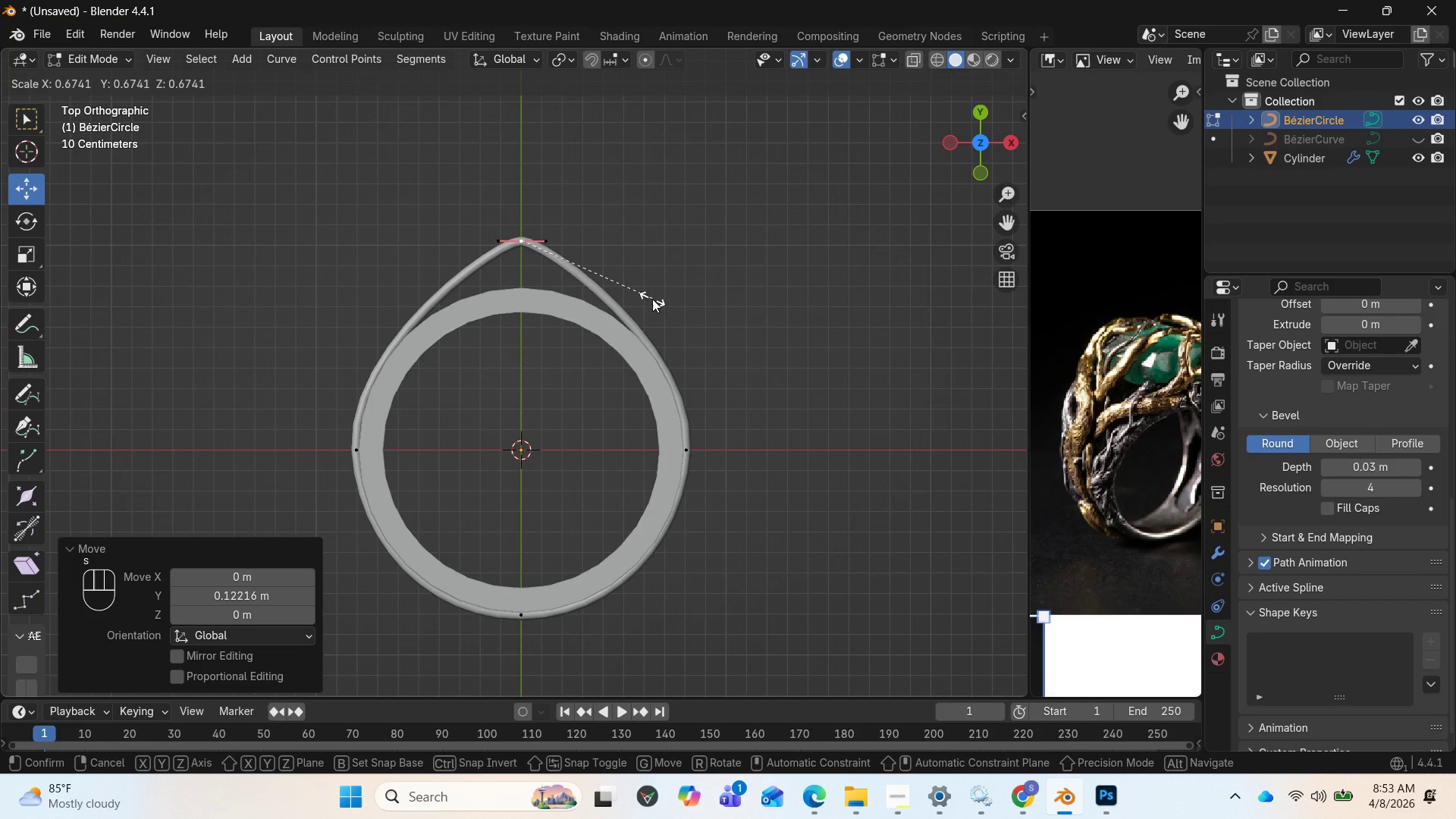 
left_click([645, 297])
 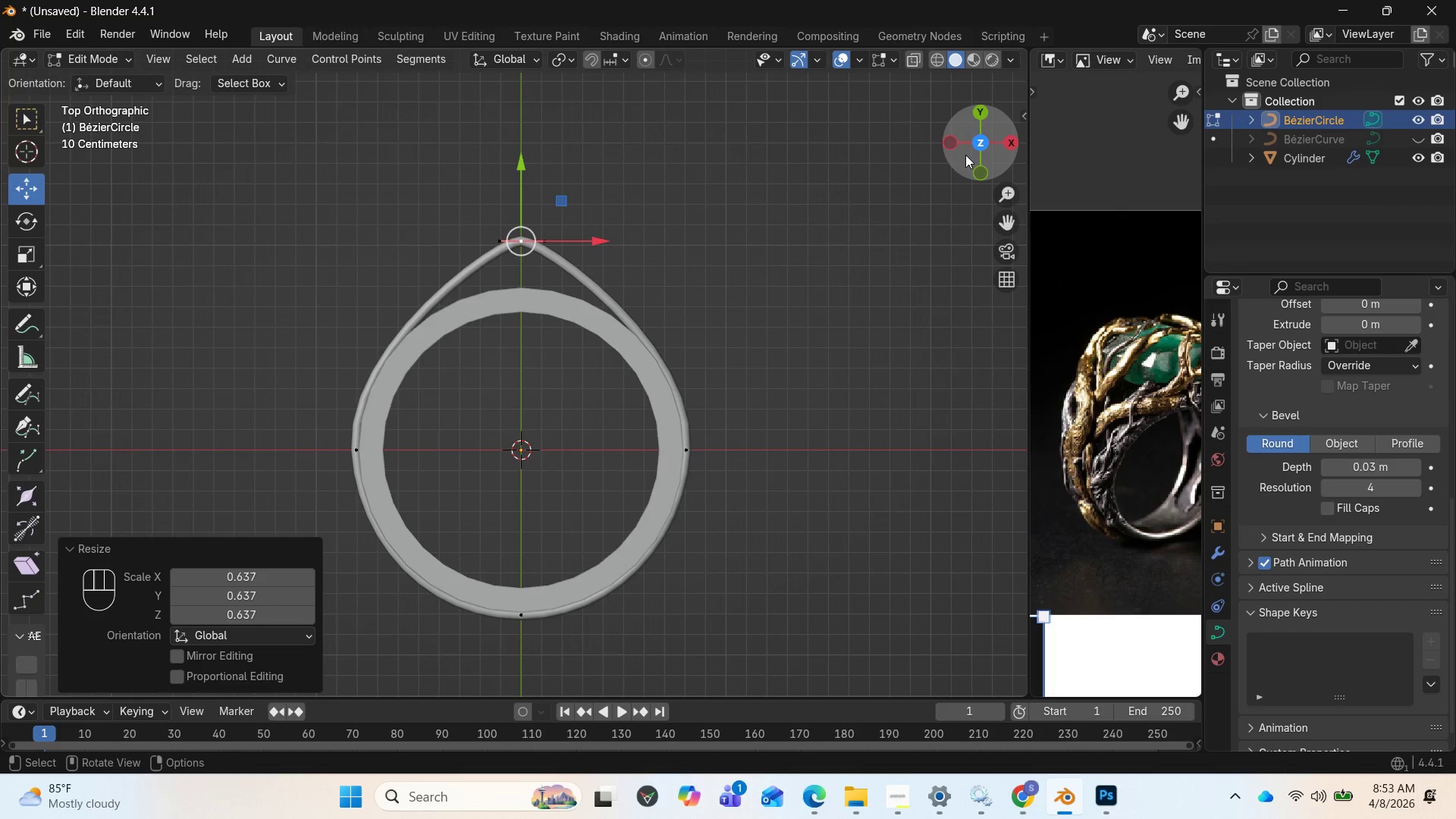 
left_click_drag(start_coordinate=[968, 153], to_coordinate=[1006, 61])
 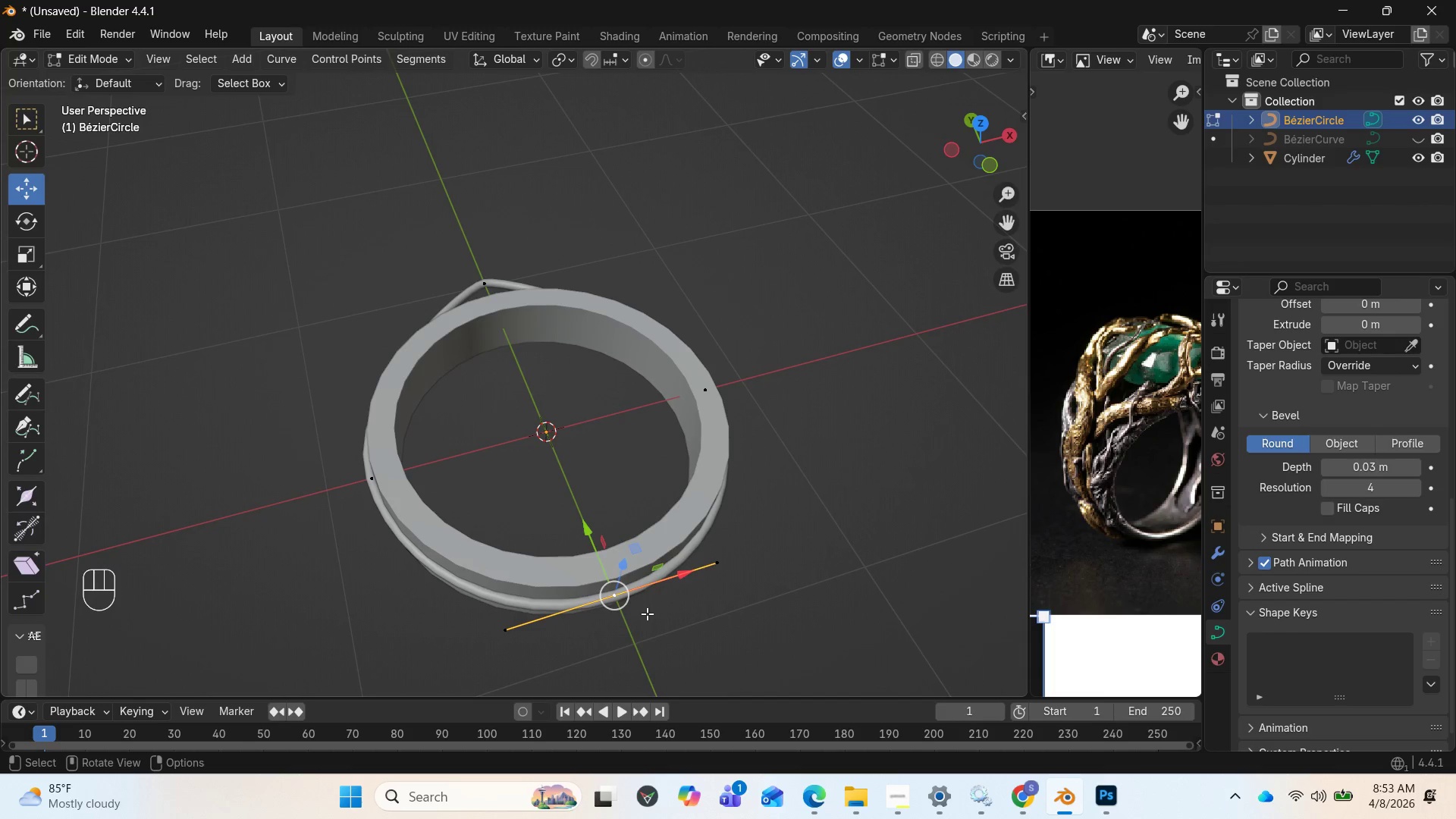 
wait(7.86)
 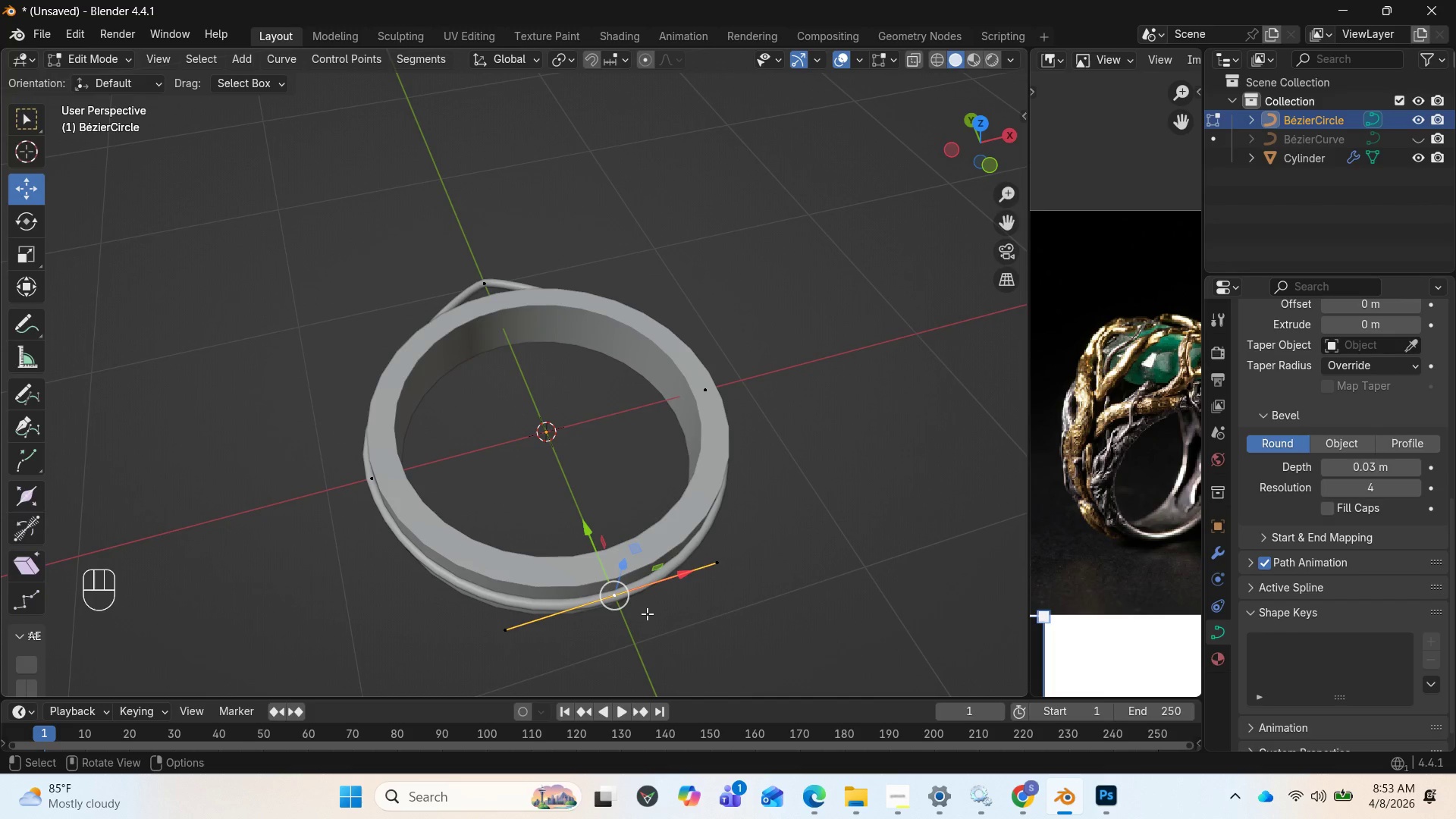 
key(Delete)
 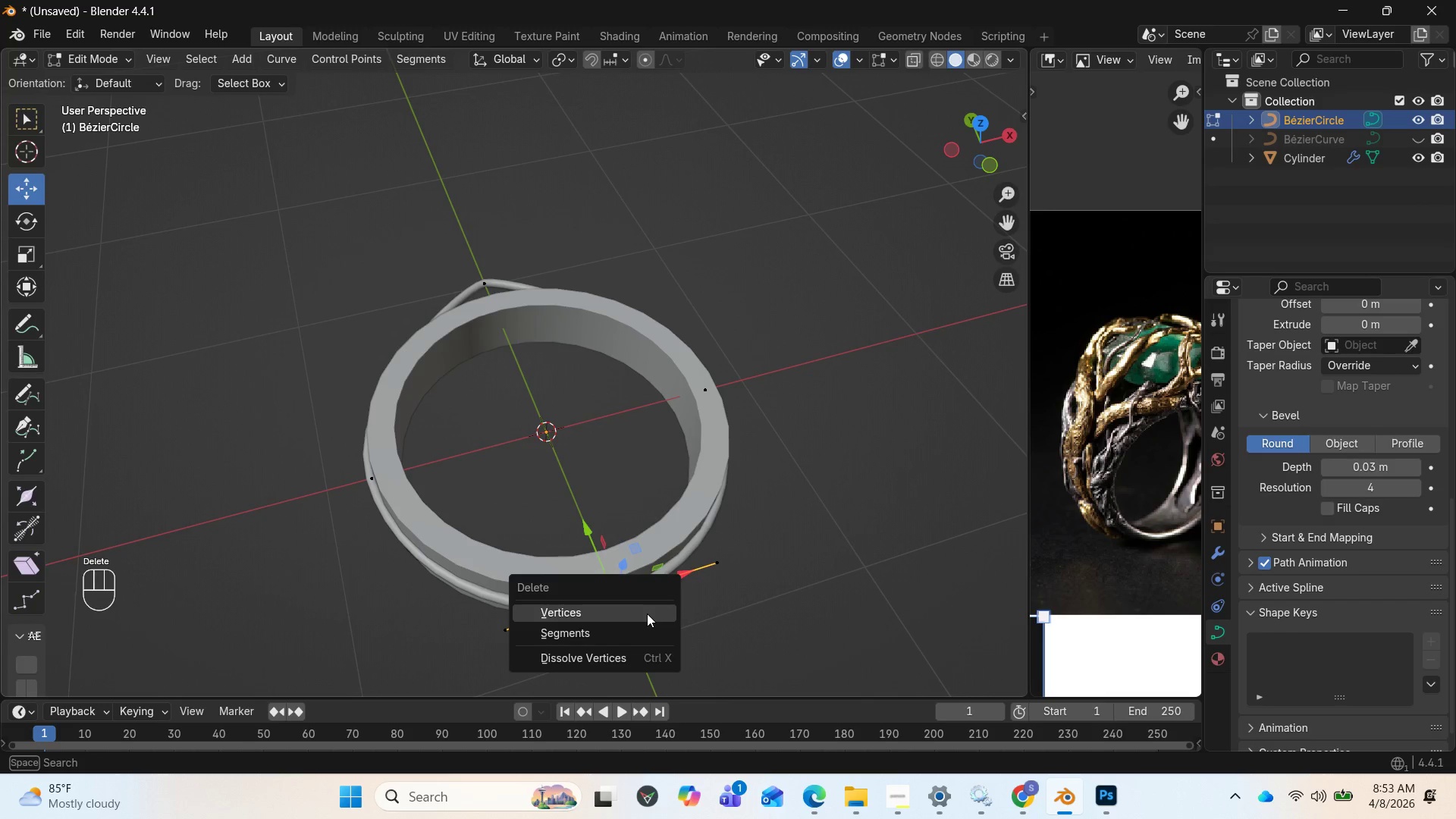 
left_click([647, 613])
 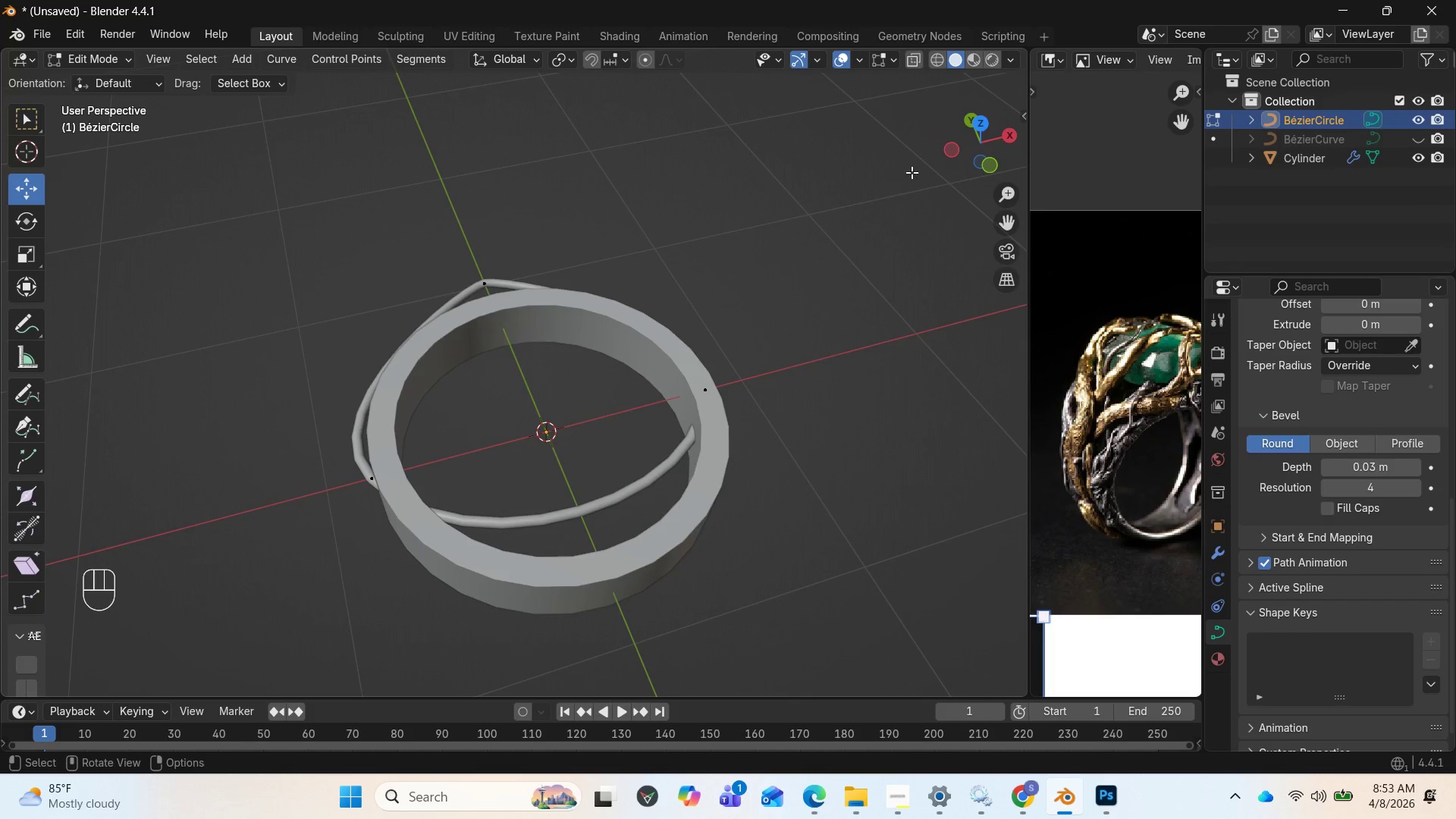 
left_click_drag(start_coordinate=[1005, 152], to_coordinate=[961, 231])
 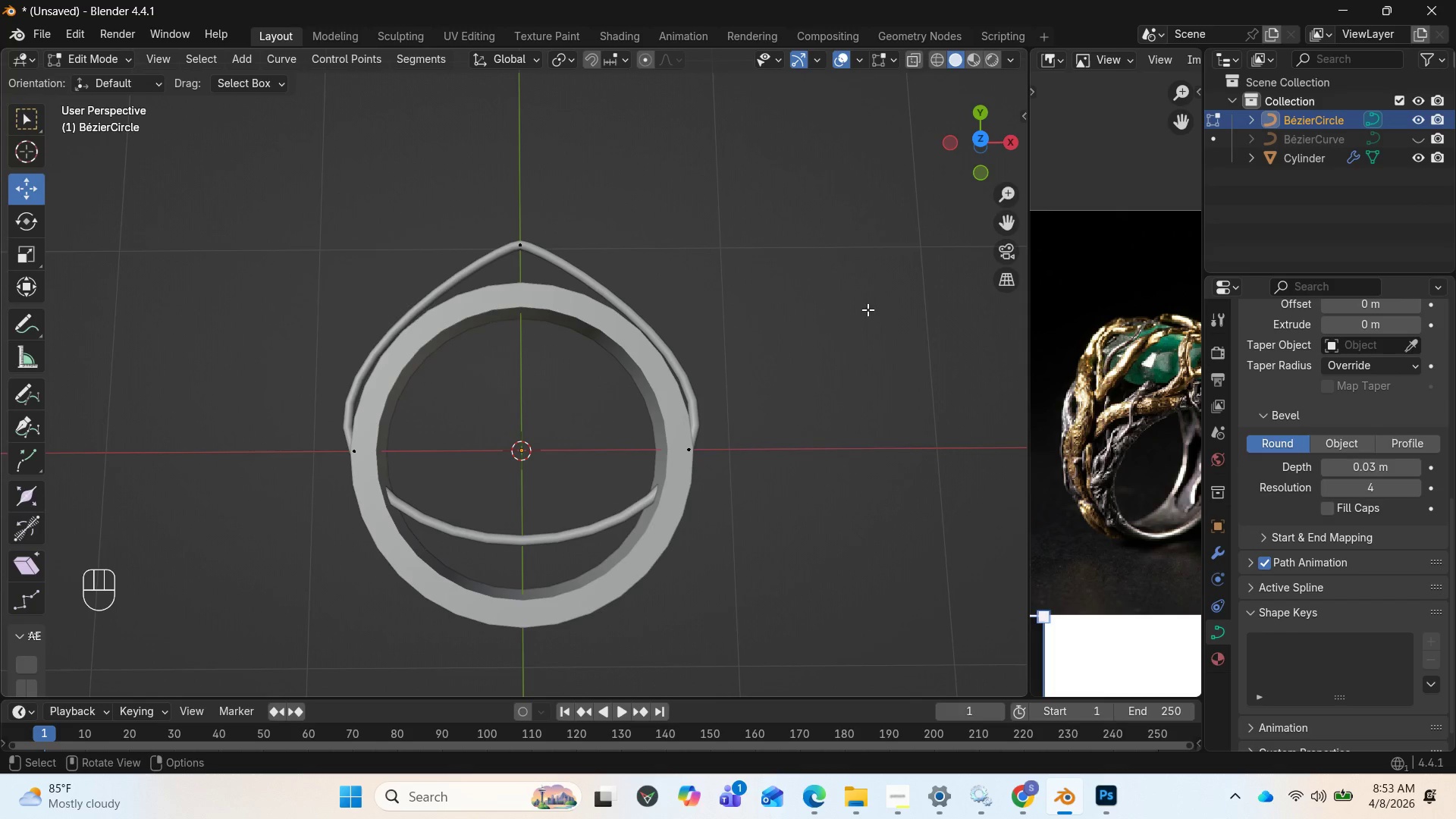 
key(Control+Z)
 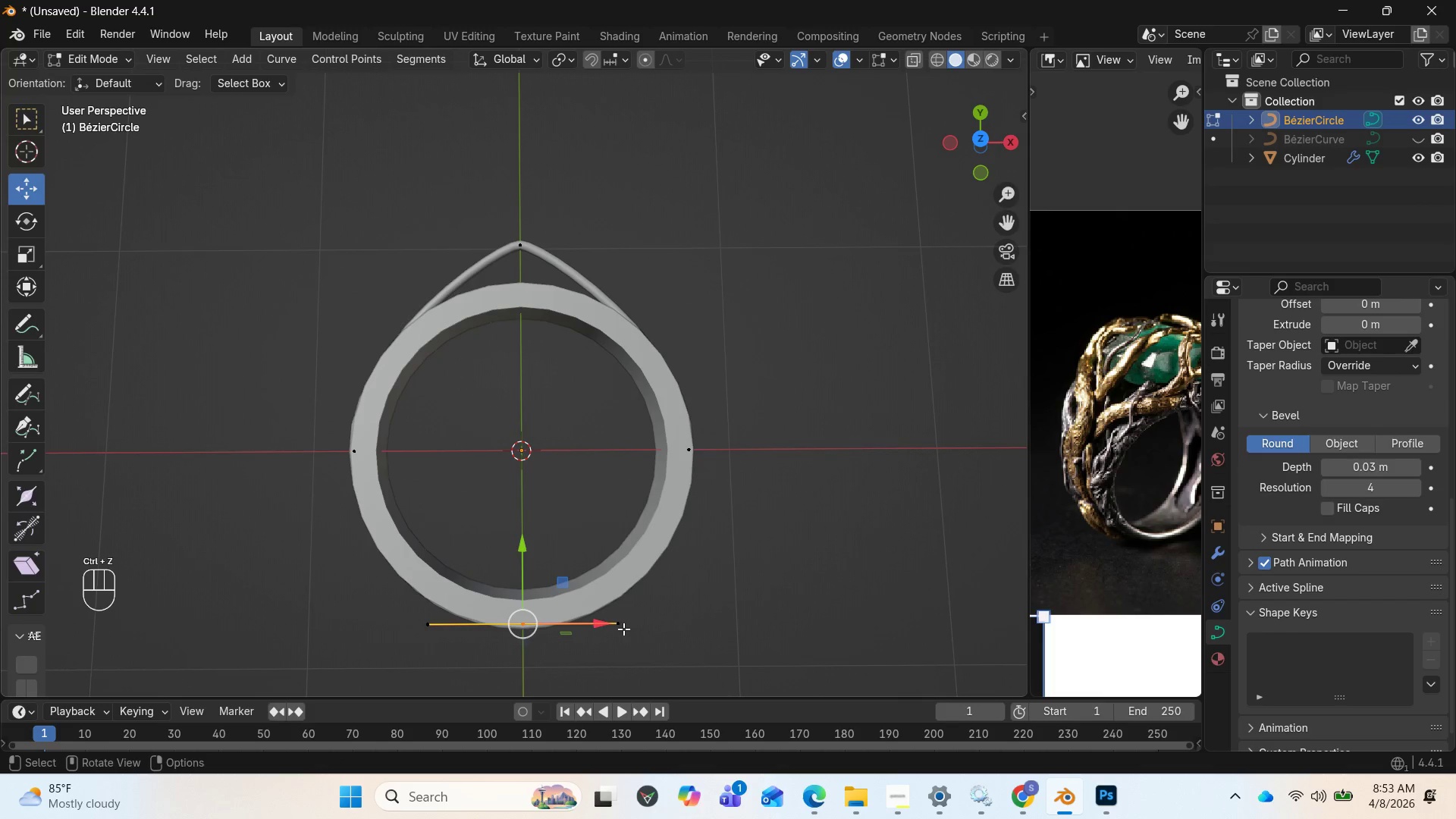 
hold_key(key=ShiftLeft, duration=1.84)
left_click([621, 629])
 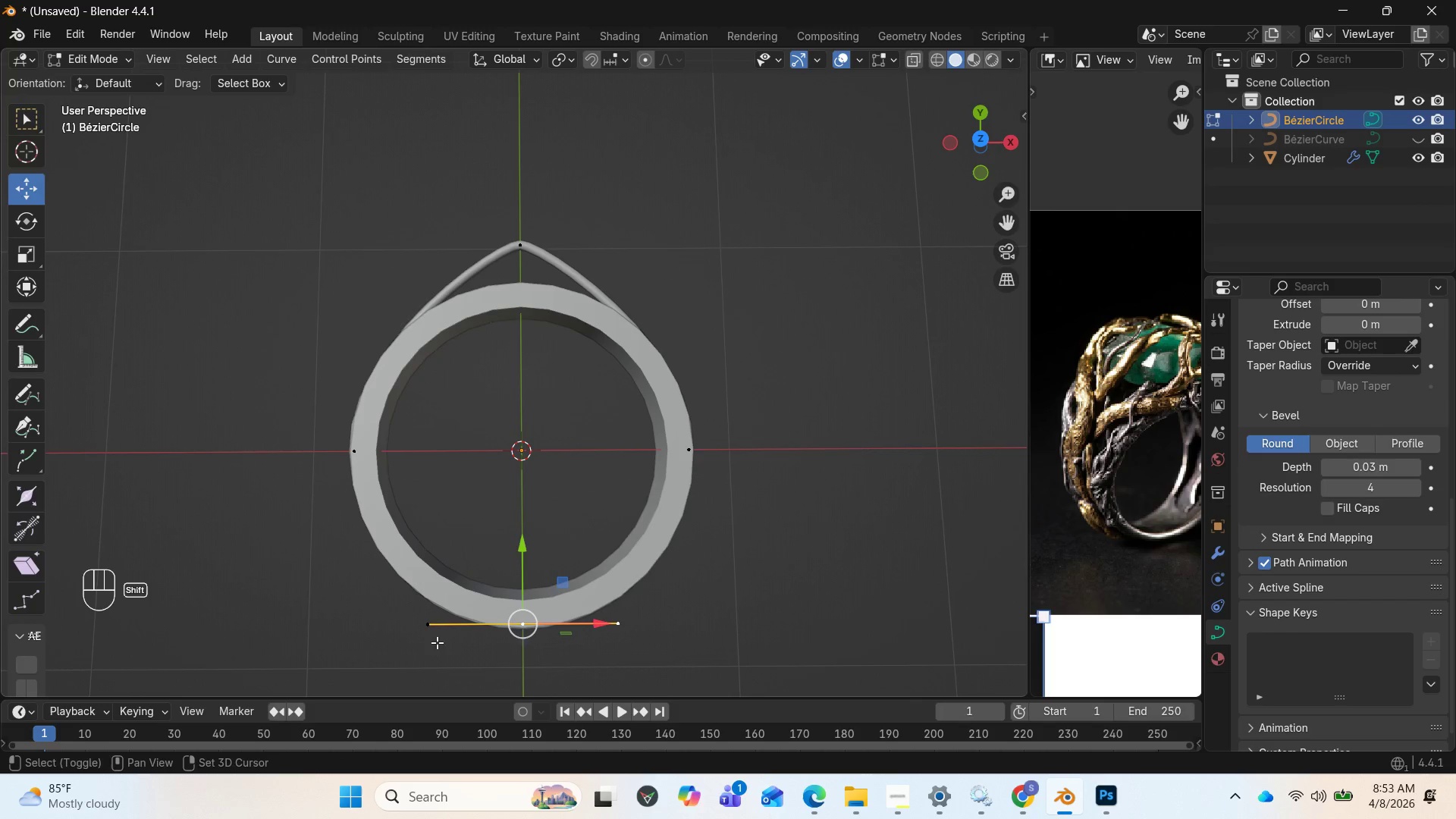 
left_click([433, 632])
 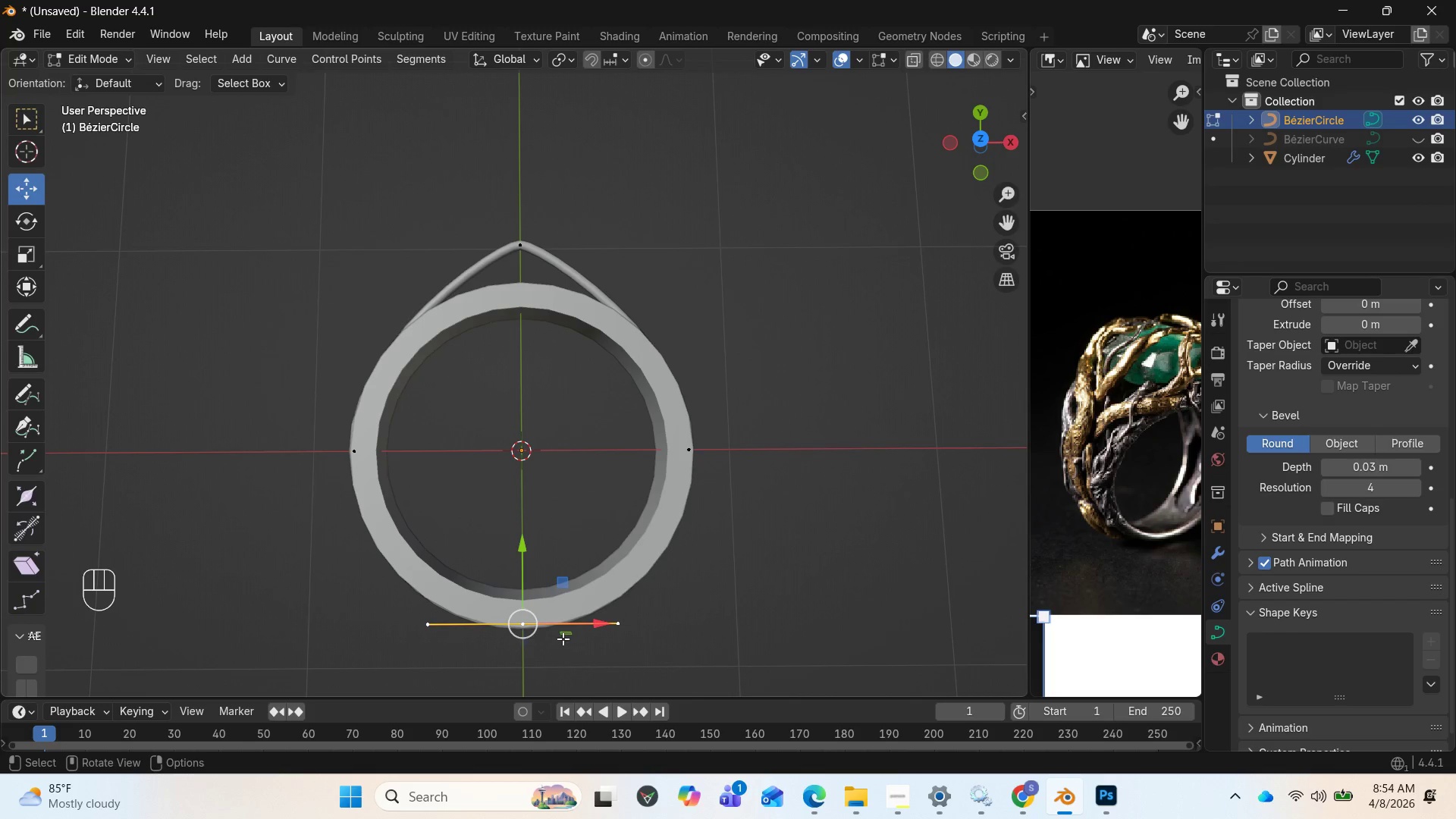 
key(Delete)
 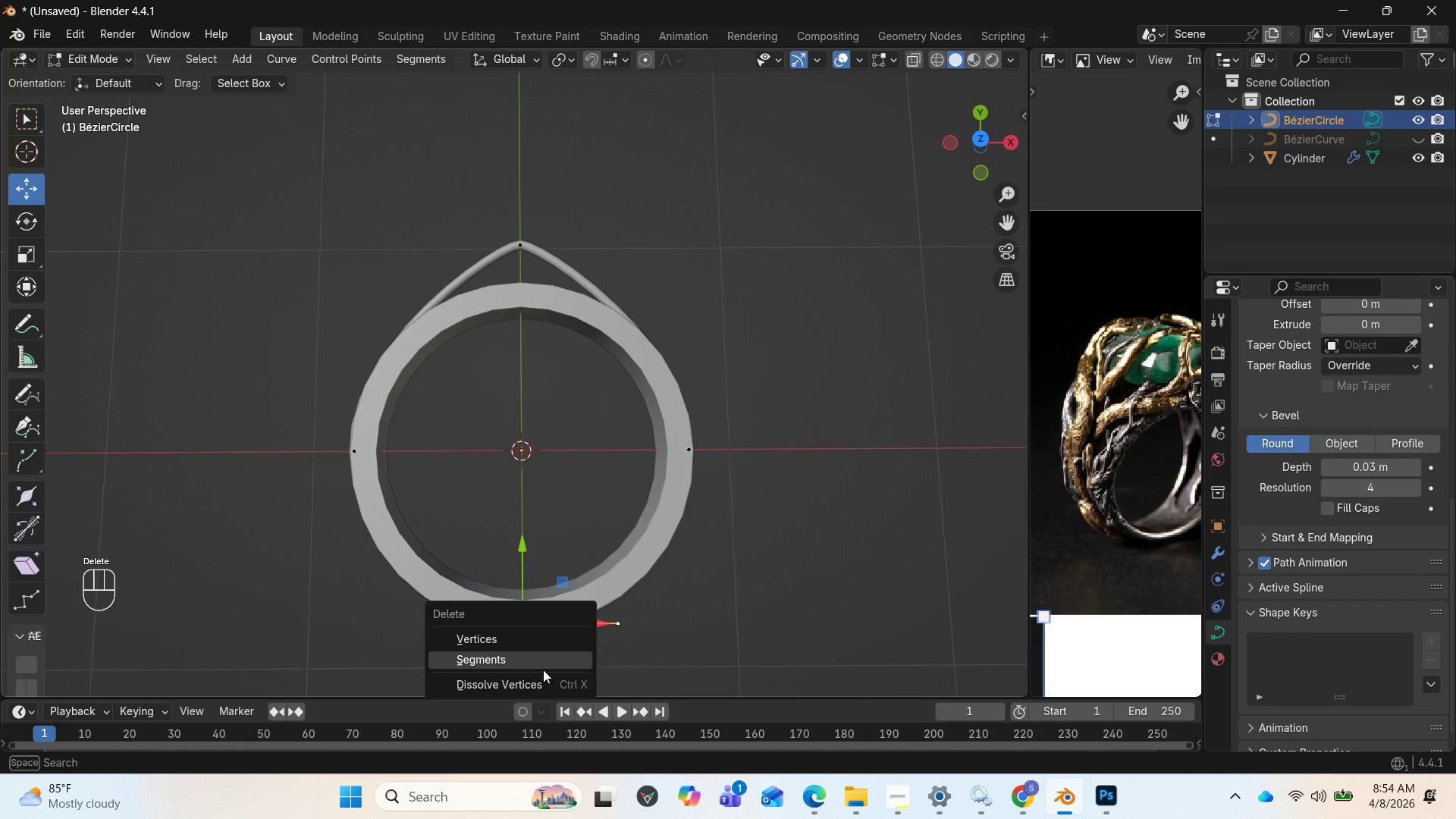 
left_click([519, 686])
 